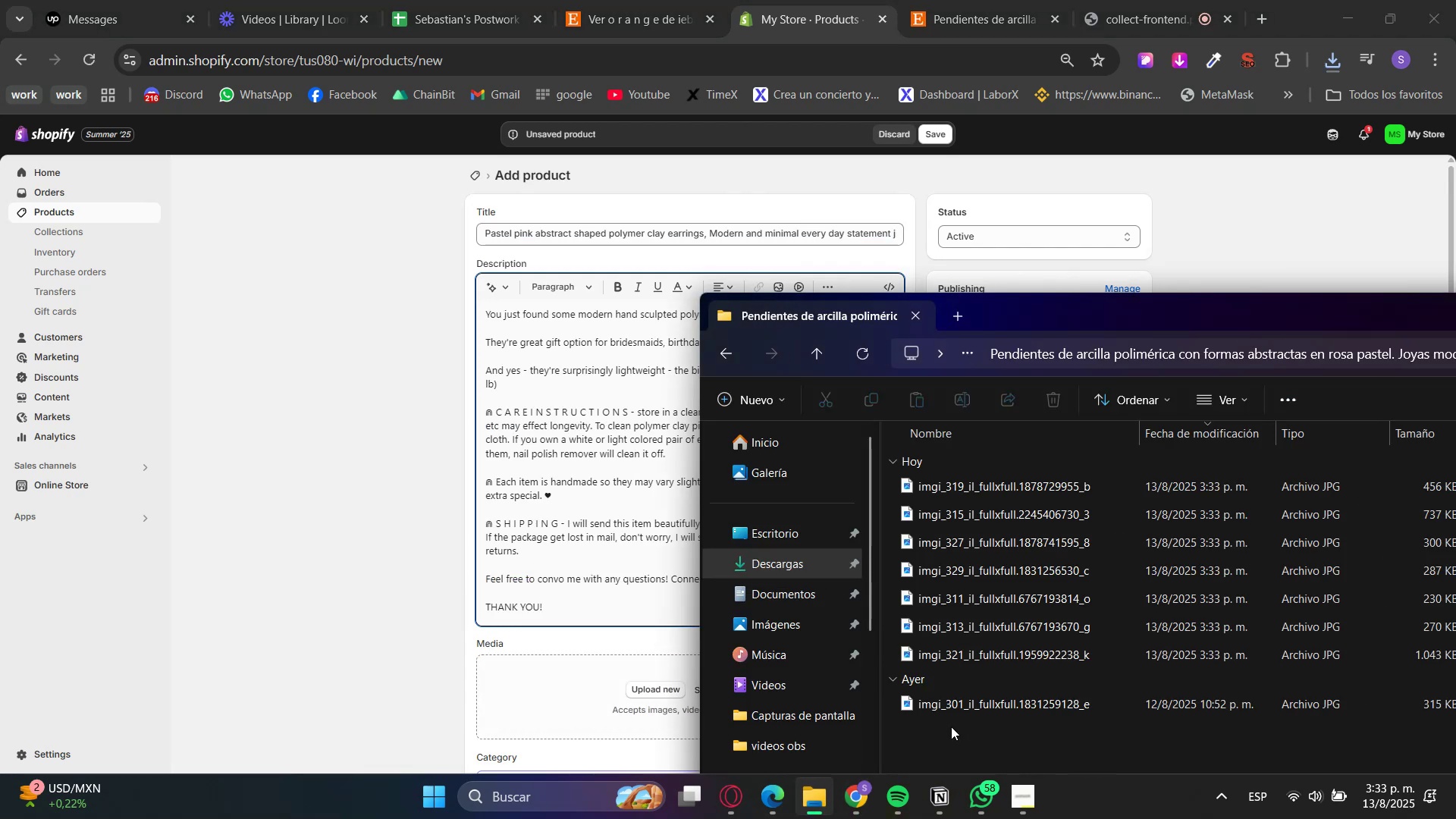 
left_click_drag(start_coordinate=[947, 747], to_coordinate=[949, 400])
 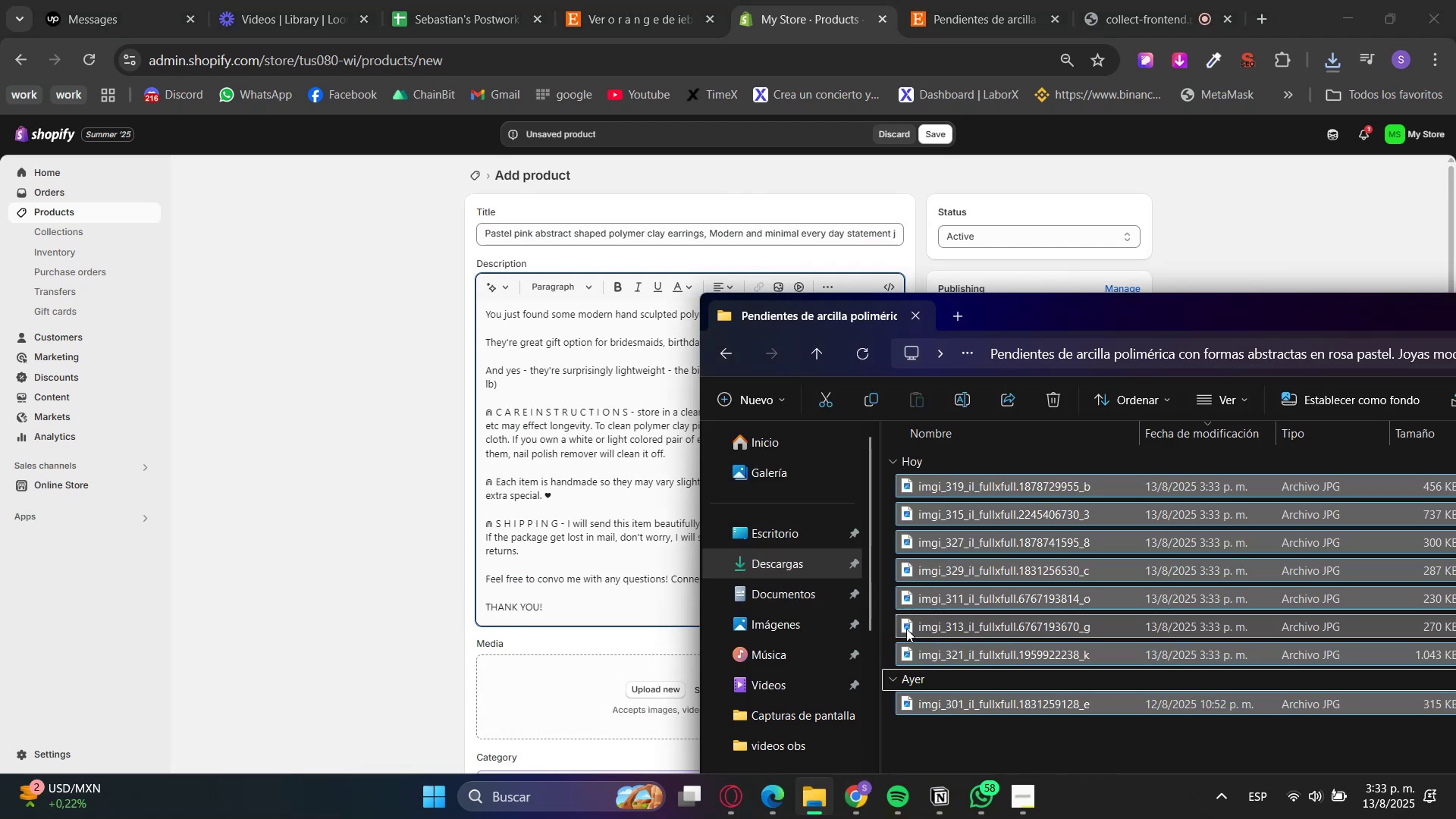 
left_click([898, 677])
 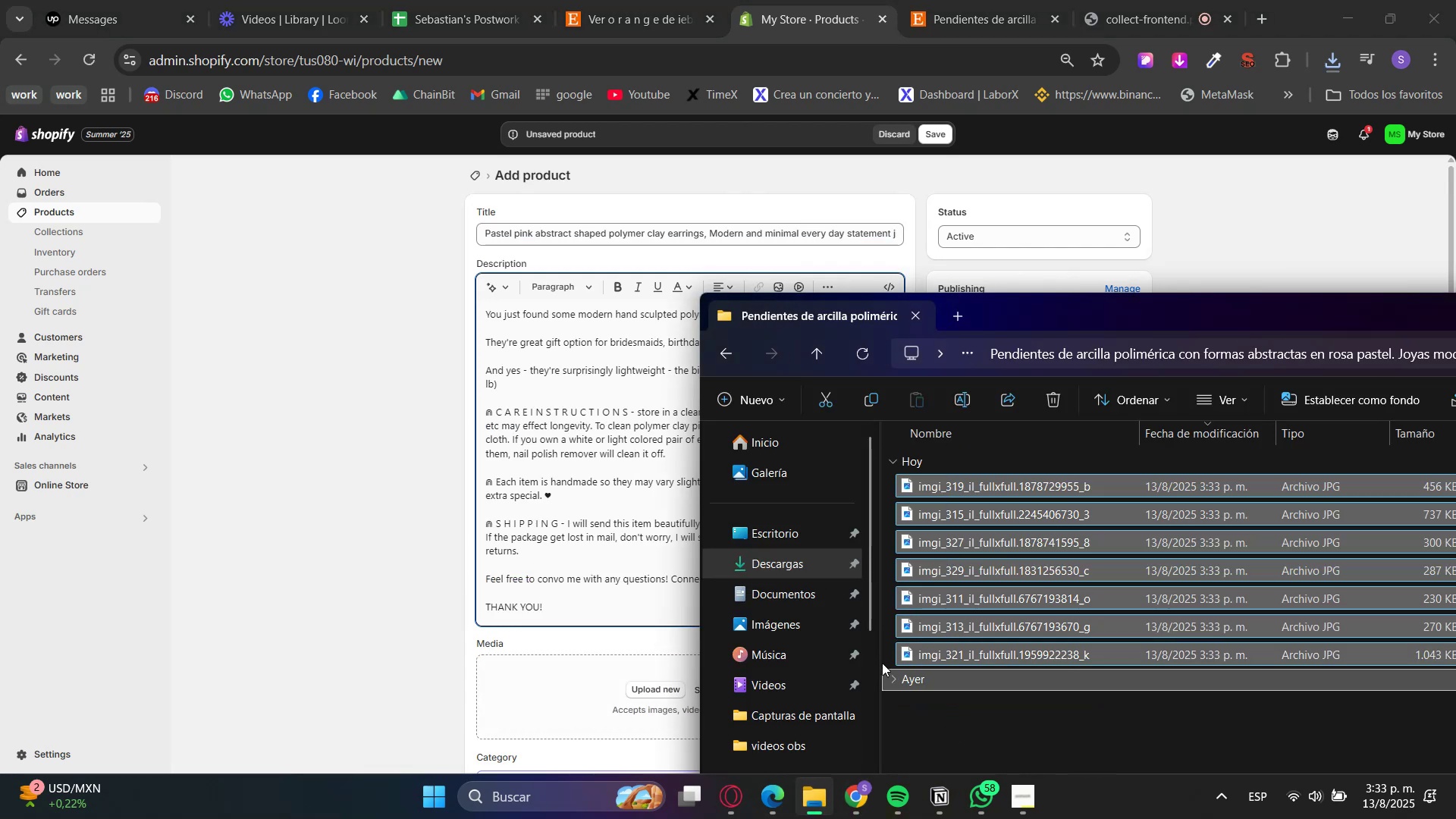 
triple_click([884, 659])
 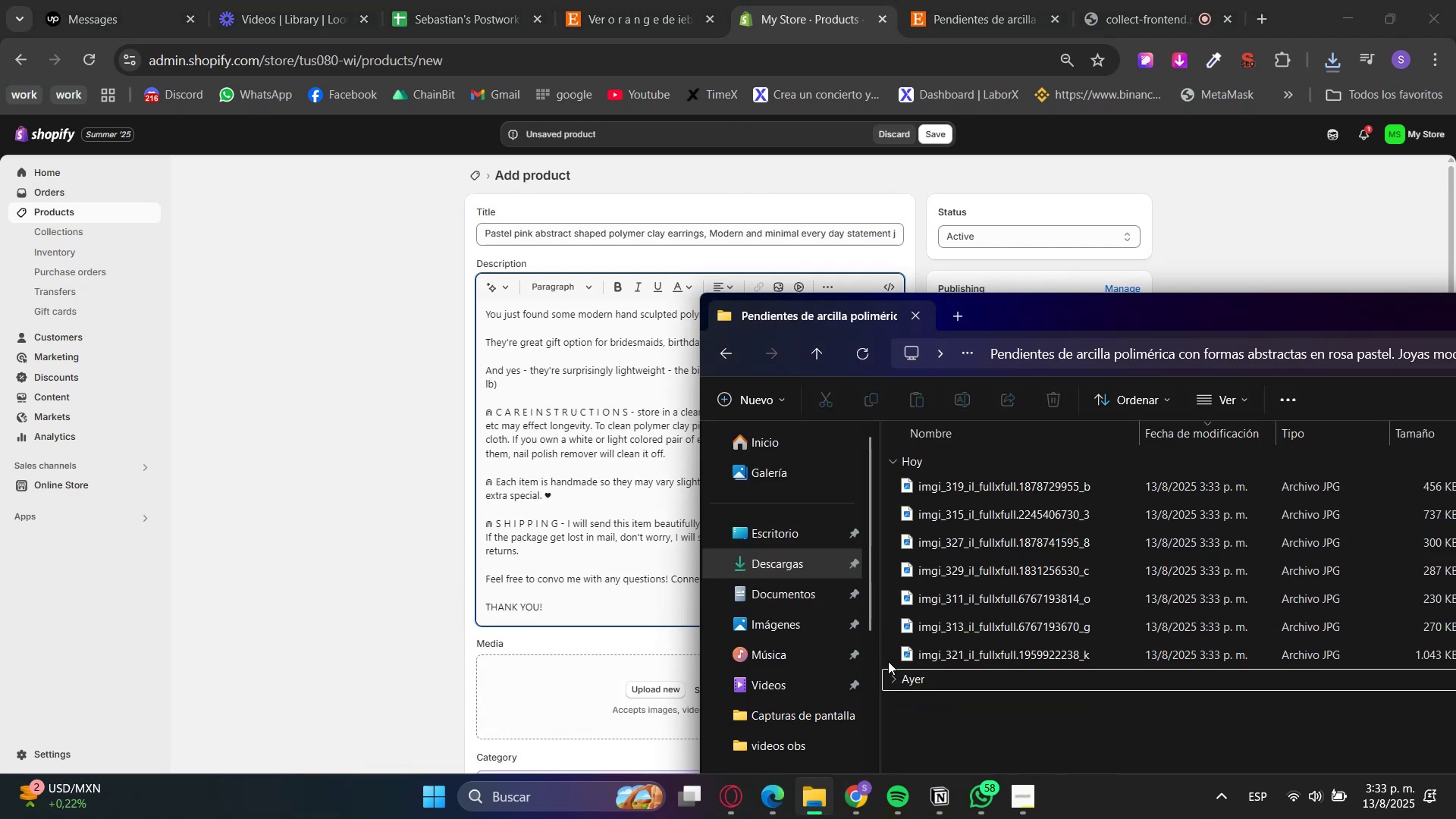 
left_click_drag(start_coordinate=[885, 661], to_coordinate=[1005, 431])
 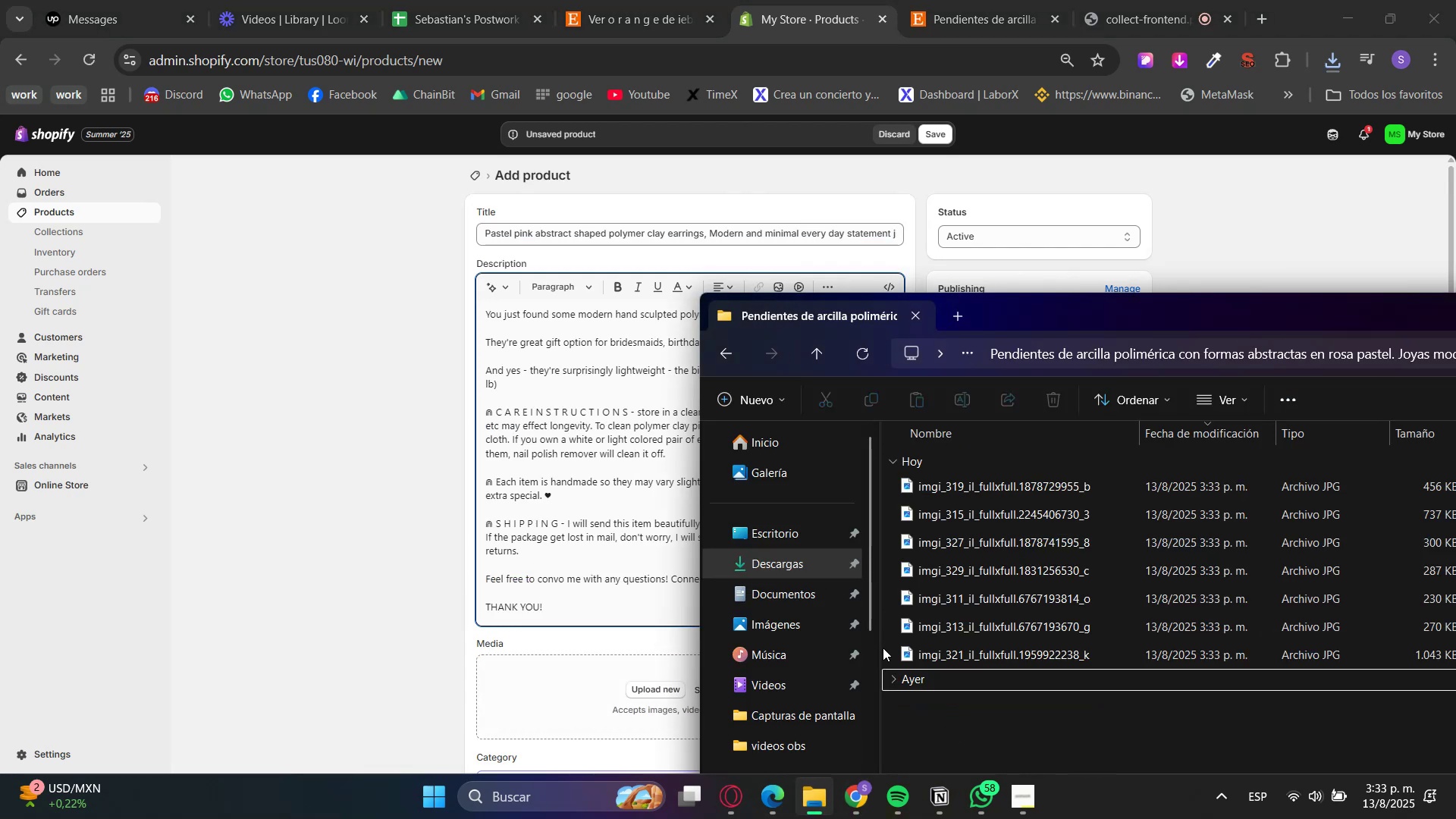 
left_click_drag(start_coordinate=[889, 651], to_coordinate=[1012, 428])
 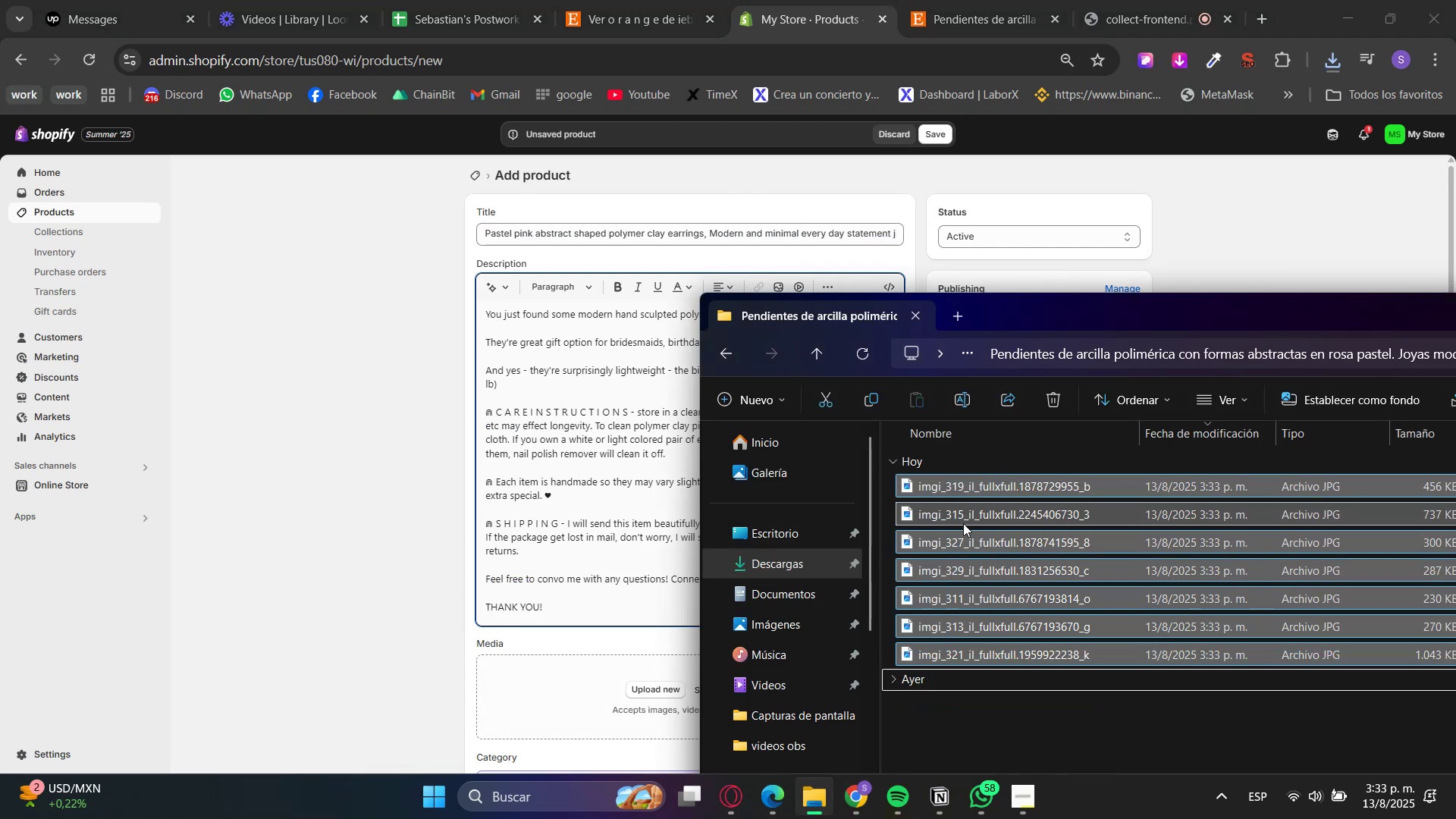 
left_click_drag(start_coordinate=[952, 482], to_coordinate=[611, 686])
 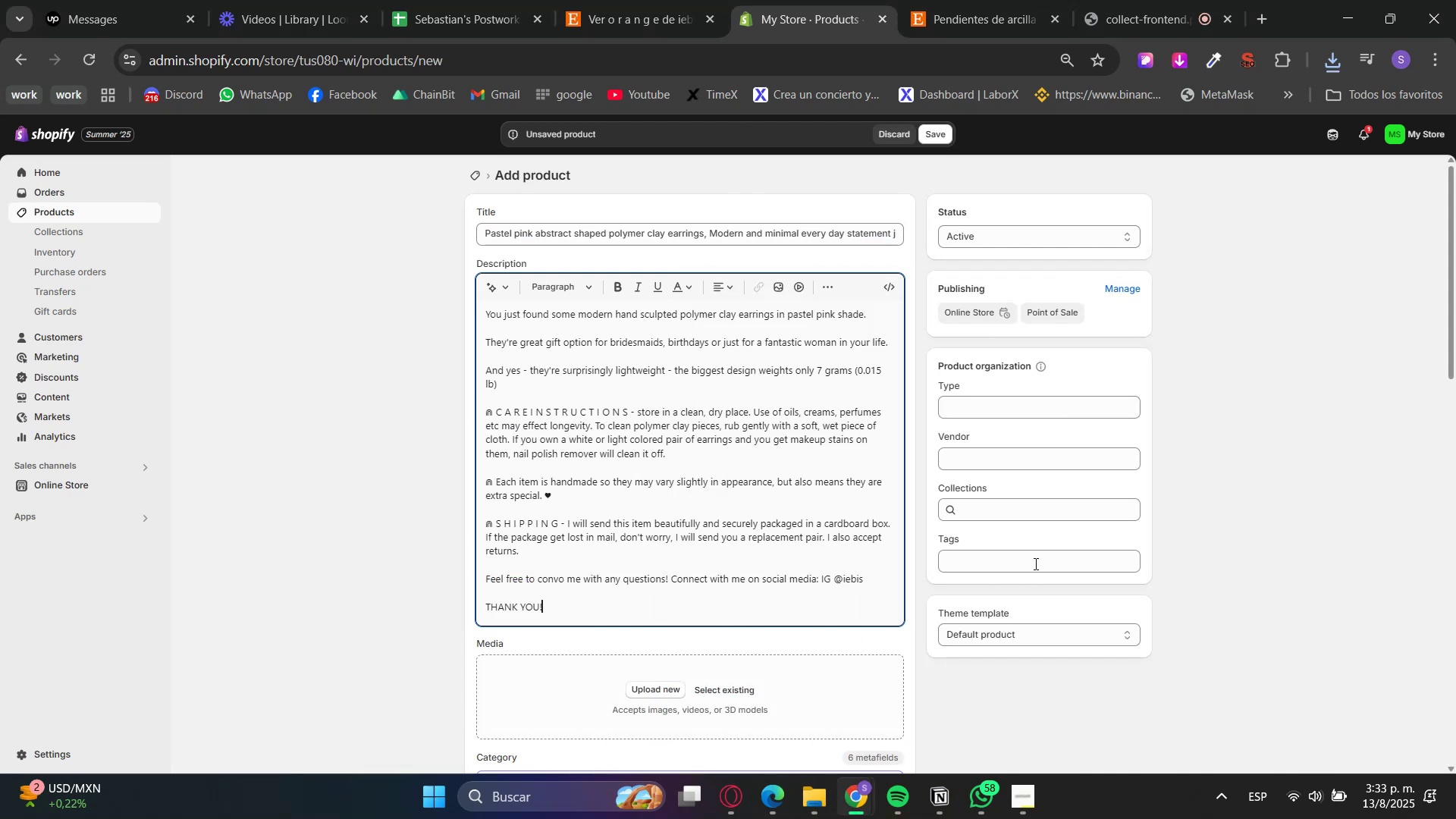 
left_click([1034, 510])
 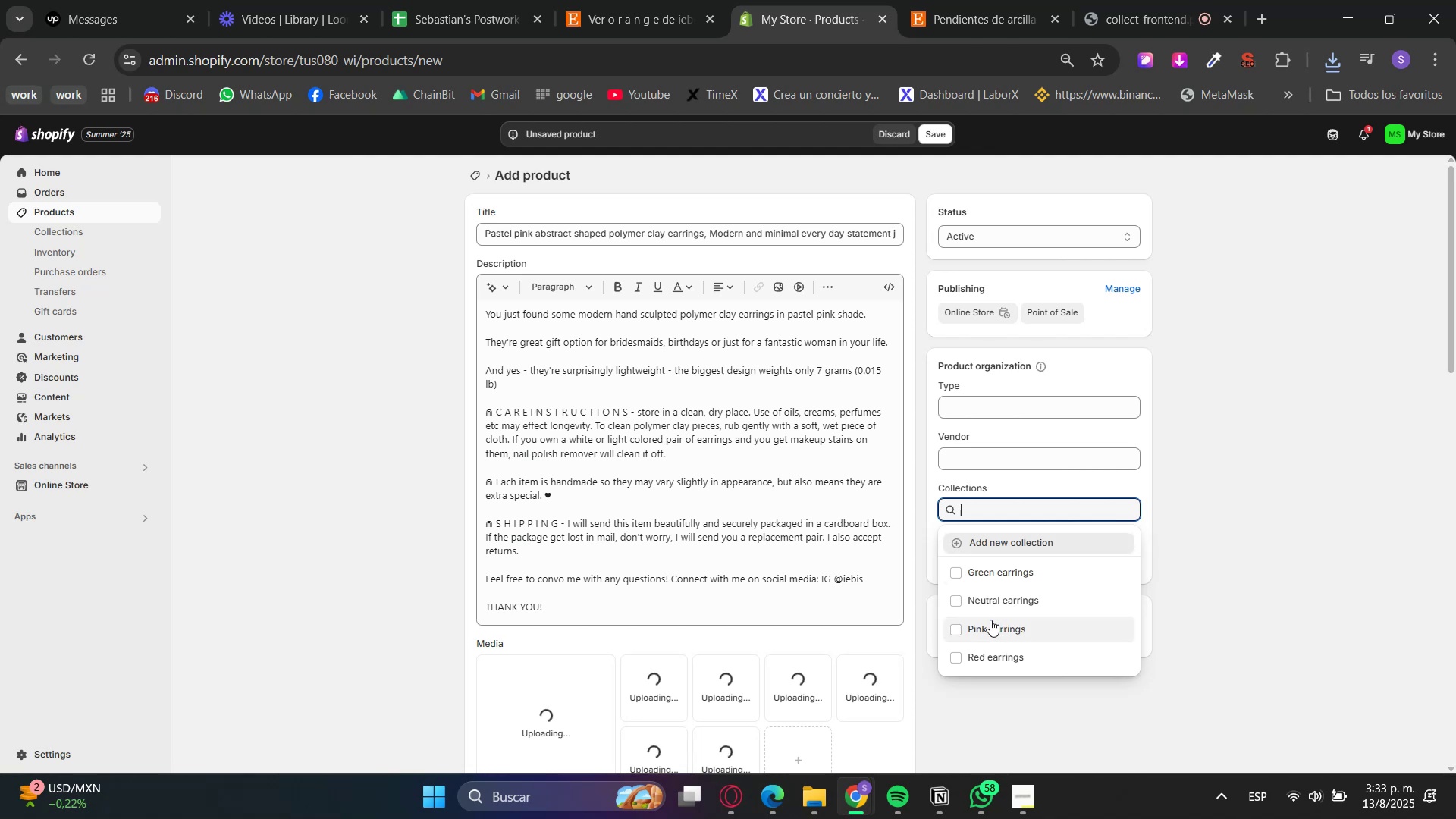 
left_click([988, 626])
 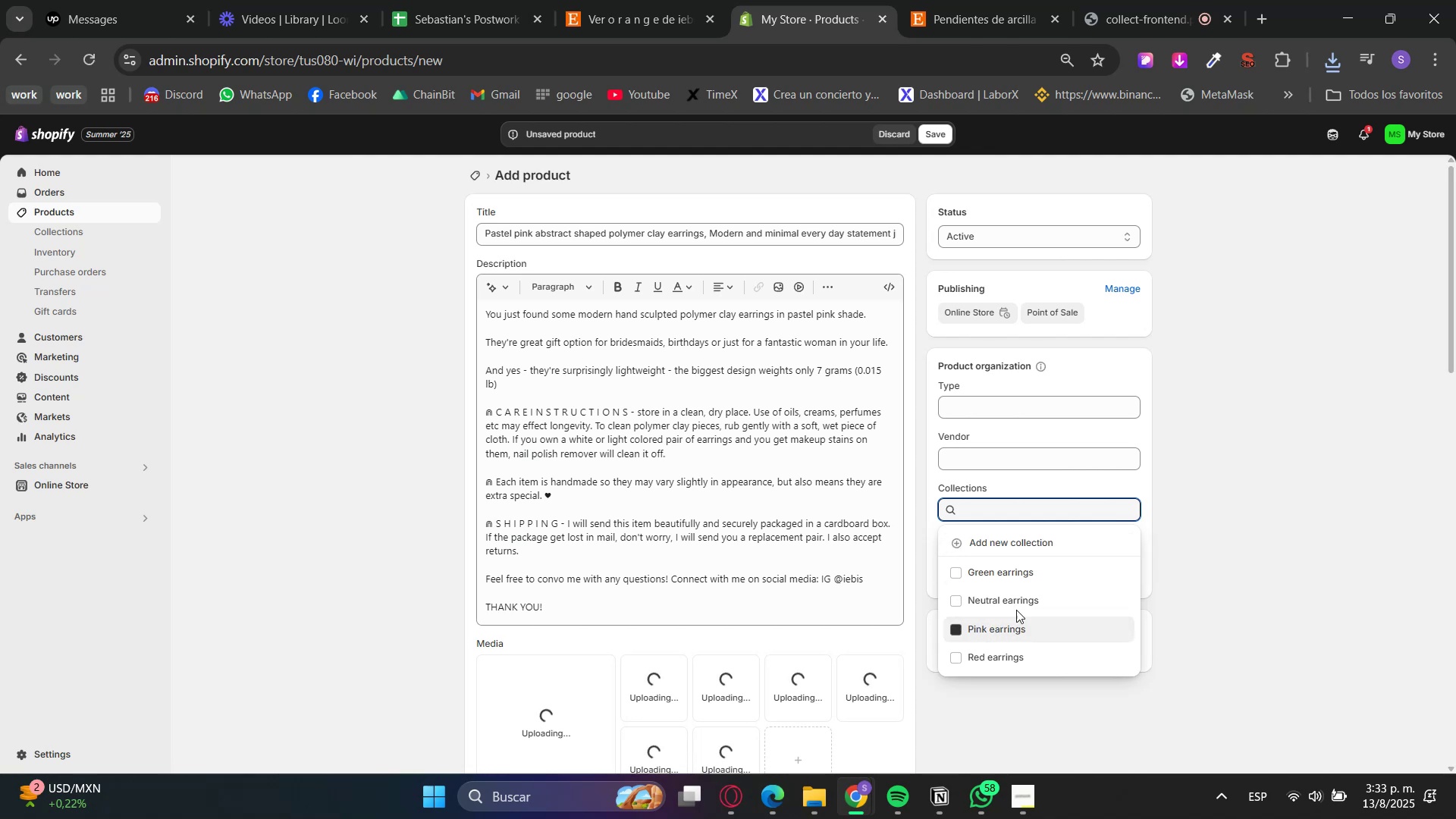 
scroll: coordinate [605, 639], scroll_direction: down, amount: 6.0
 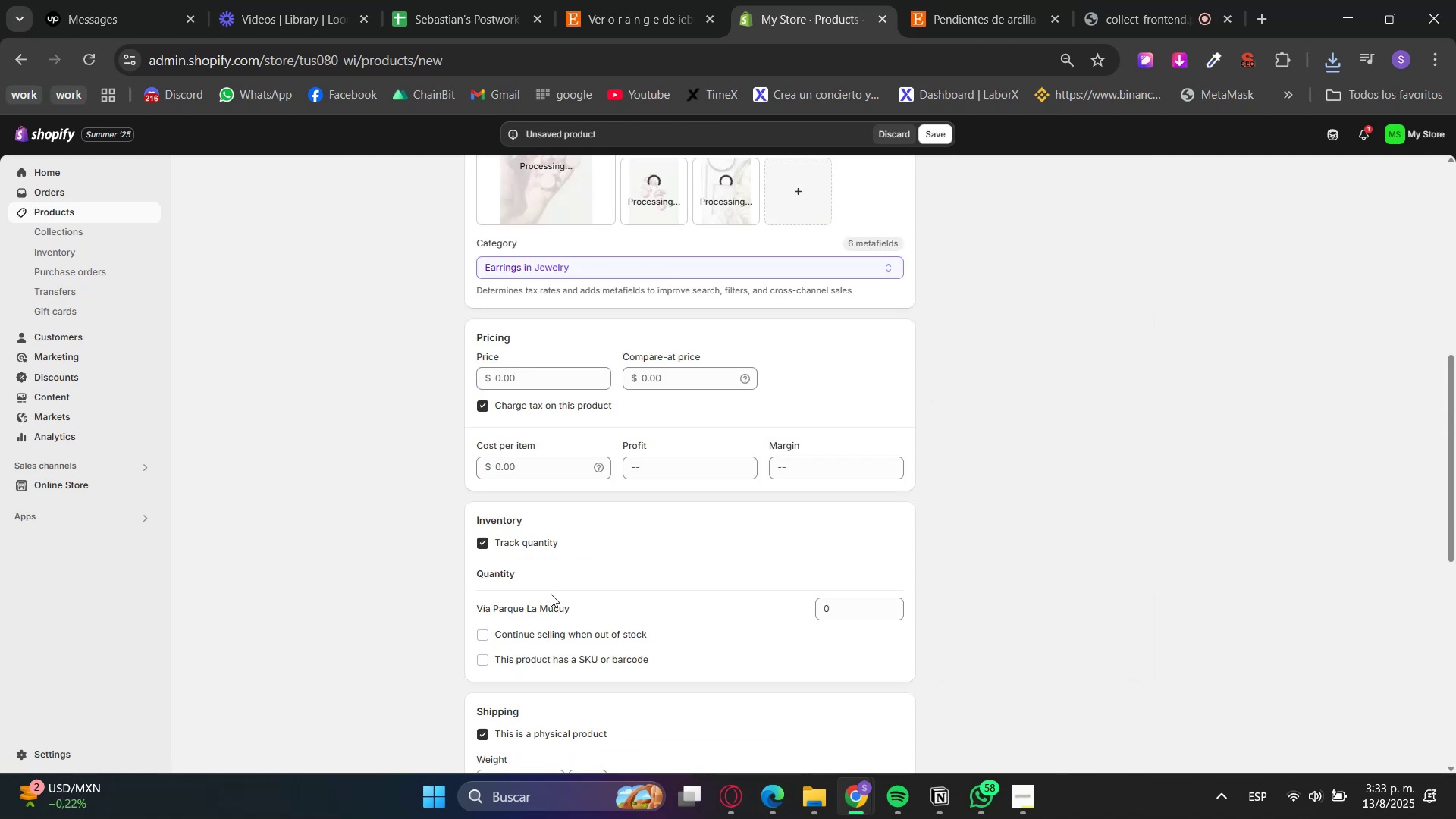 
left_click([513, 540])
 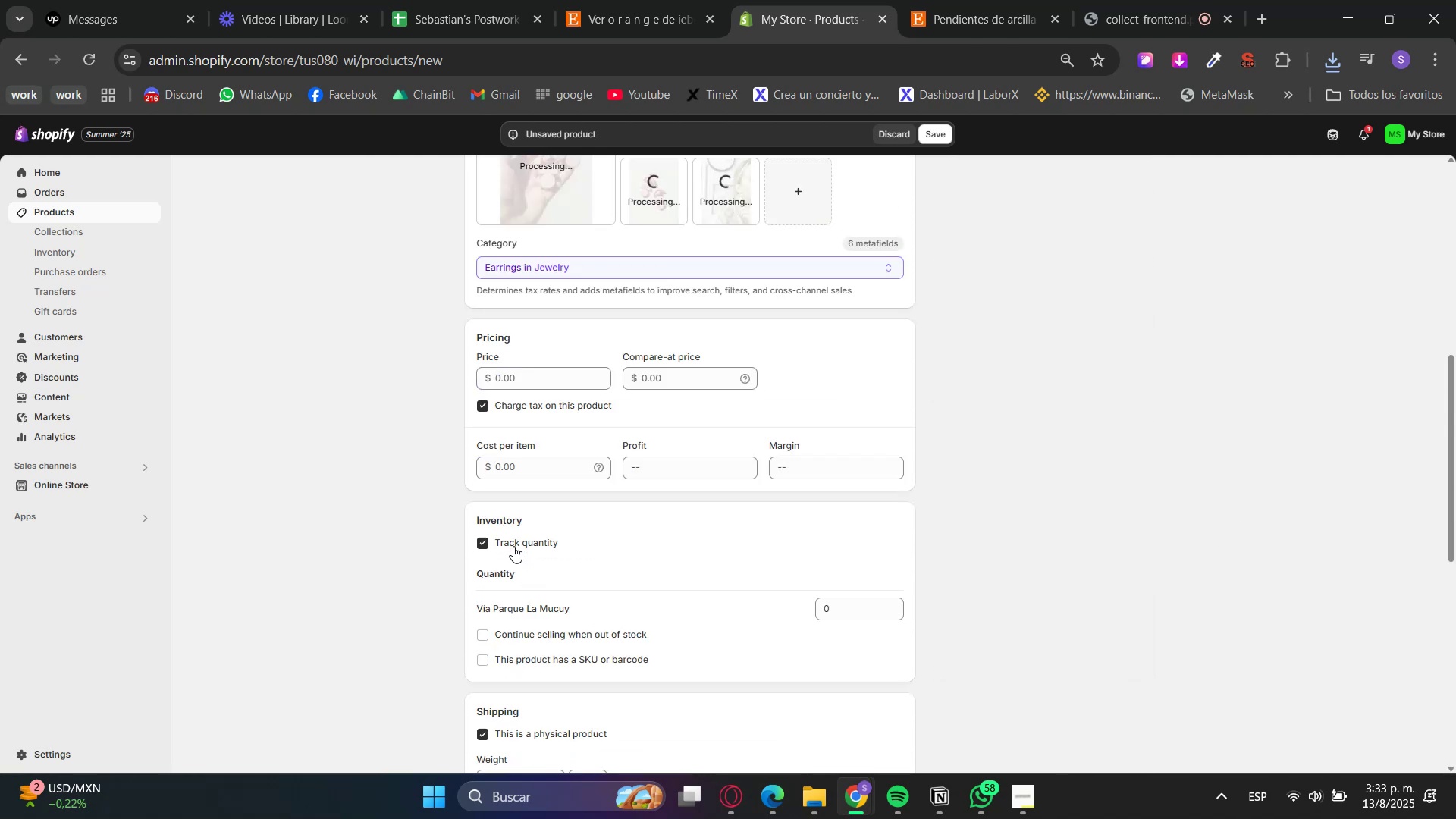 
scroll: coordinate [372, 623], scroll_direction: up, amount: 2.0
 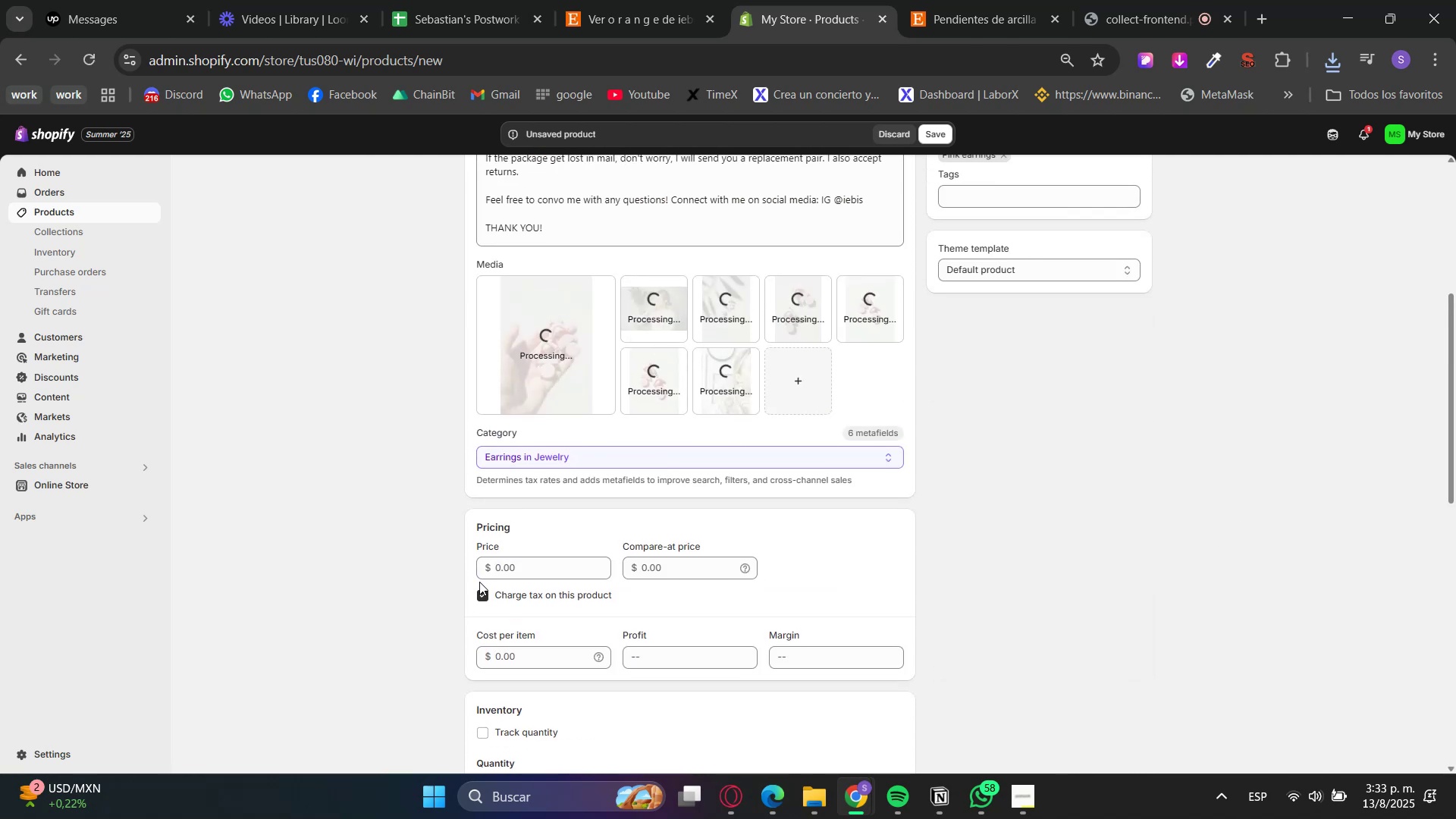 
left_click_drag(start_coordinate=[507, 569], to_coordinate=[515, 567])
 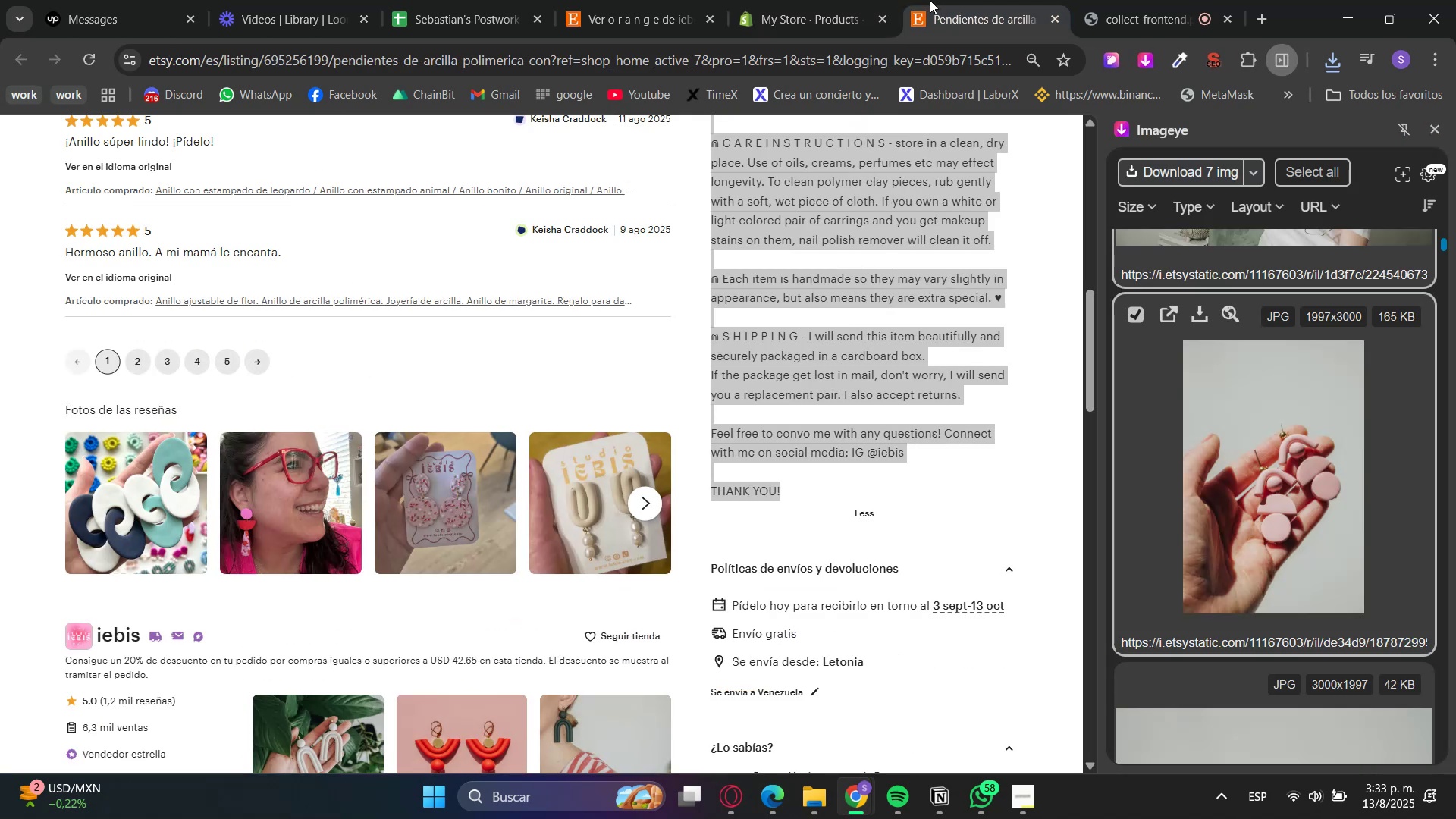 
scroll: coordinate [971, 516], scroll_direction: up, amount: 9.0
 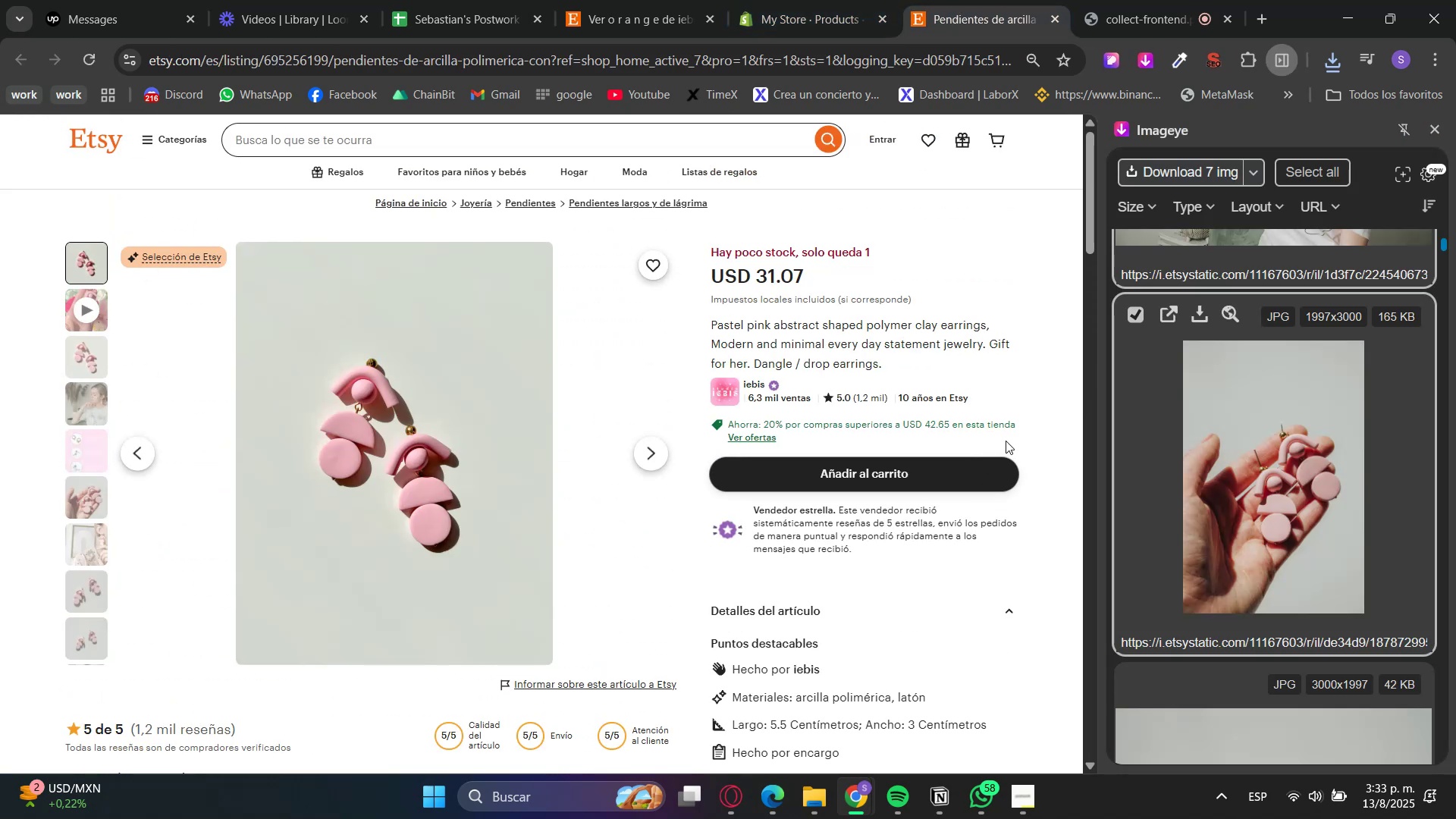 
left_click([1062, 369])
 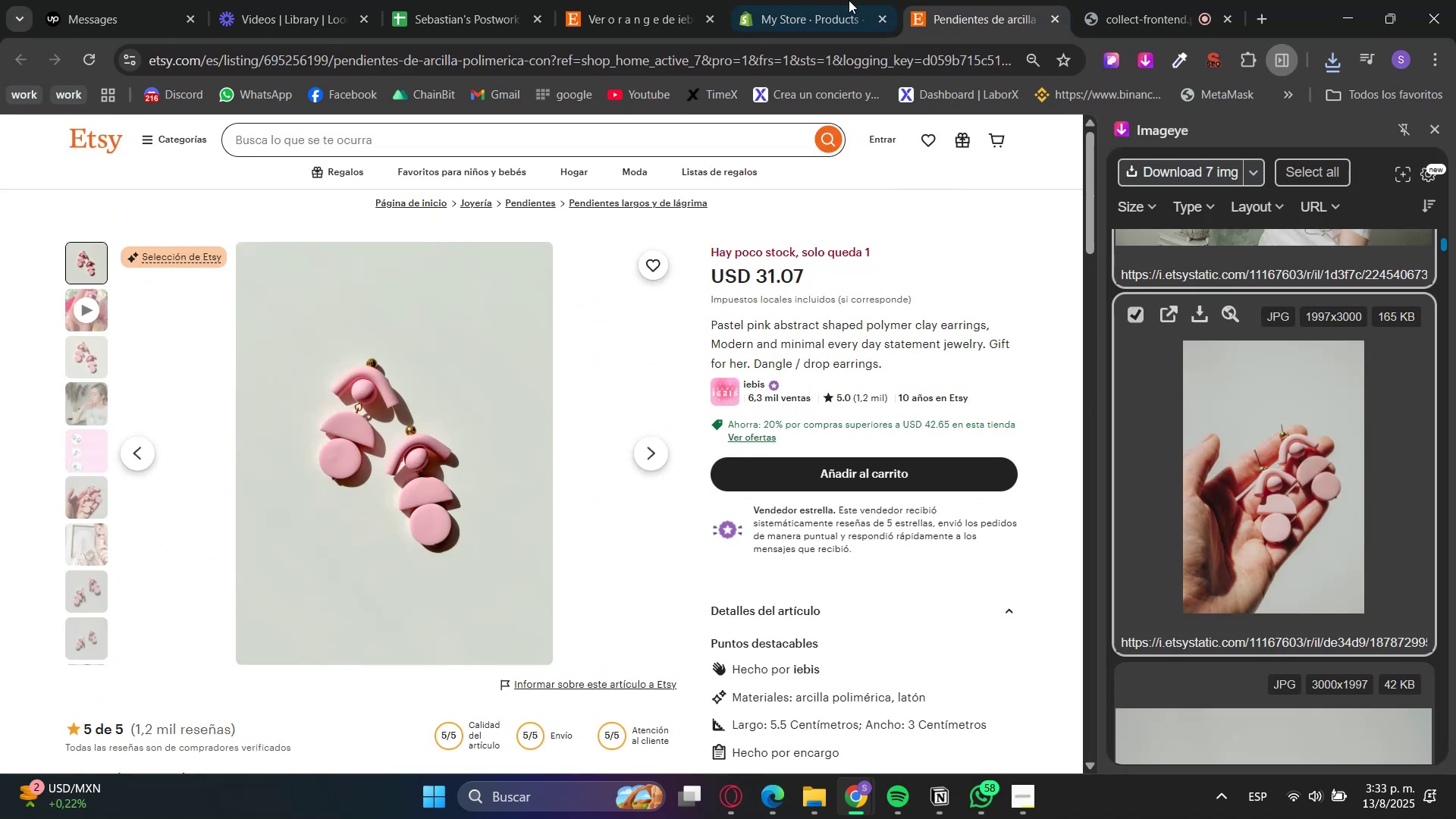 
left_click([839, 0])
 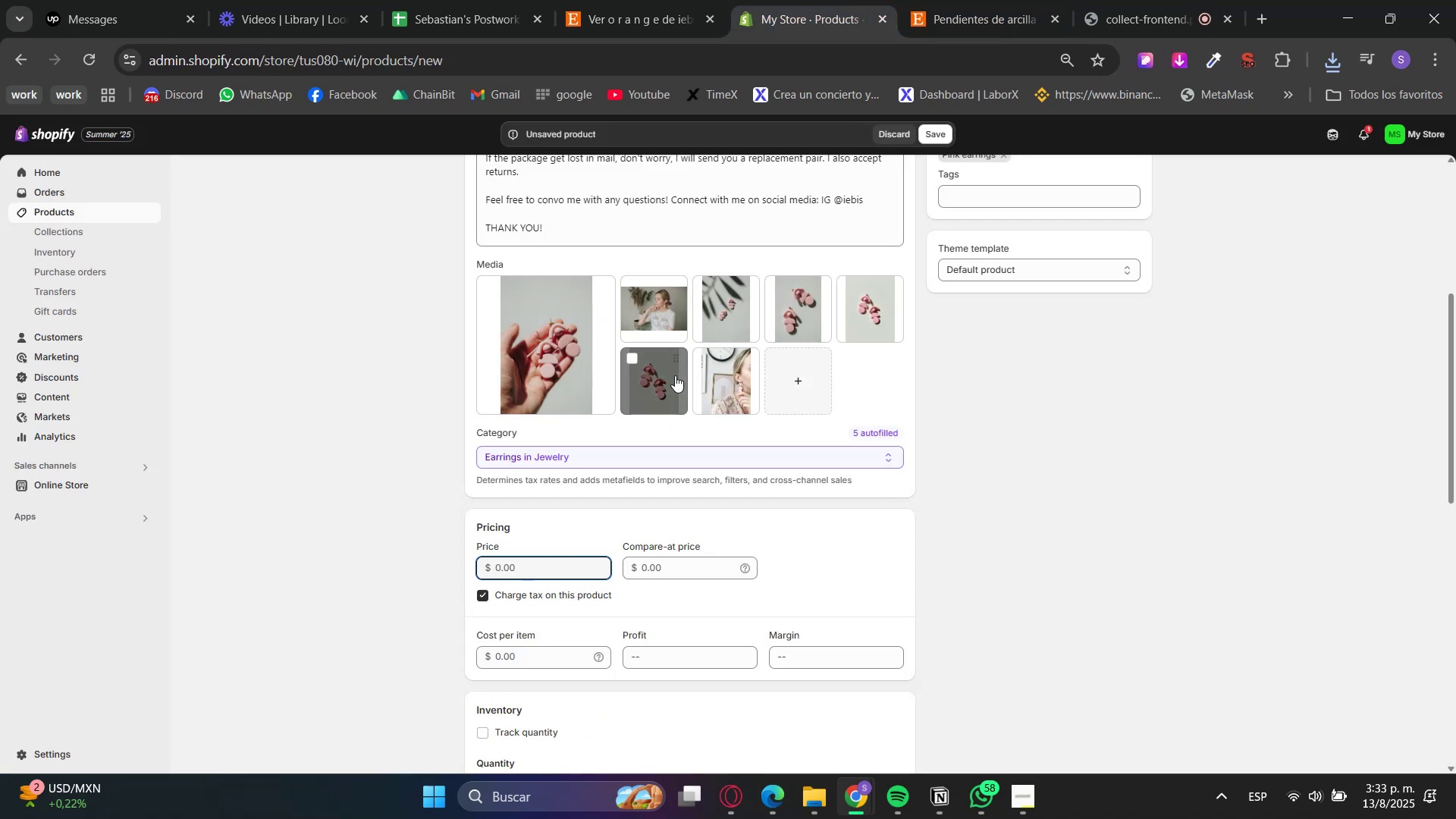 
key(Numpad3)
 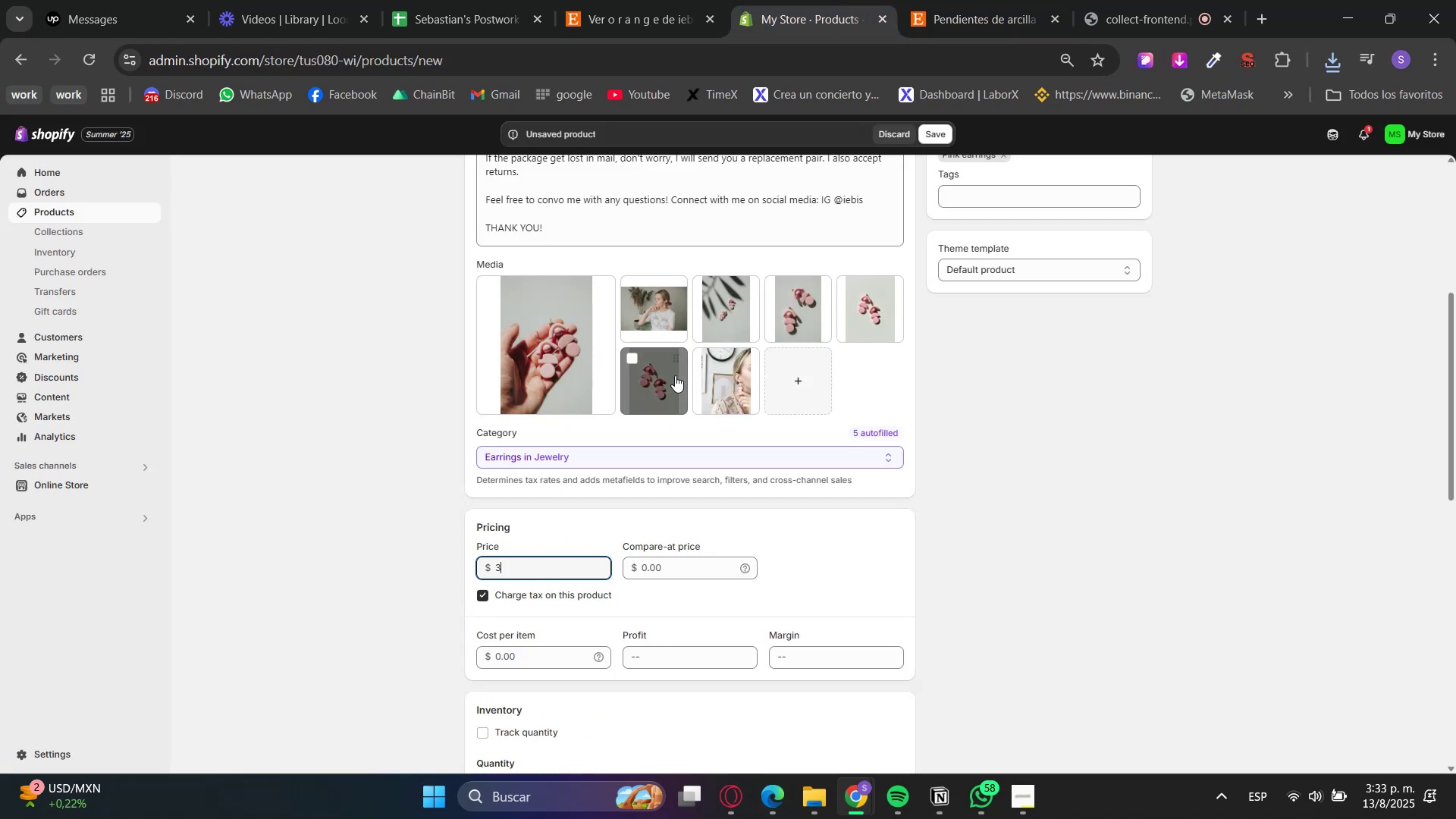 
key(Numpad1)
 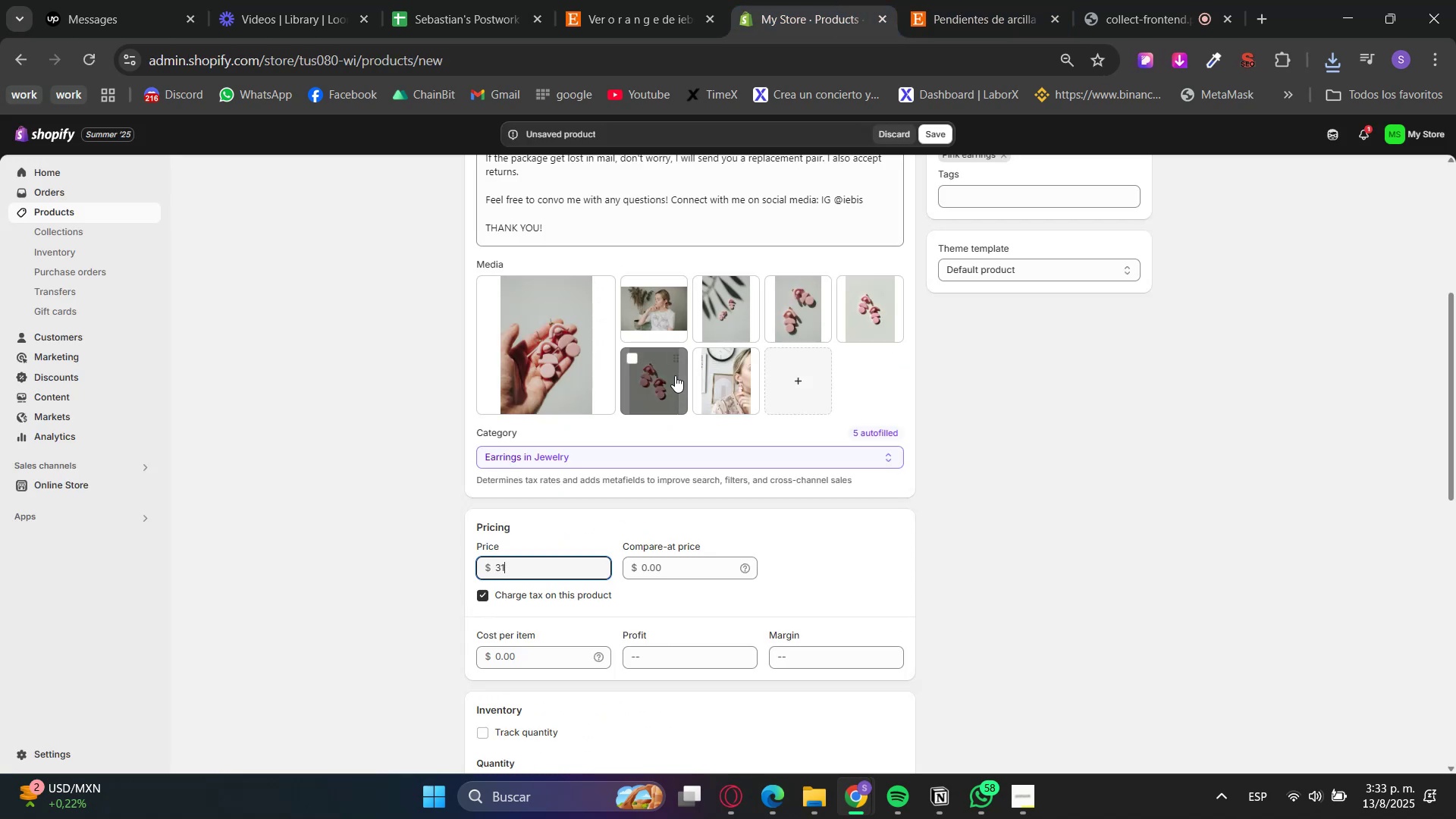 
key(NumpadDecimal)
 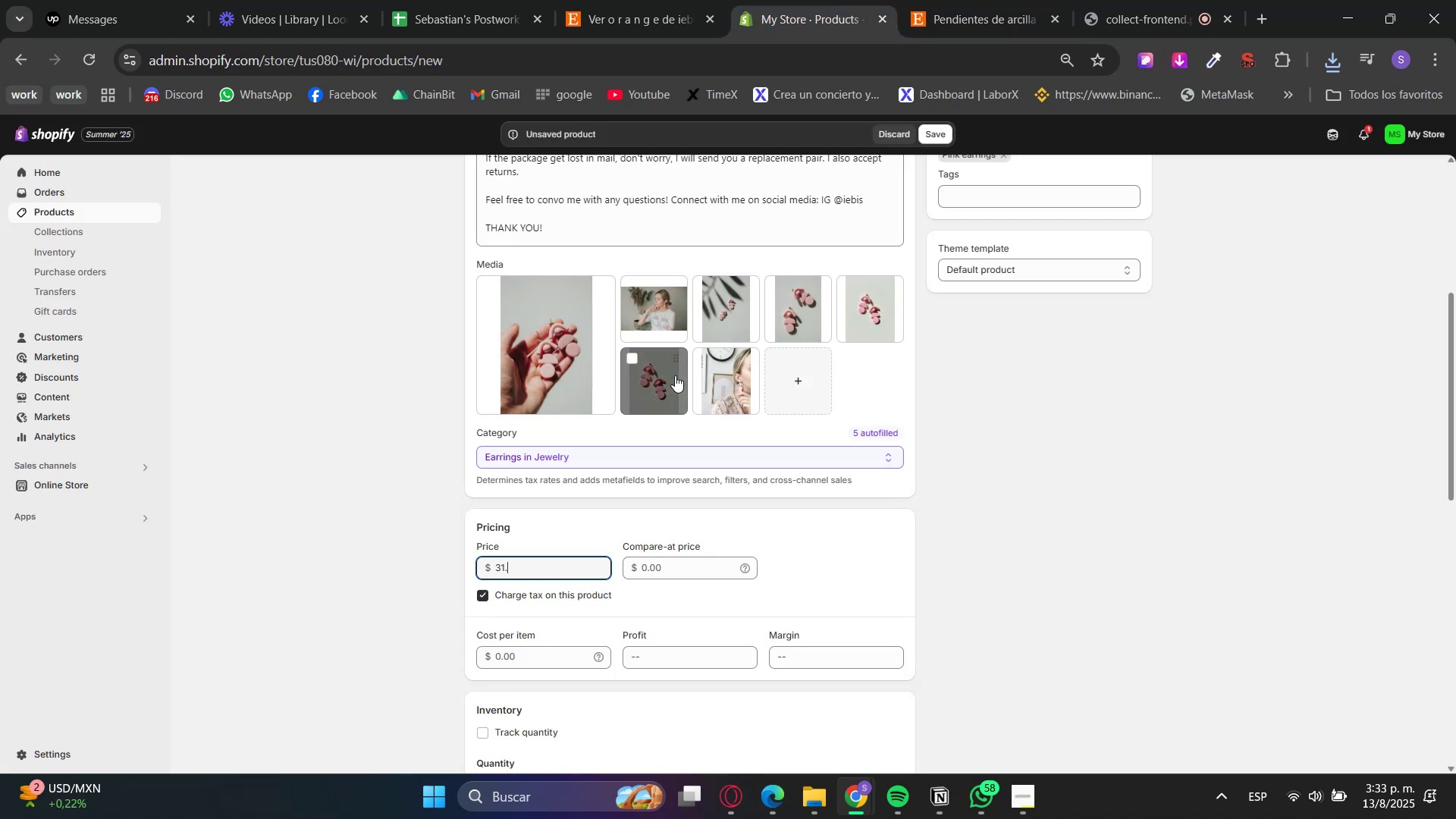 
key(Numpad0)
 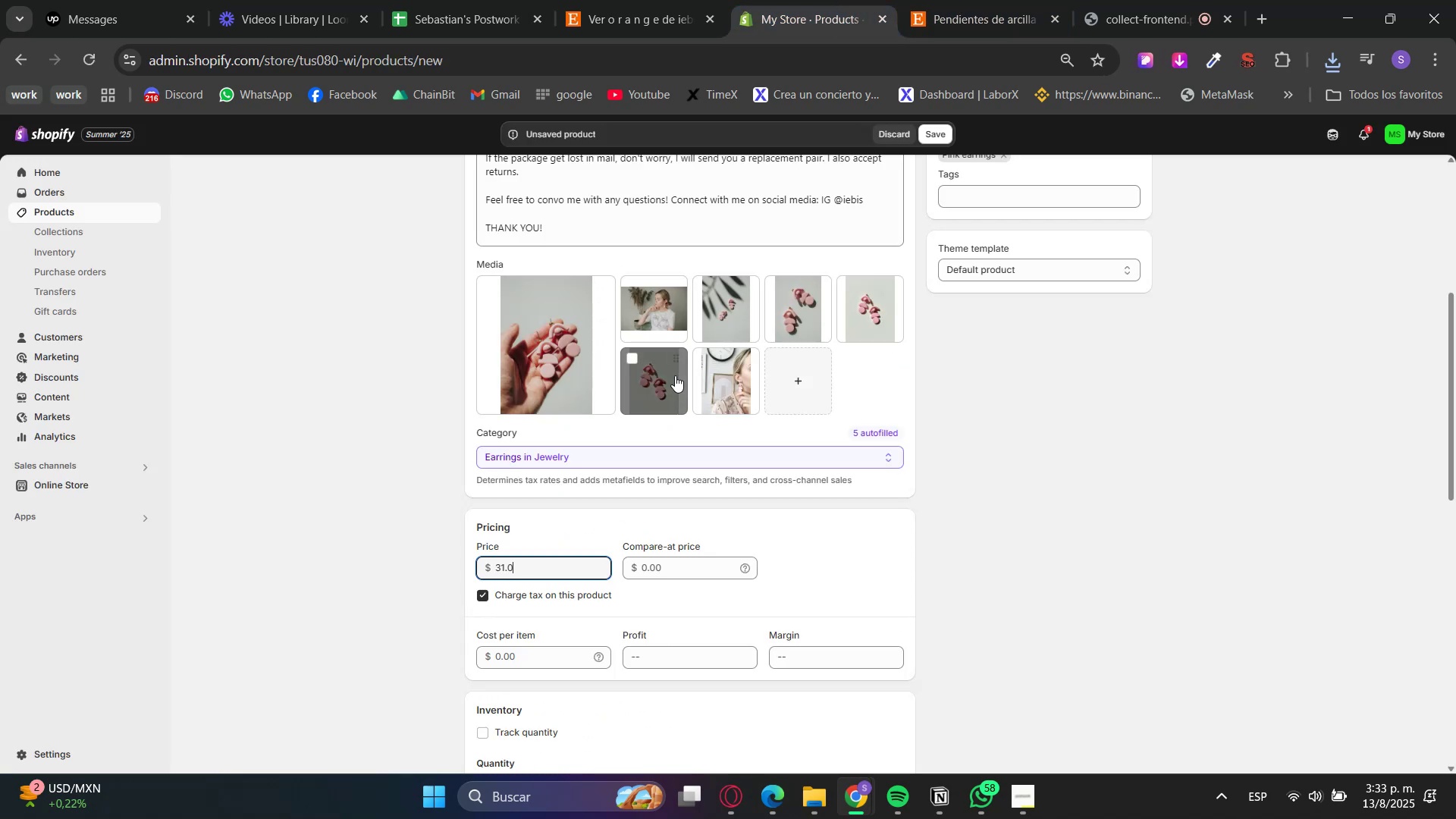 
key(Numpad7)
 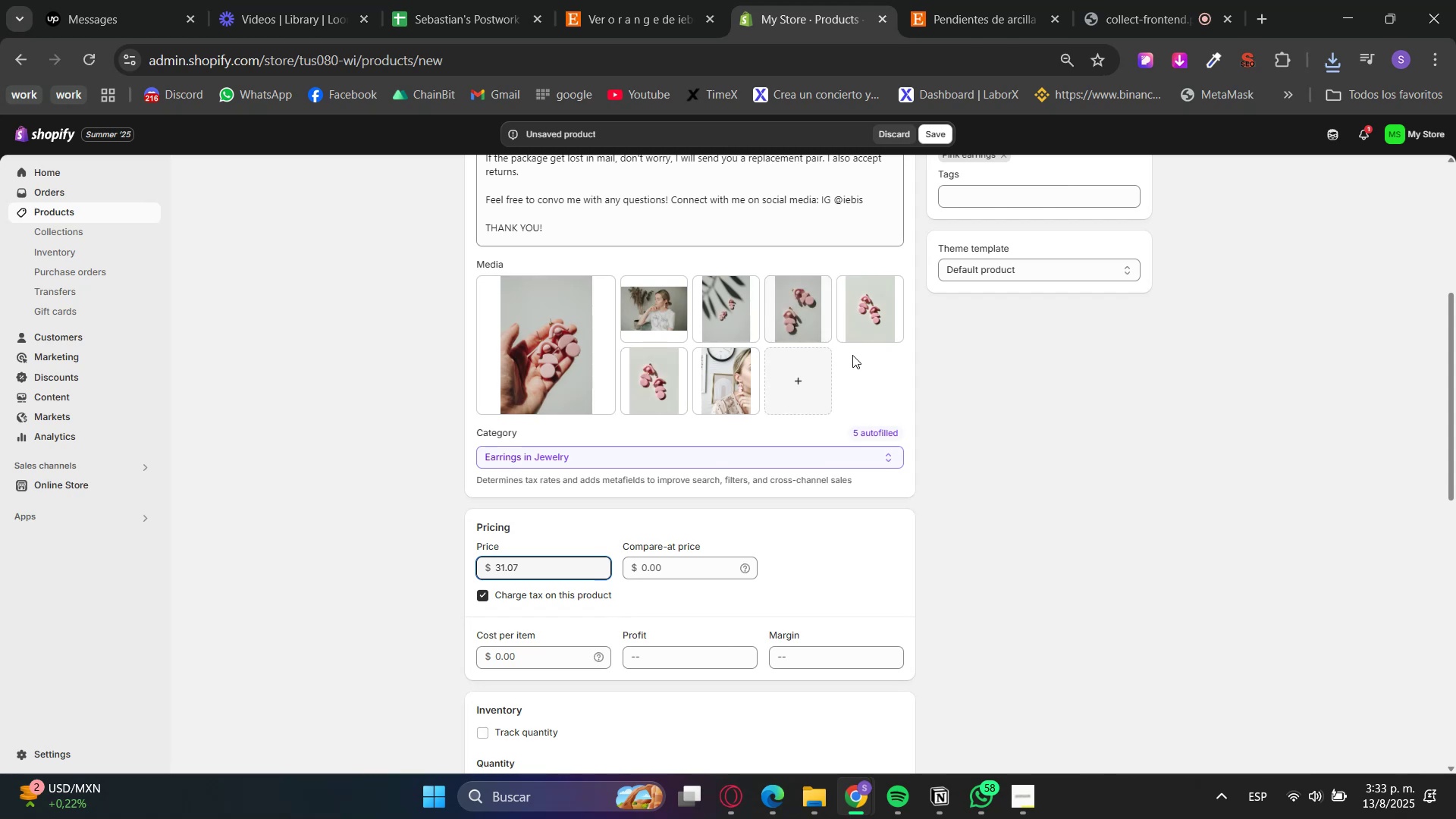 
left_click_drag(start_coordinate=[631, 392], to_coordinate=[557, 387])
 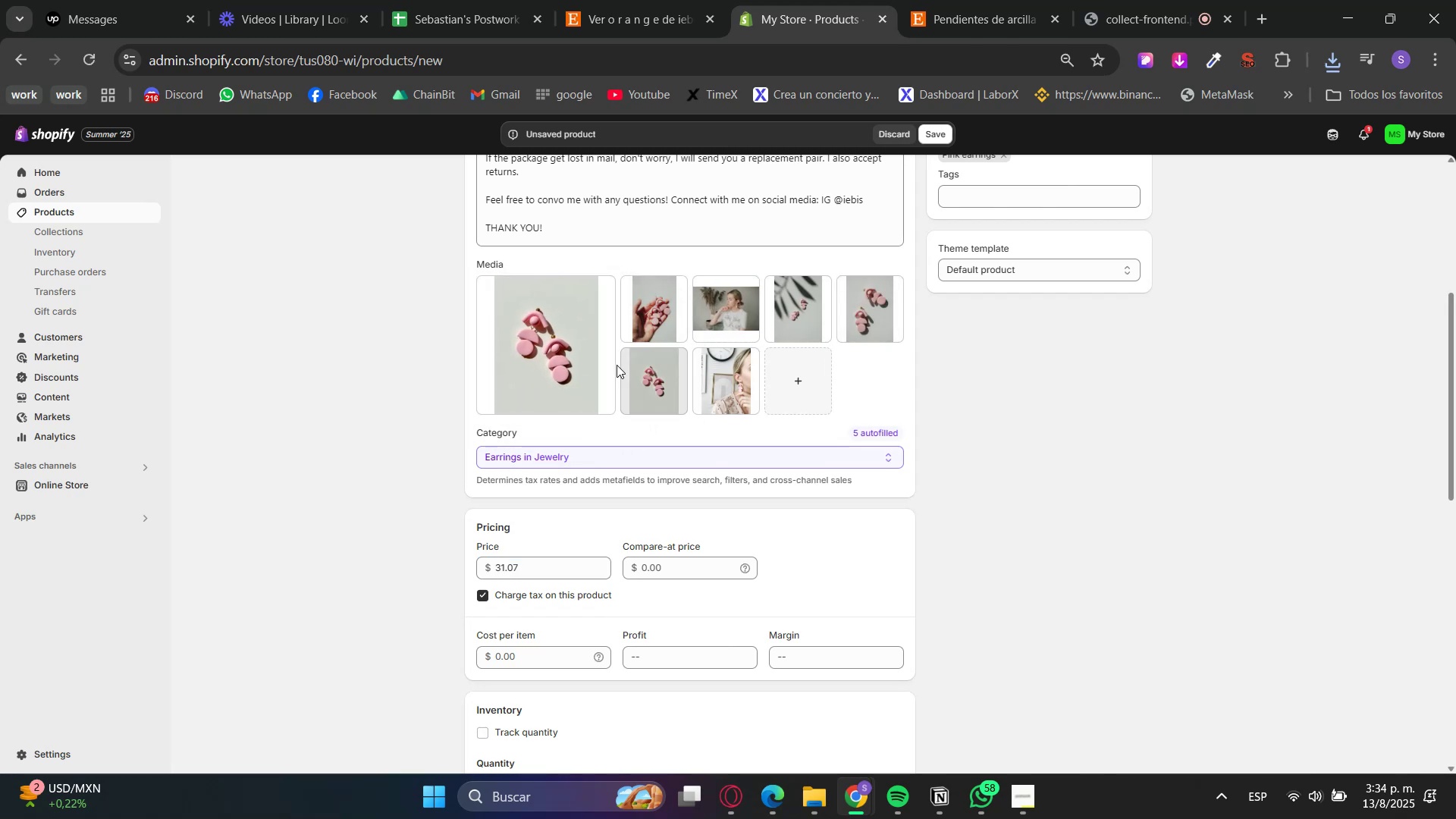 
left_click([632, 358])
 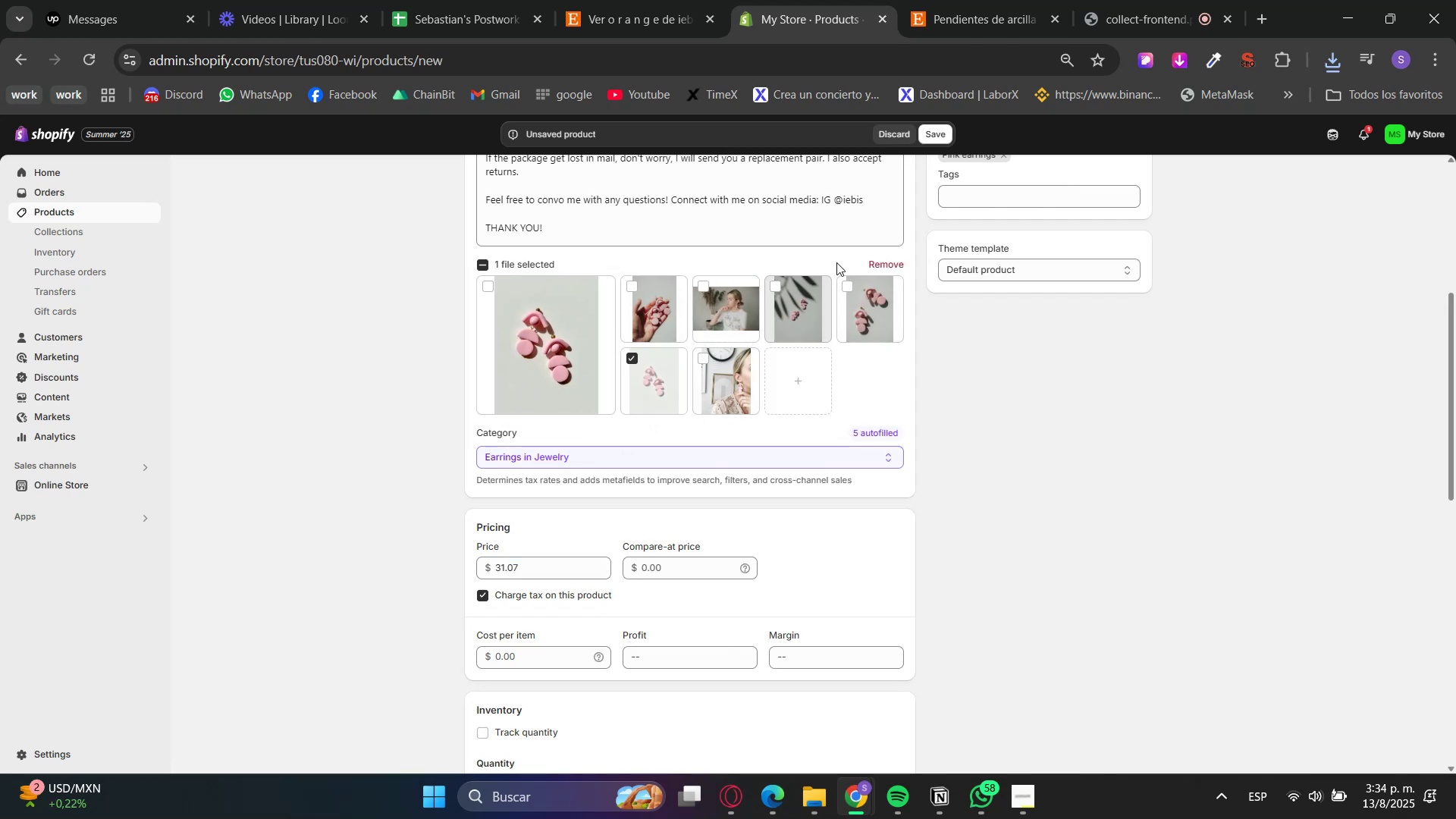 
left_click([882, 262])
 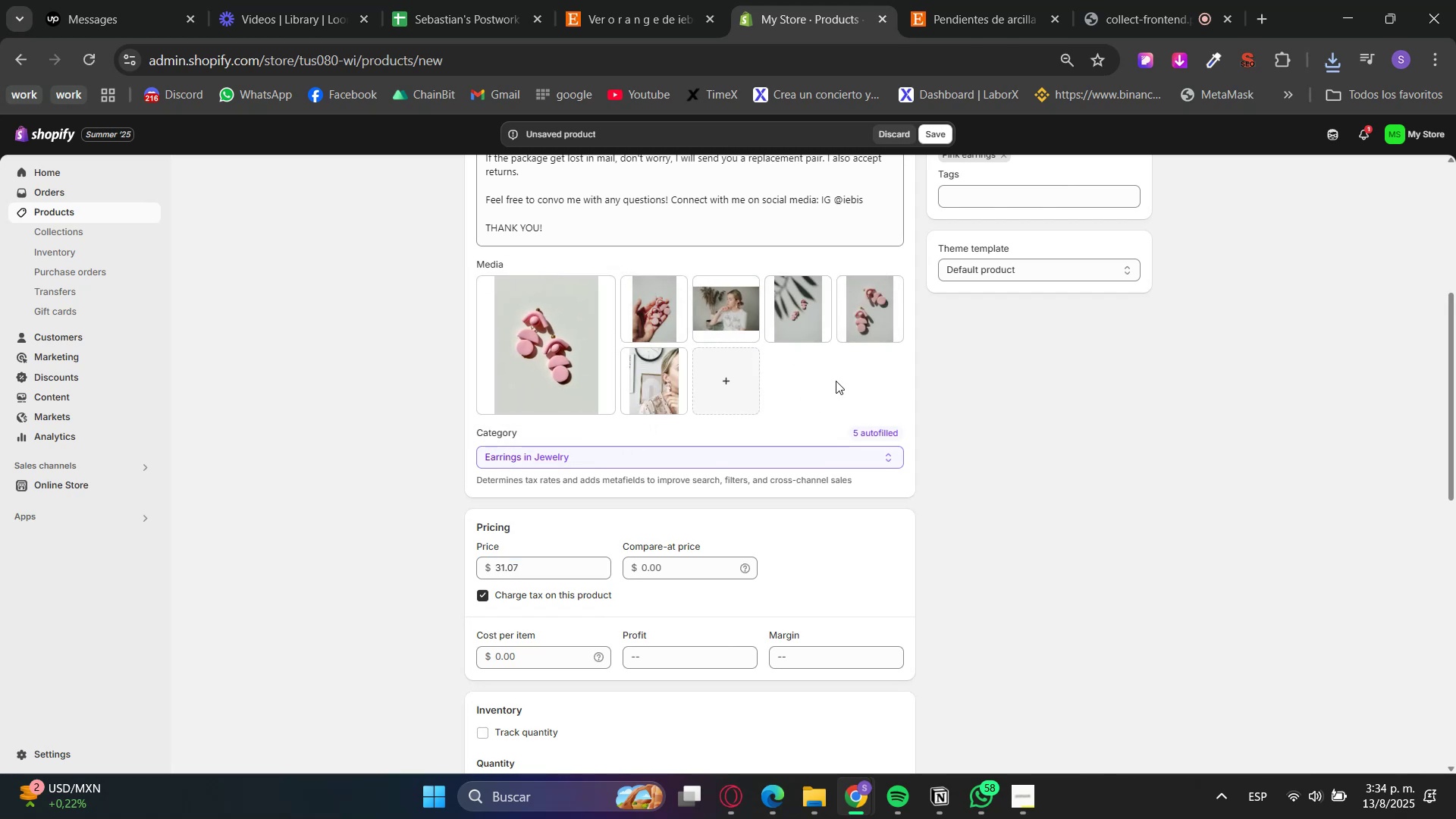 
left_click_drag(start_coordinate=[858, 325], to_coordinate=[673, 328])
 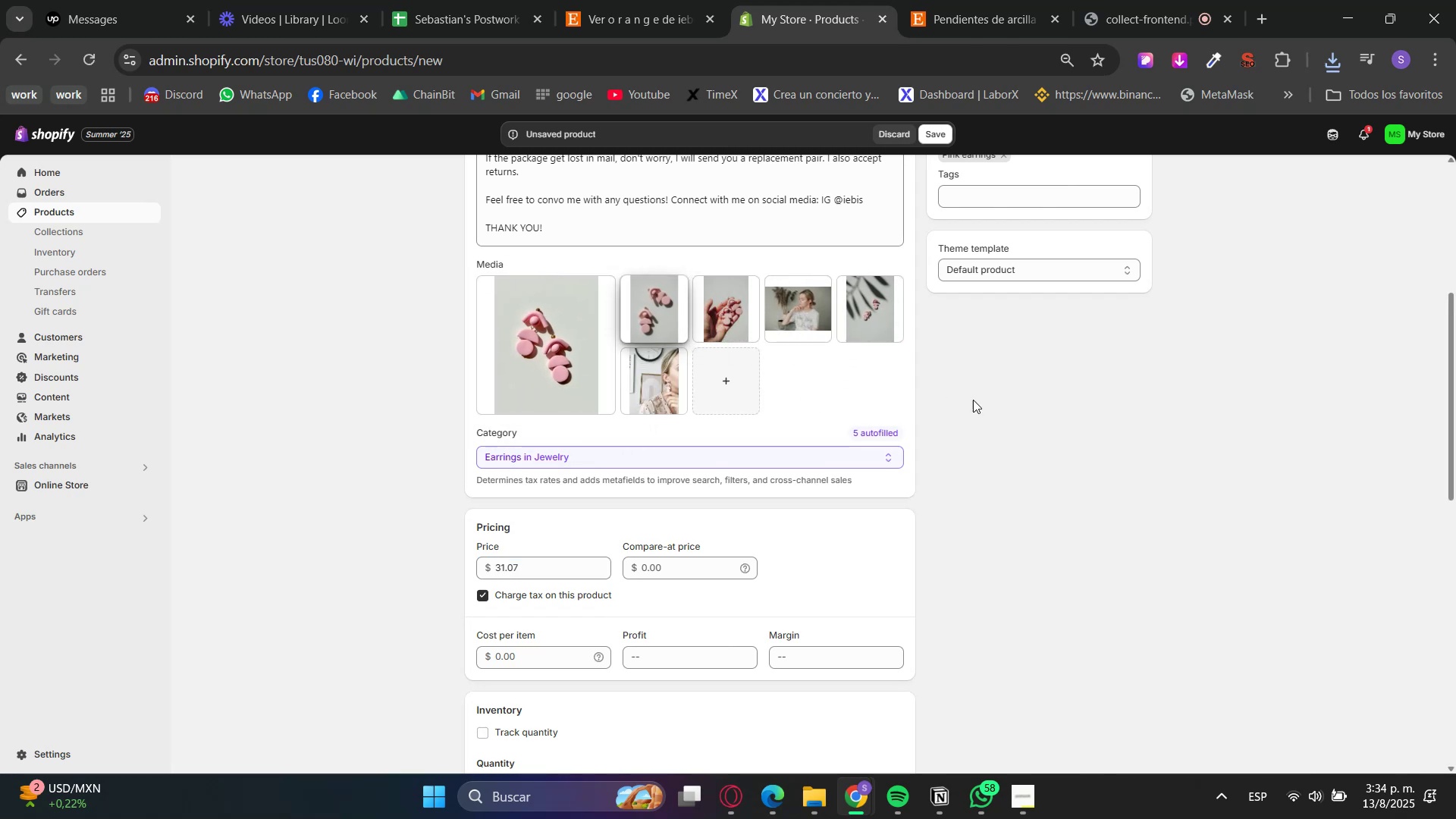 
left_click([983, 400])
 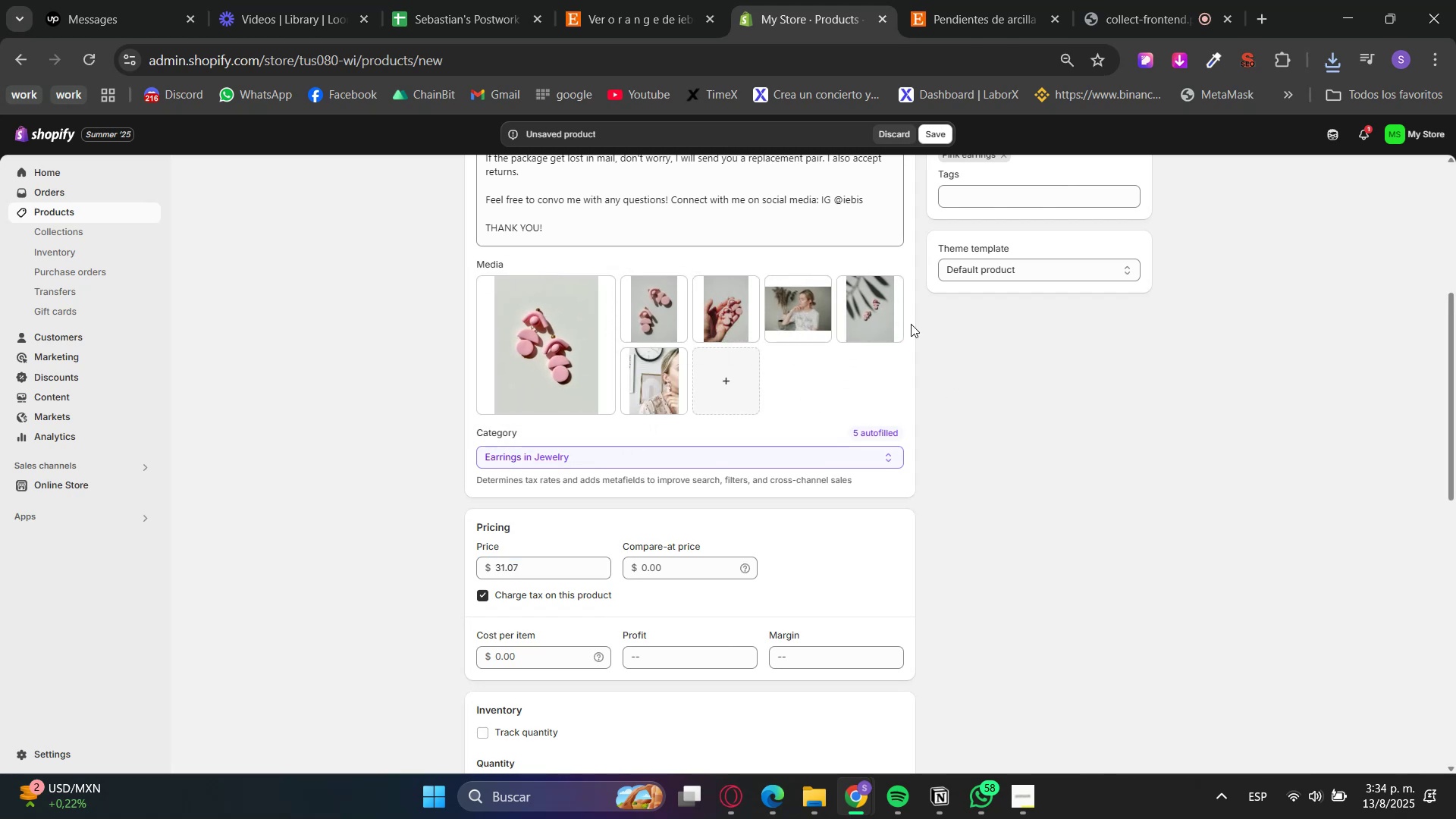 
left_click_drag(start_coordinate=[875, 327], to_coordinate=[784, 321])
 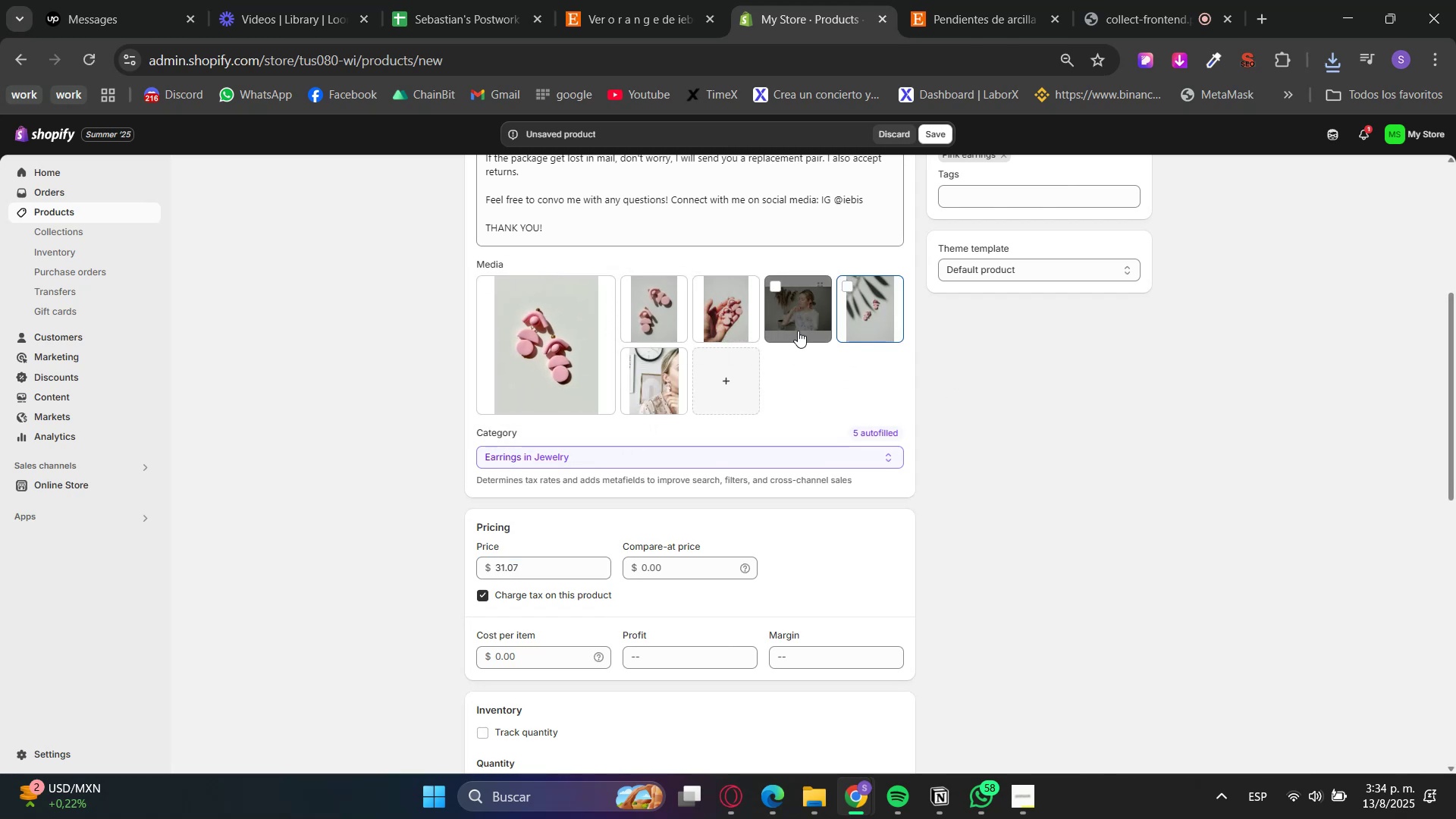 
left_click_drag(start_coordinate=[855, 310], to_coordinate=[724, 315])
 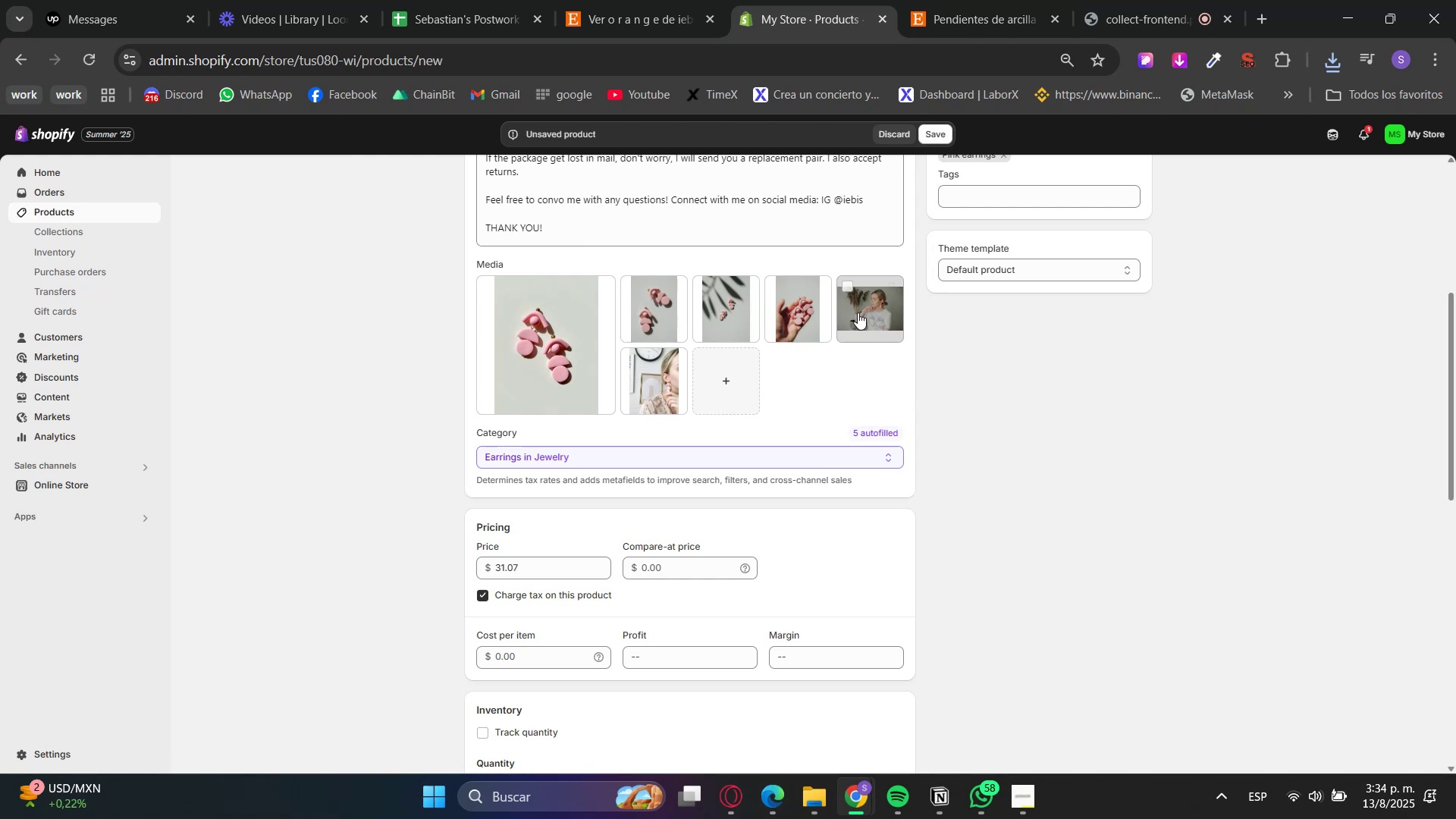 
left_click_drag(start_coordinate=[668, 391], to_coordinate=[890, 325])
 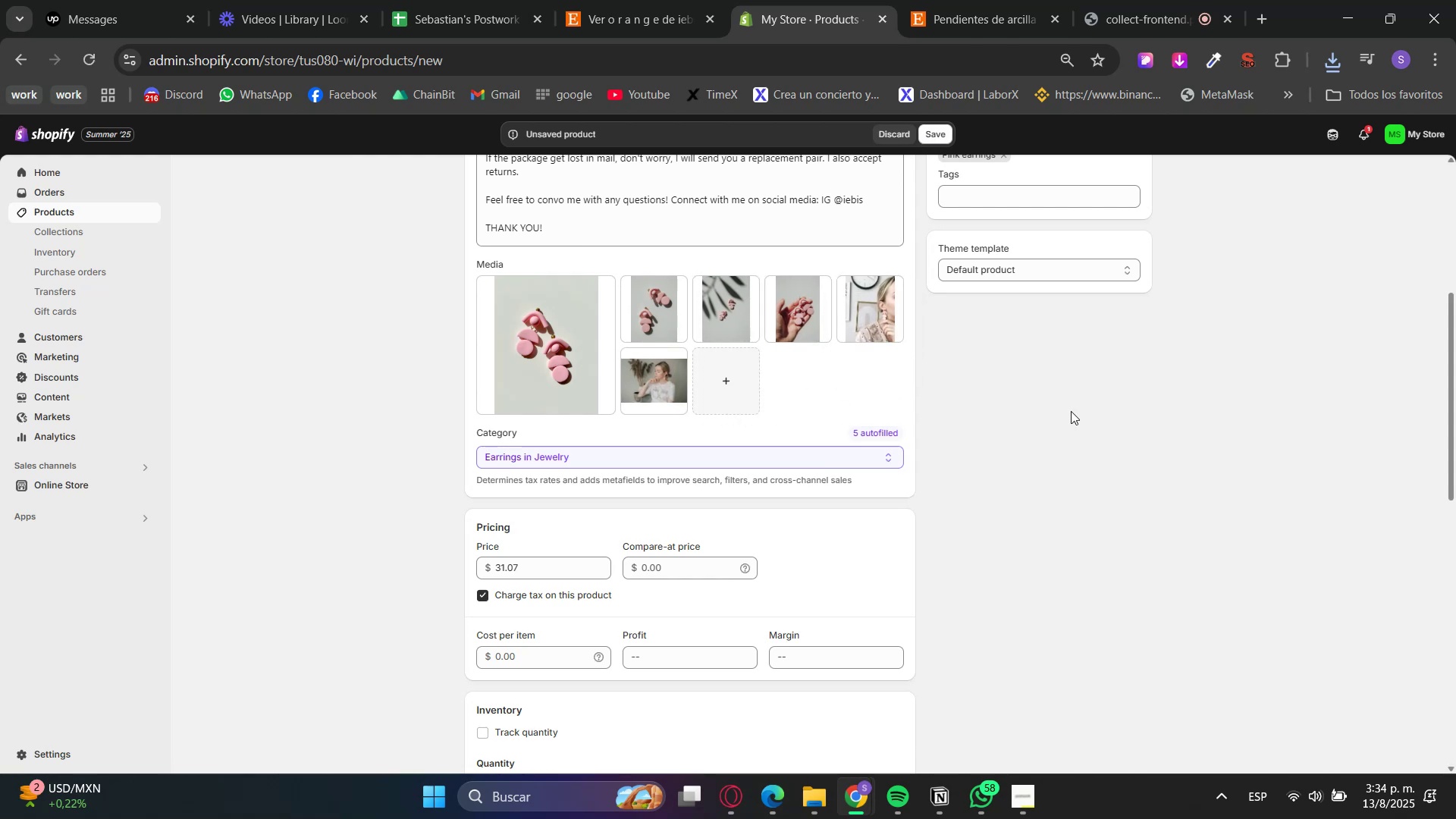 
scroll: coordinate [1089, 428], scroll_direction: up, amount: 3.0
 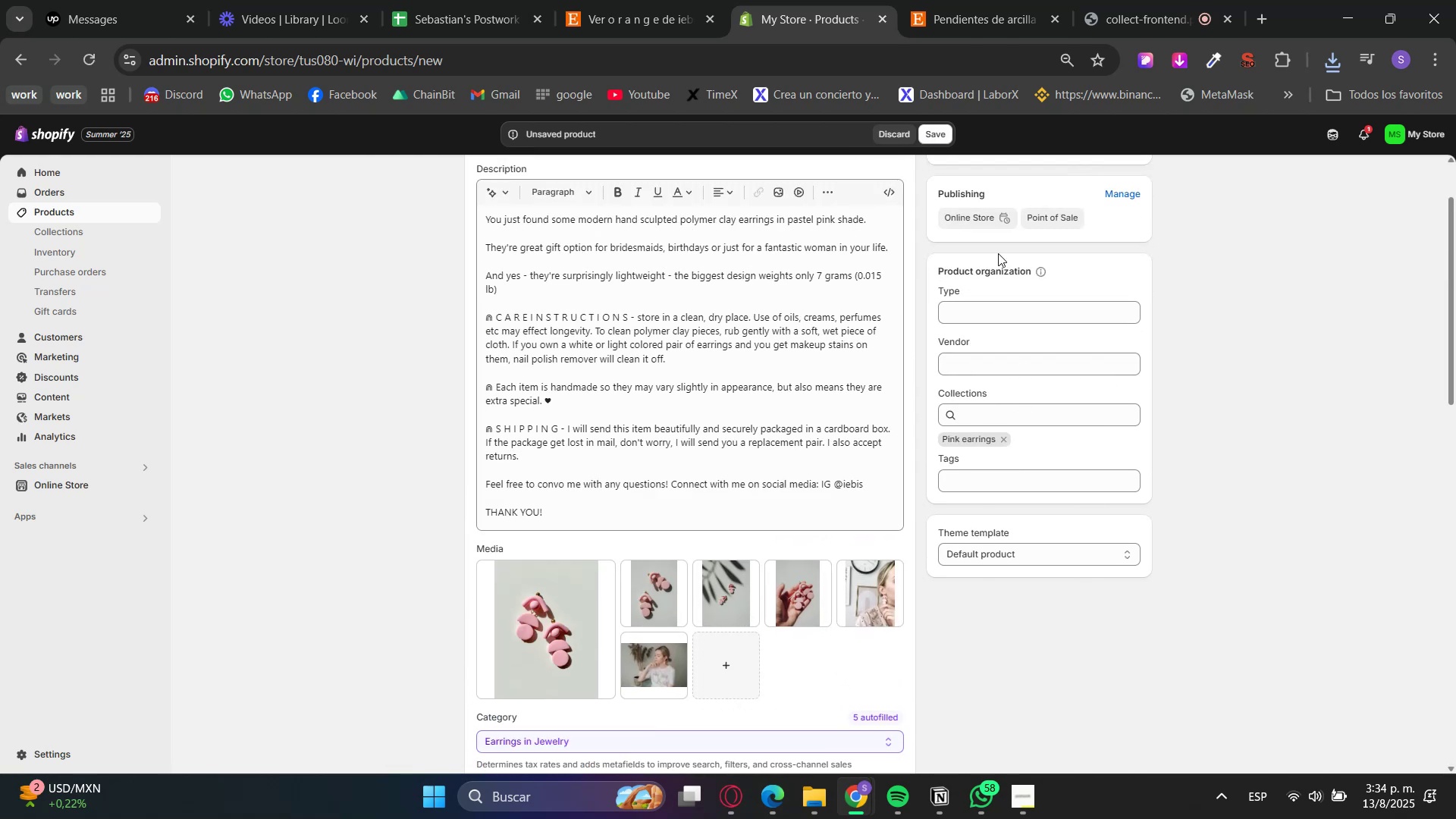 
left_click([940, 131])
 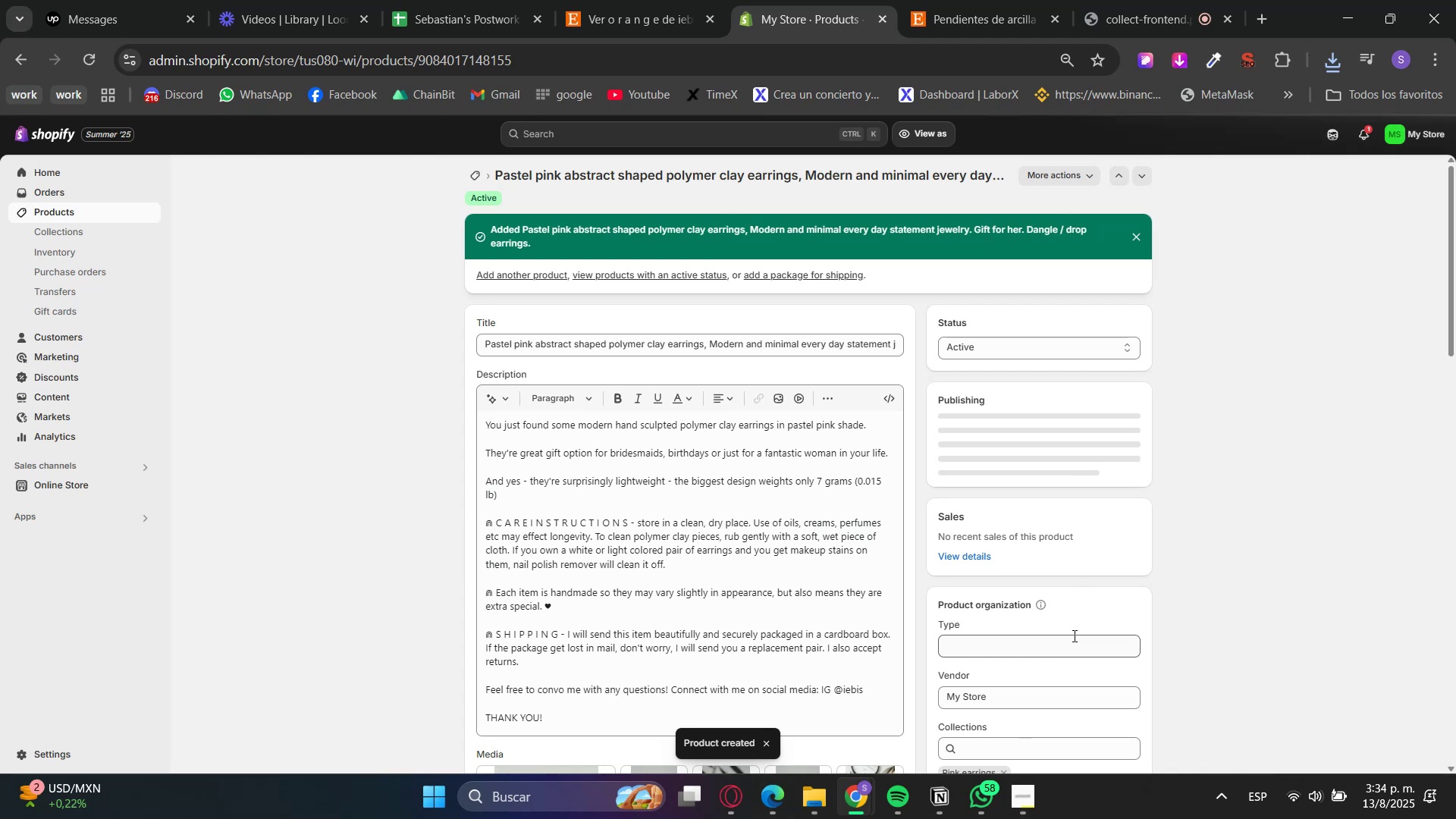 
wait(5.91)
 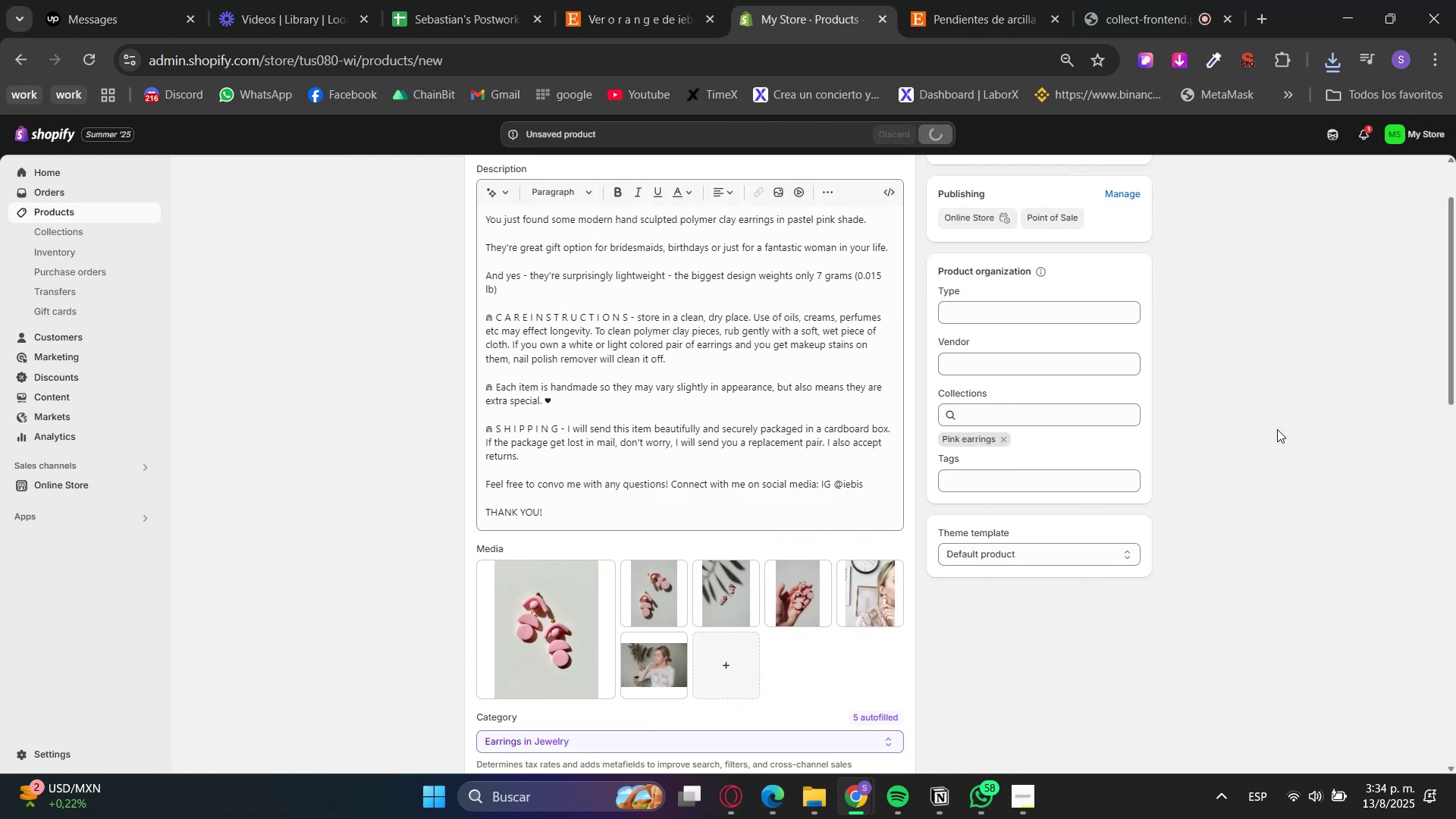 
scroll: coordinate [1036, 610], scroll_direction: none, amount: 0.0
 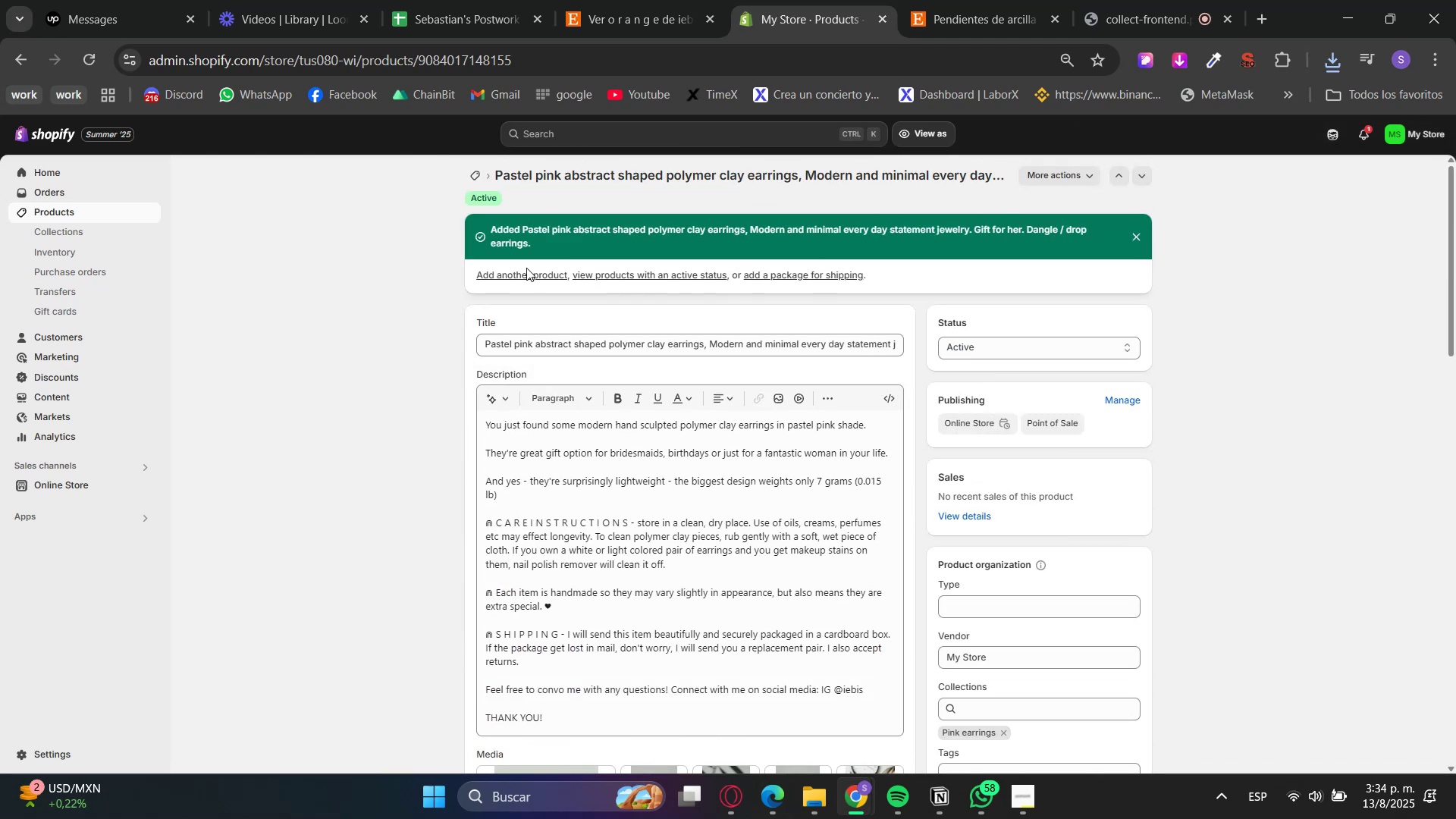 
double_click([522, 274])
 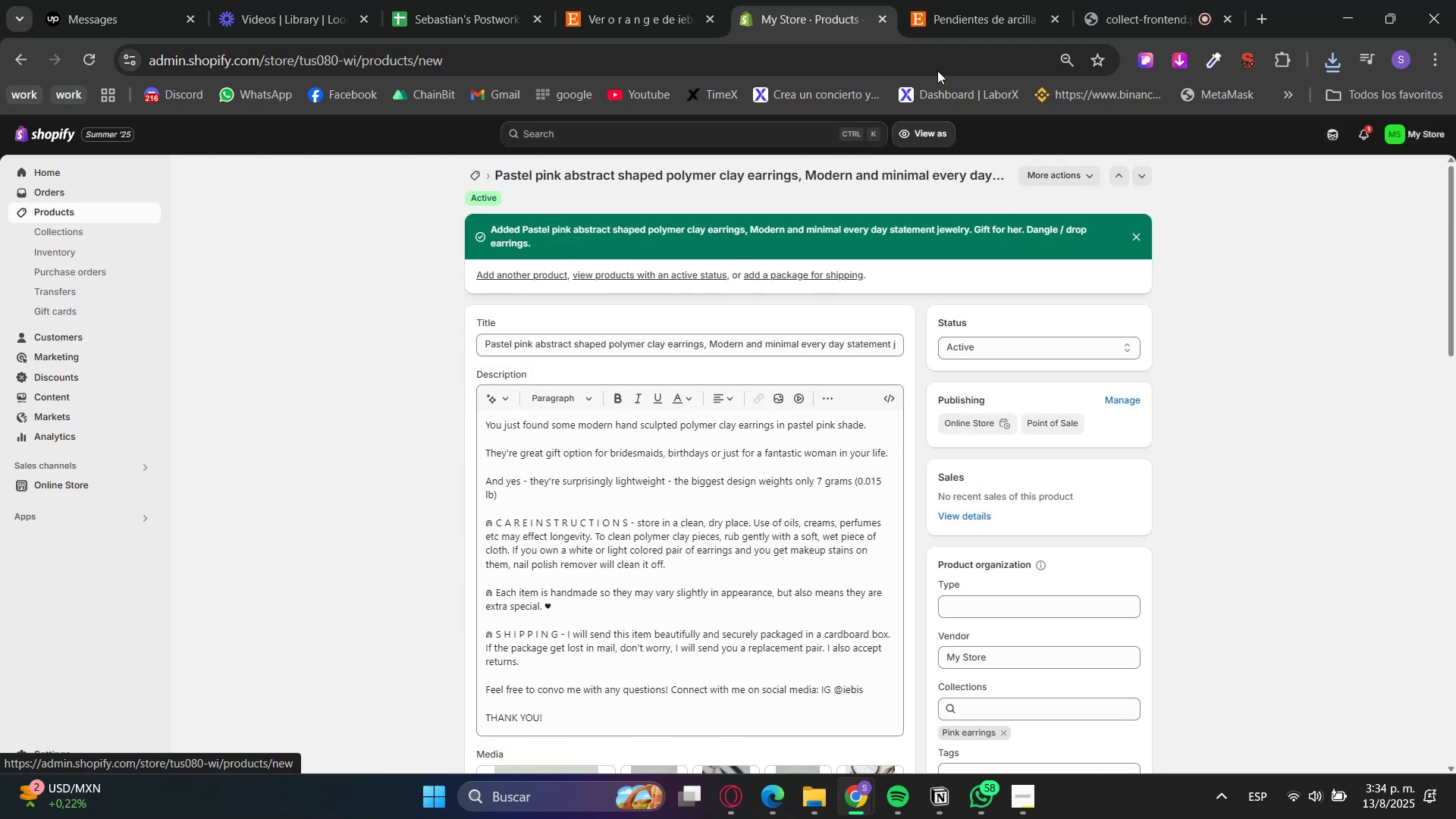 
left_click([1015, 0])
 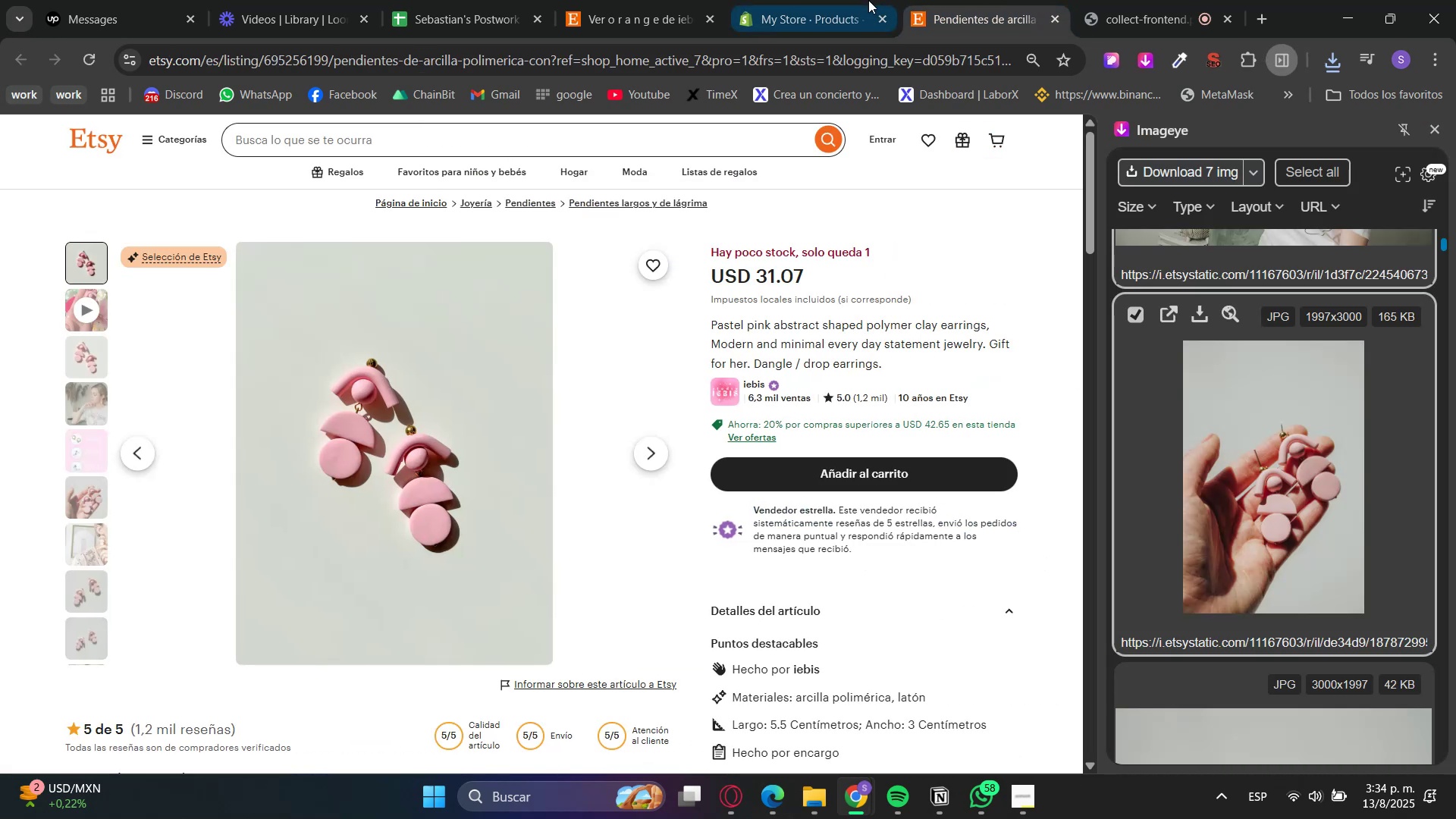 
left_click([1054, 20])
 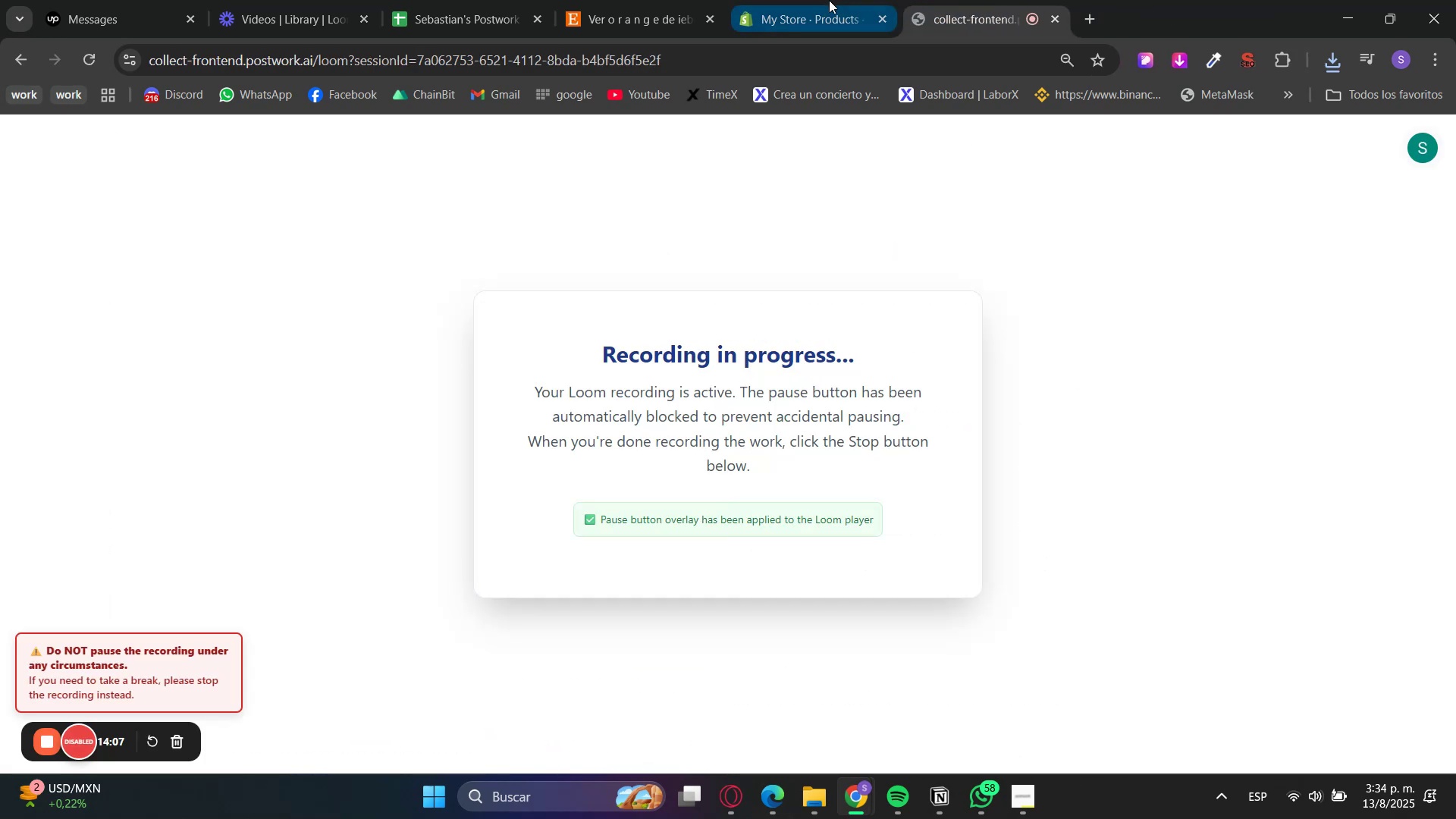 
left_click([829, 0])
 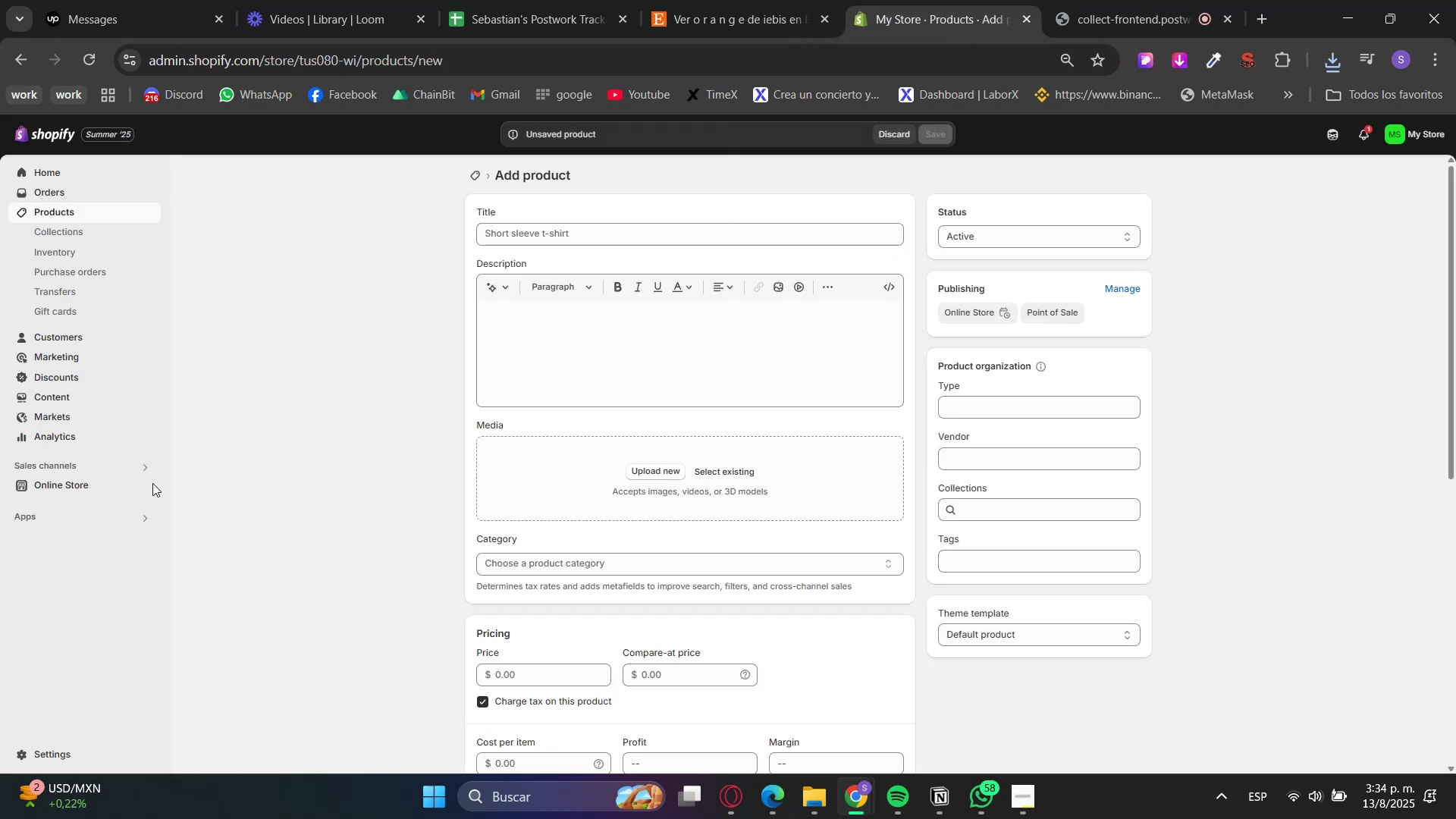 
left_click([74, 479])
 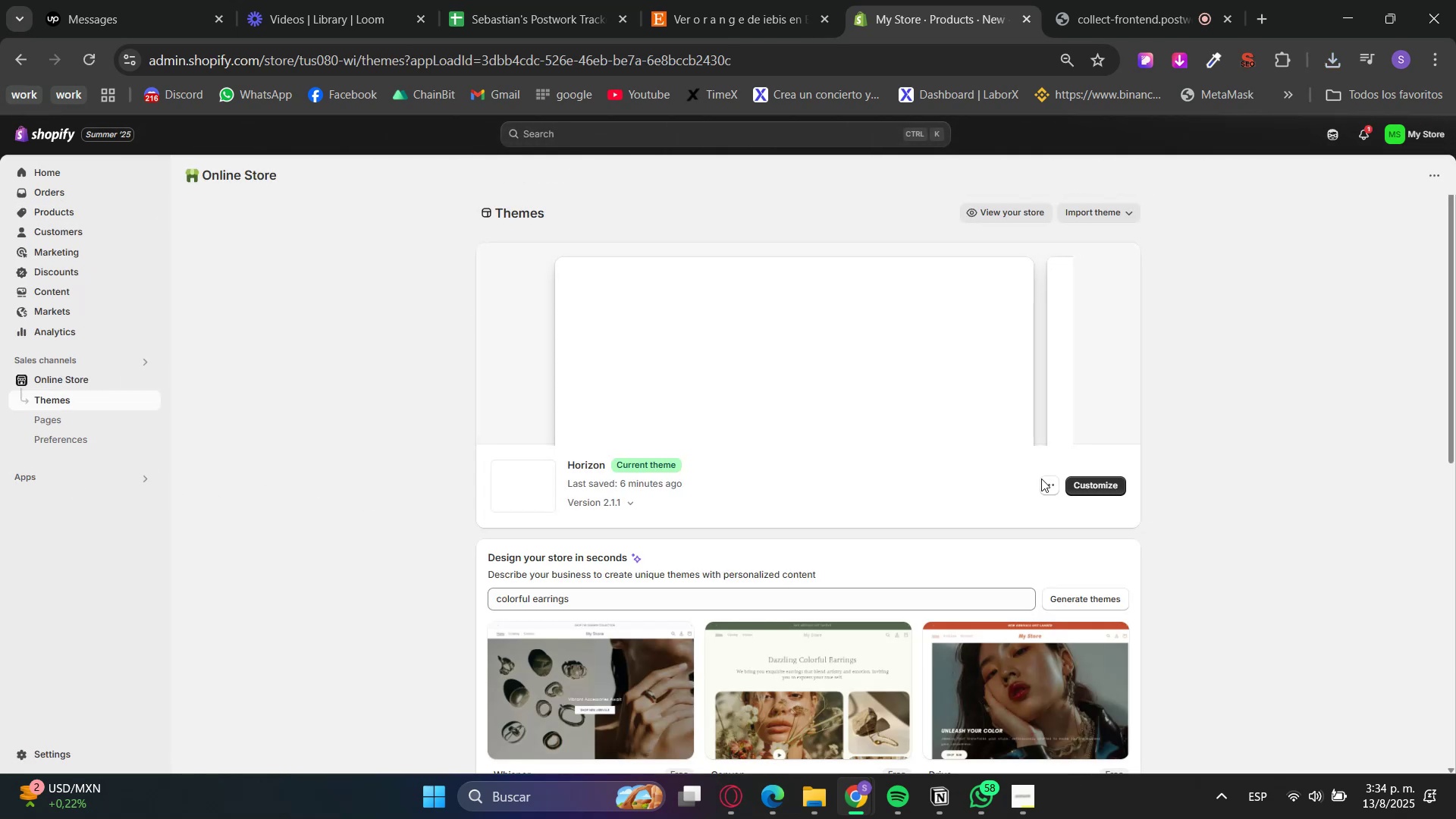 
wait(5.13)
 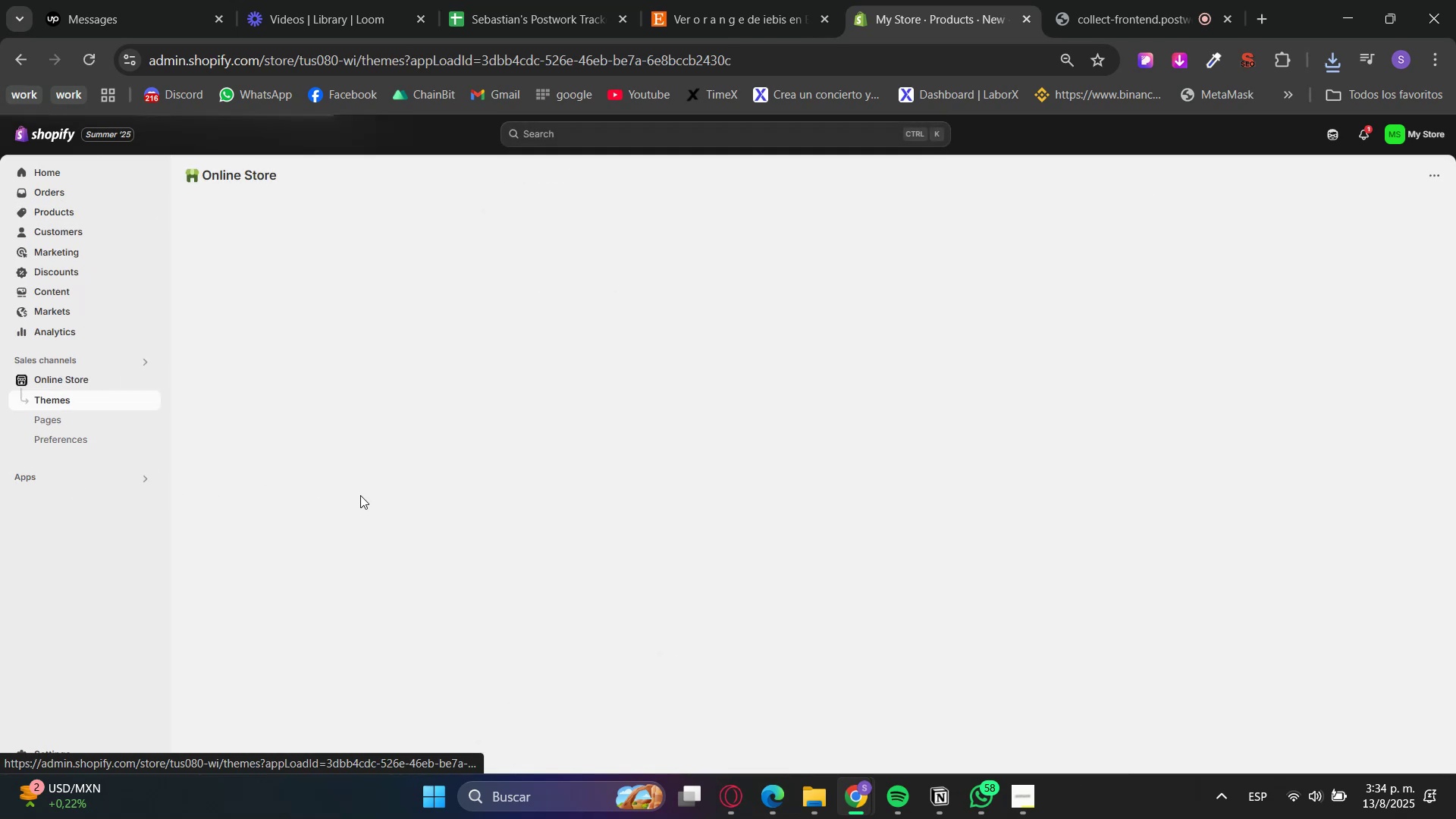 
left_click([940, 431])
 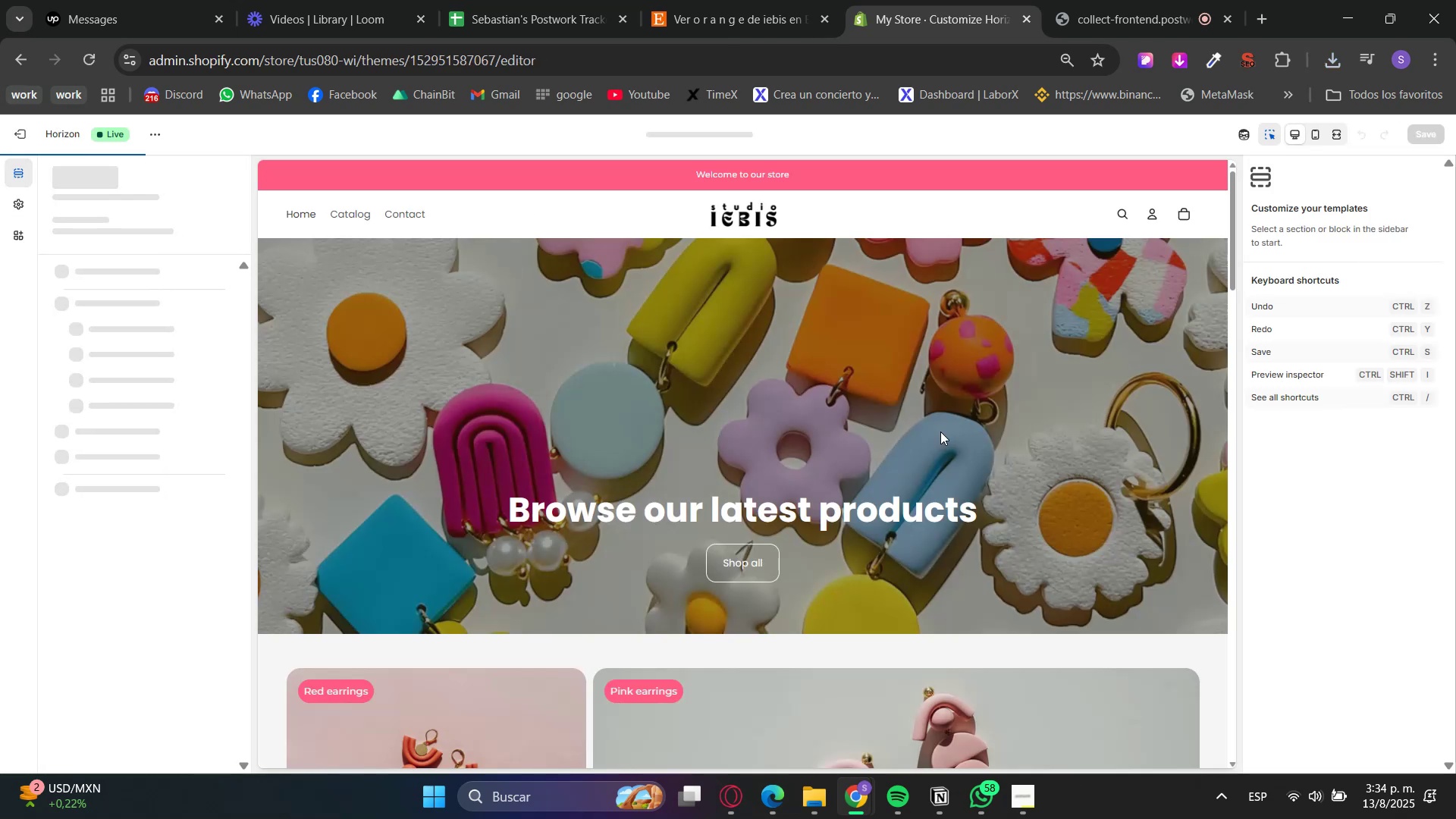 
scroll: coordinate [1121, 523], scroll_direction: down, amount: 12.0
 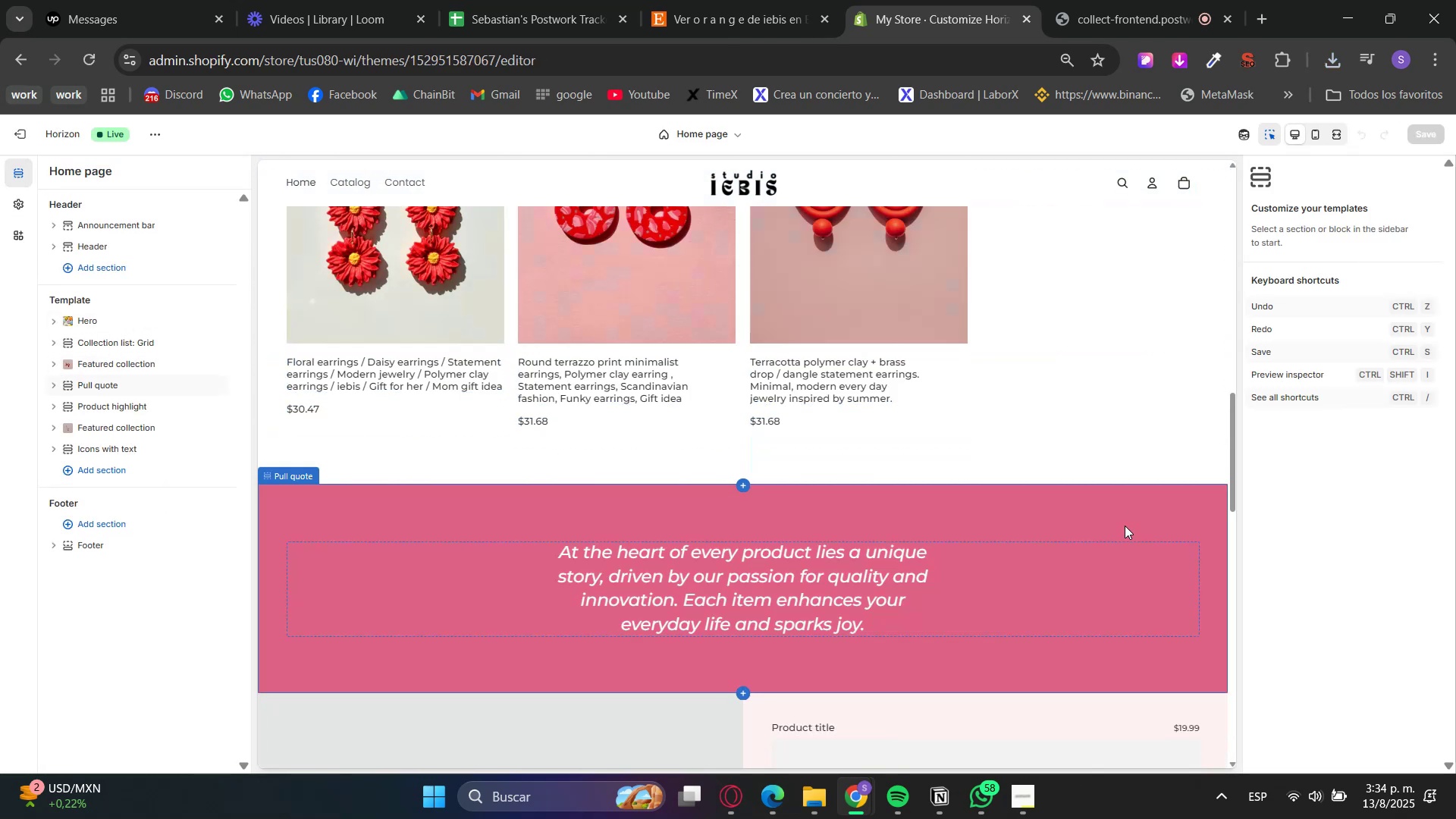 
scroll: coordinate [1122, 517], scroll_direction: up, amount: 3.0
 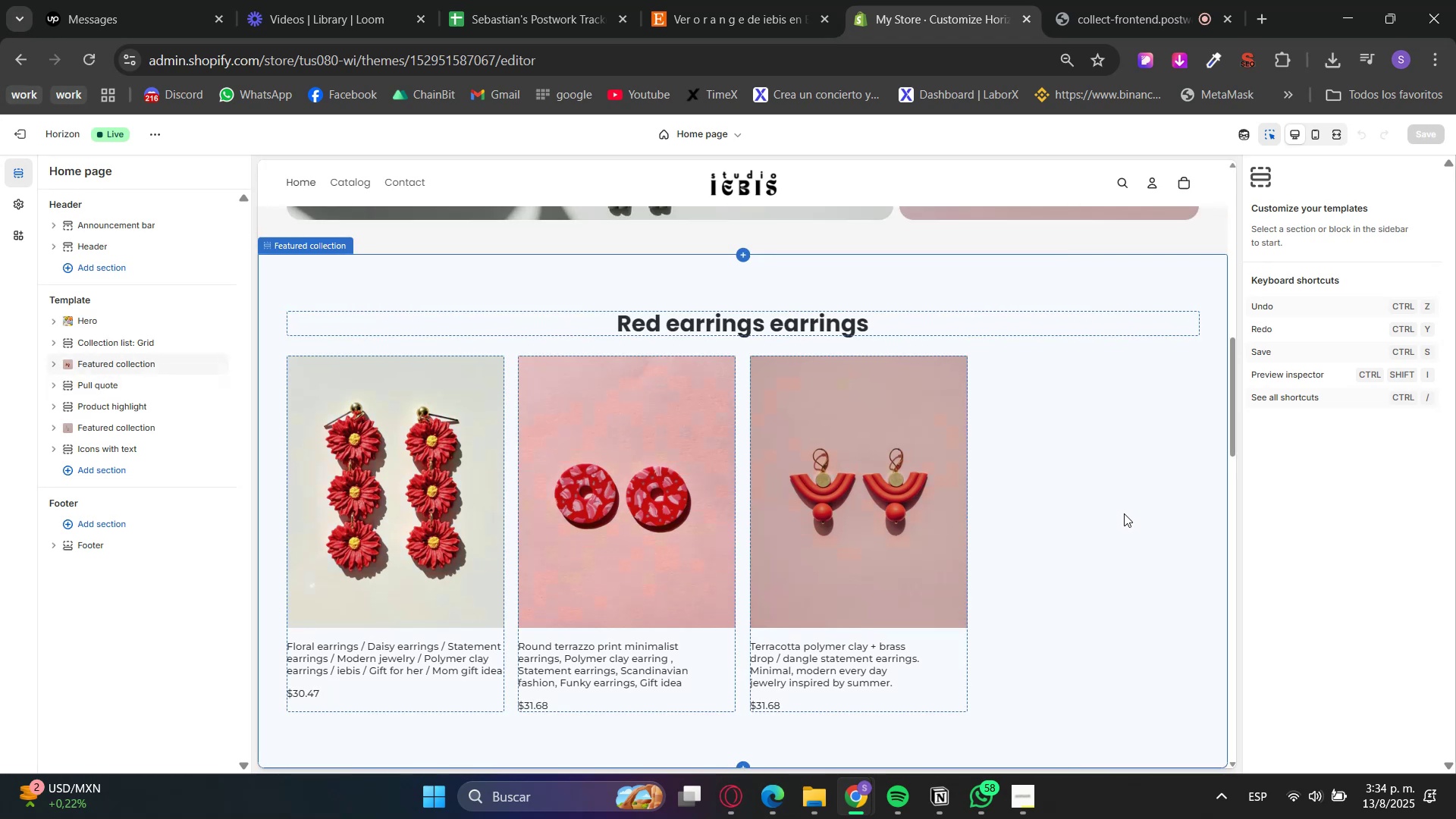 
left_click([1280, 139])
 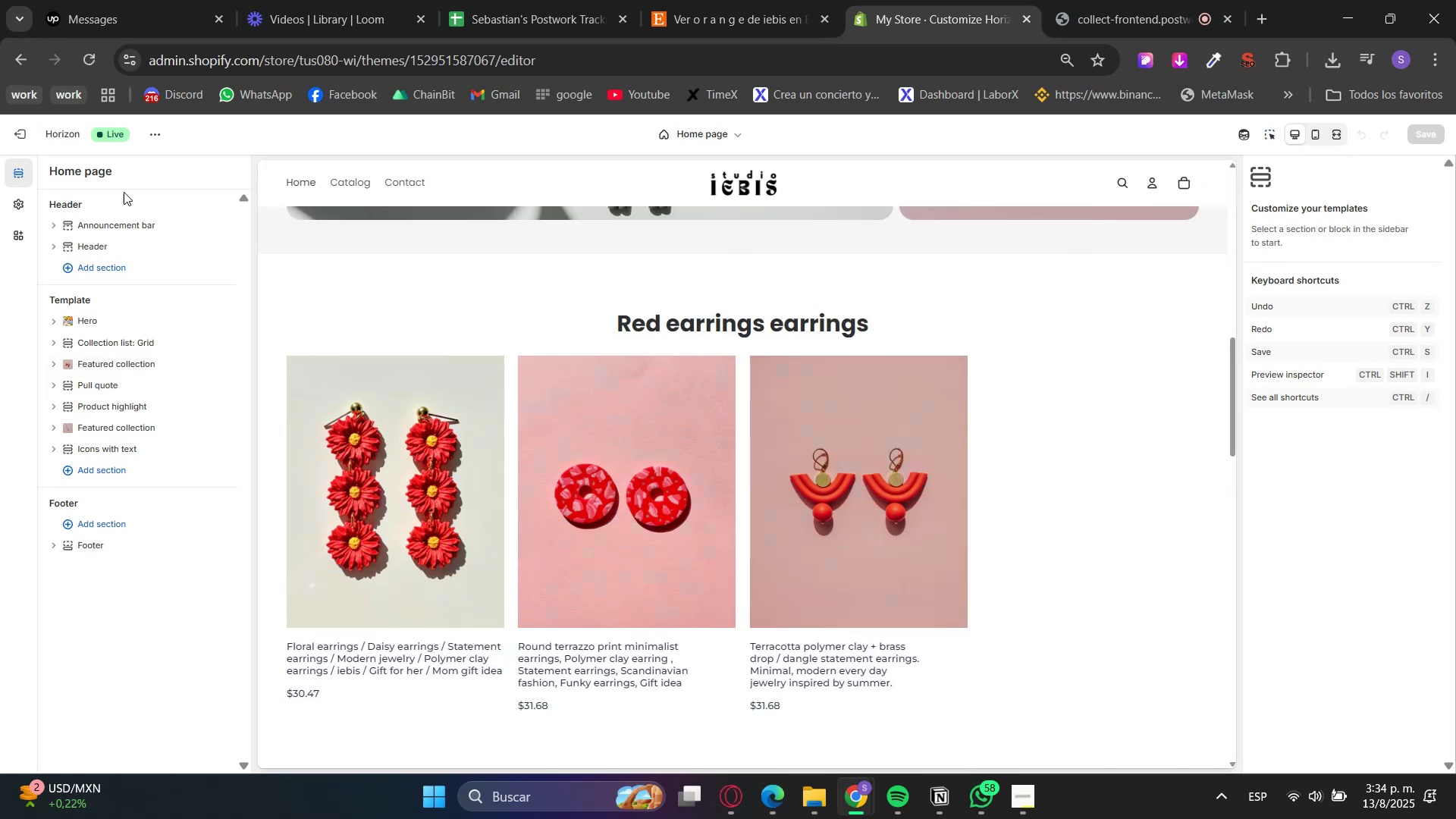 
left_click([1, 139])
 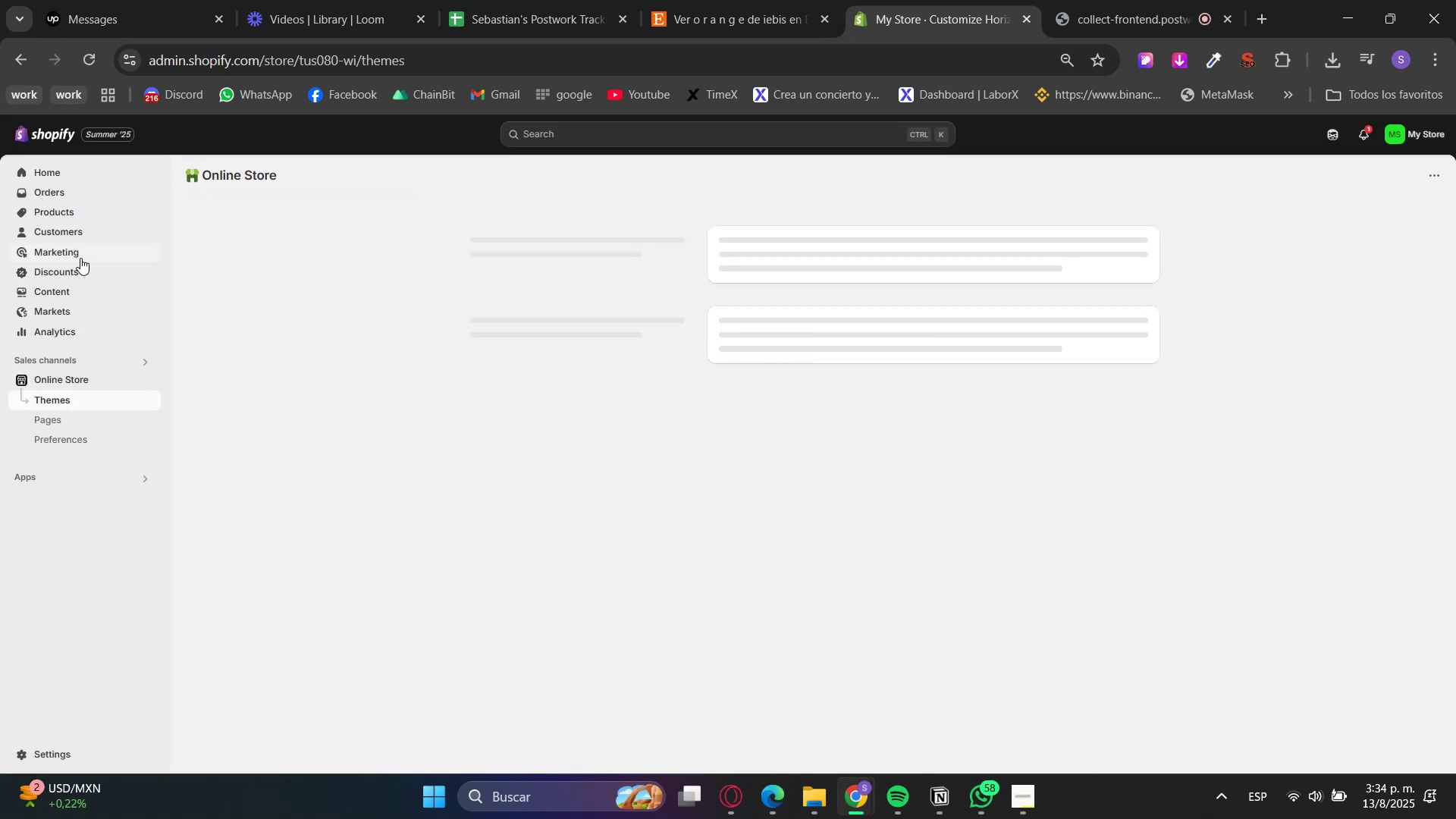 
left_click([68, 217])
 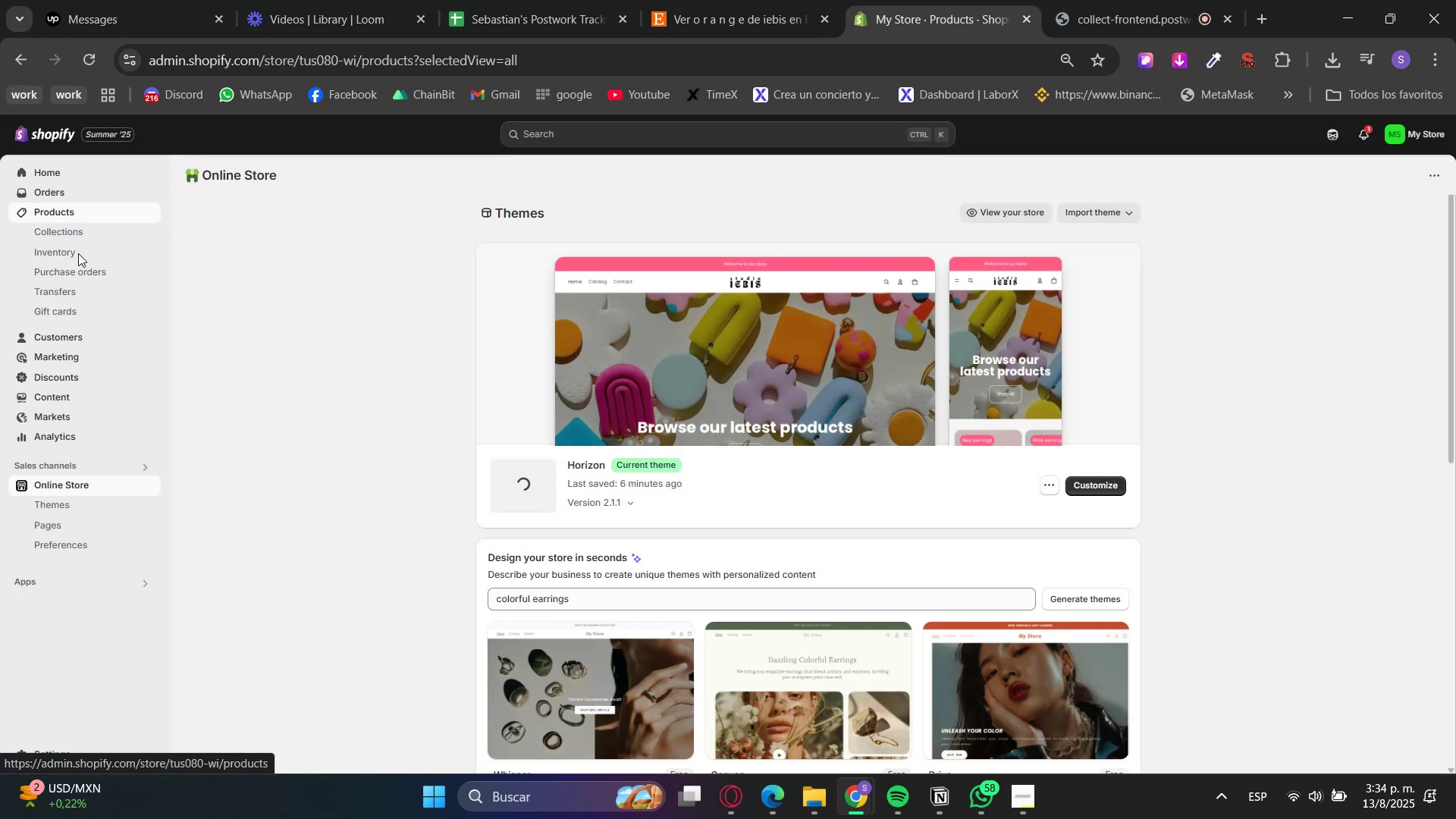 
left_click([65, 230])
 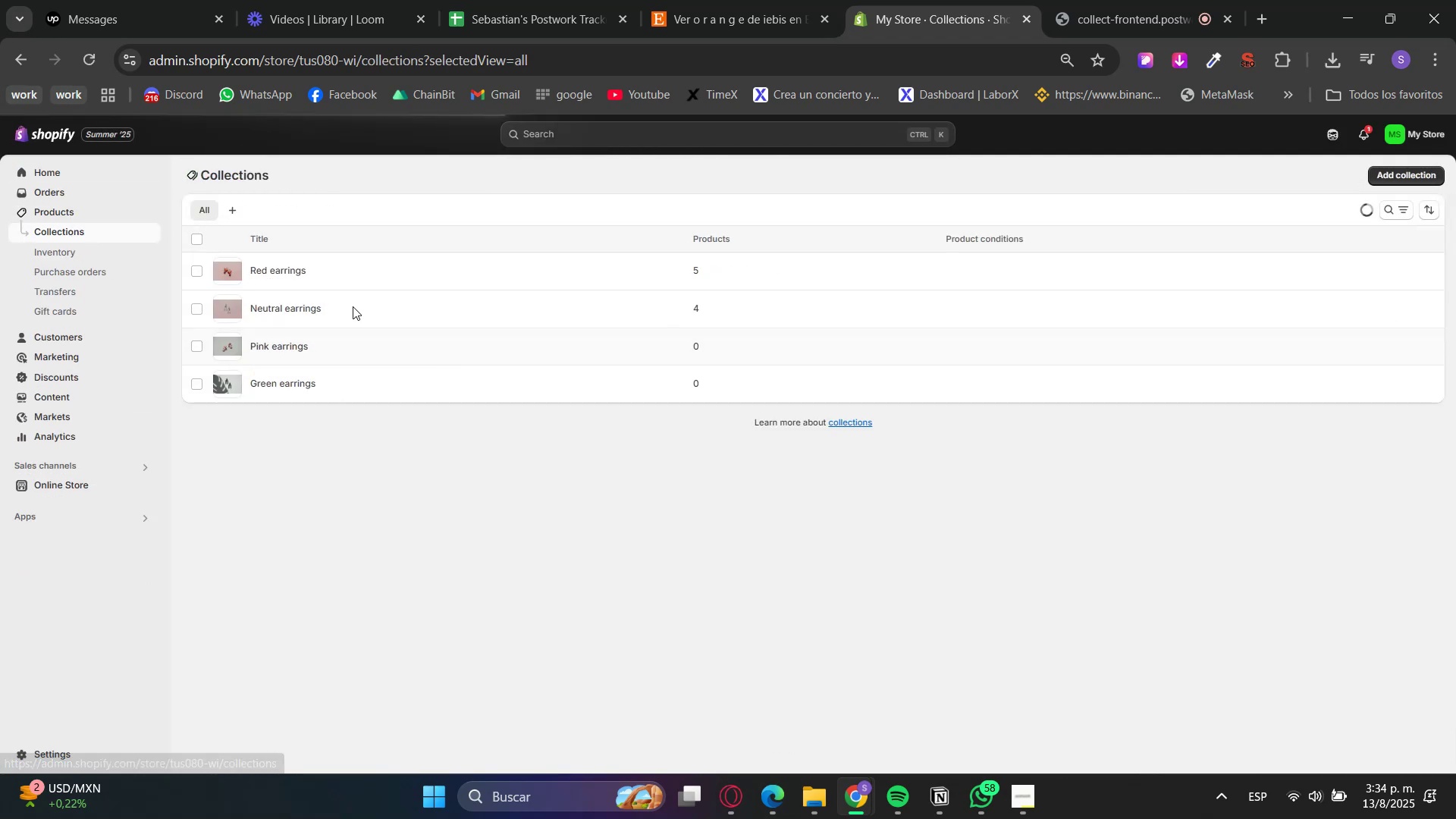 
left_click([272, 262])
 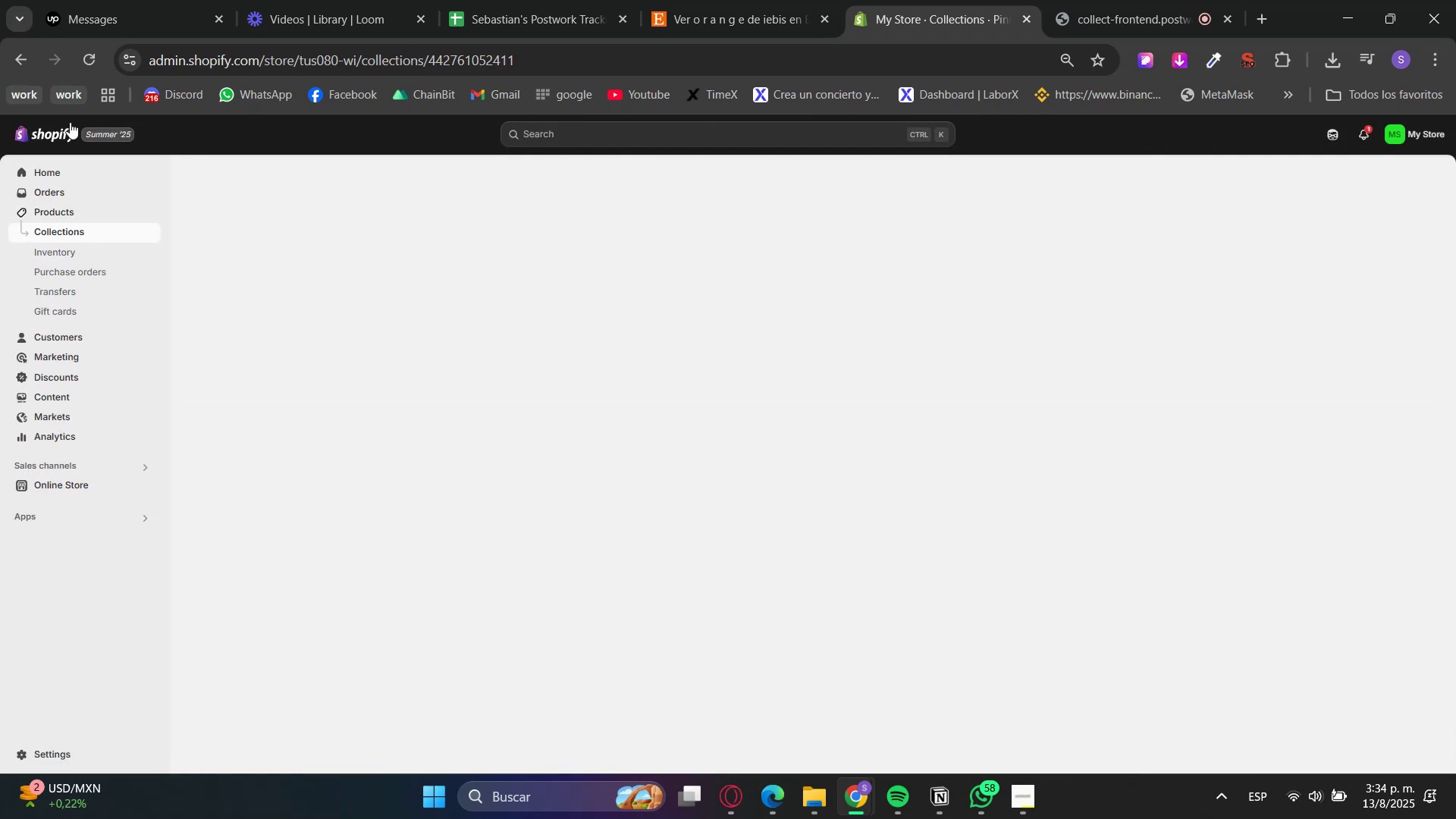 
left_click([20, 61])
 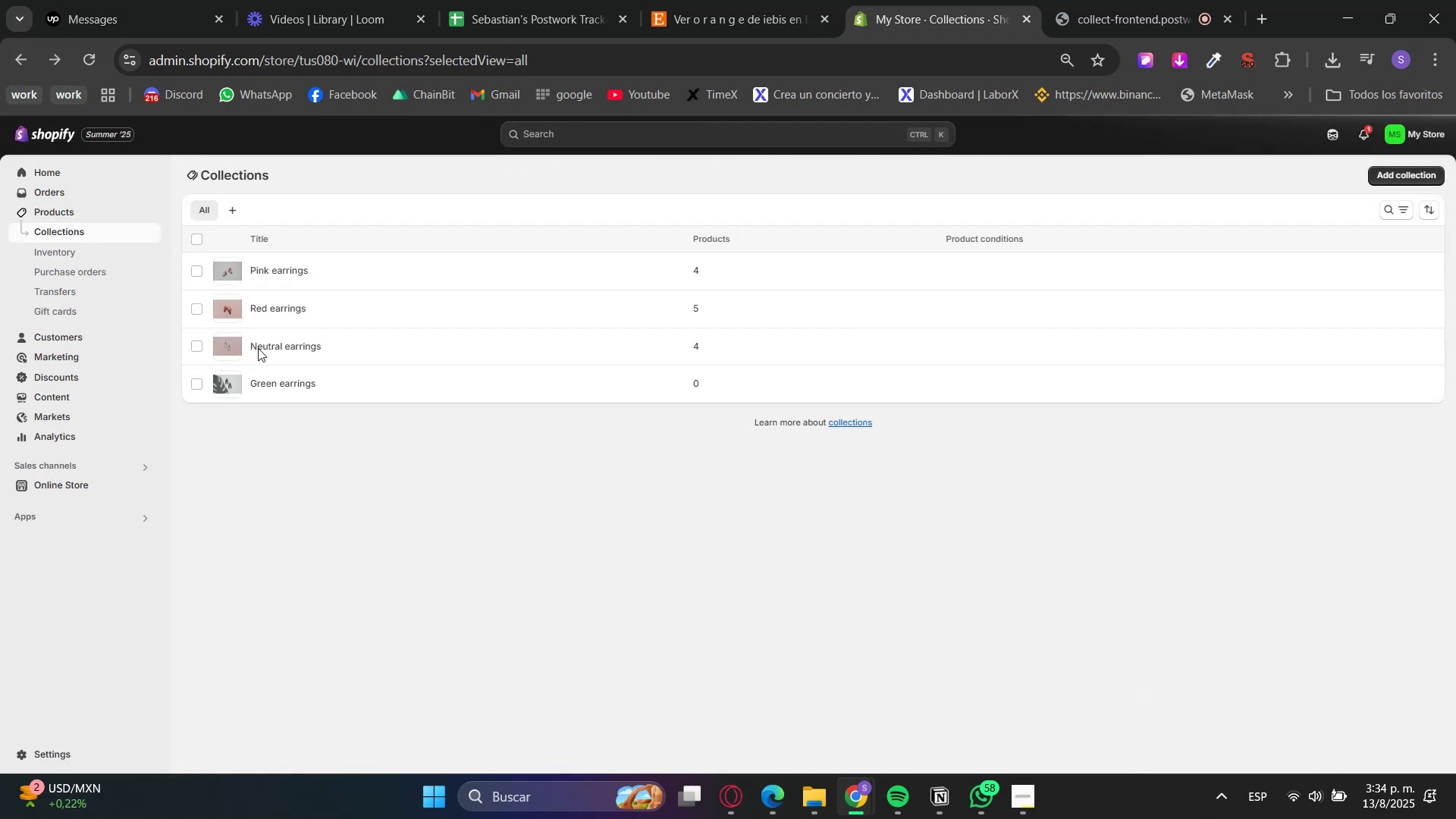 
left_click([269, 310])
 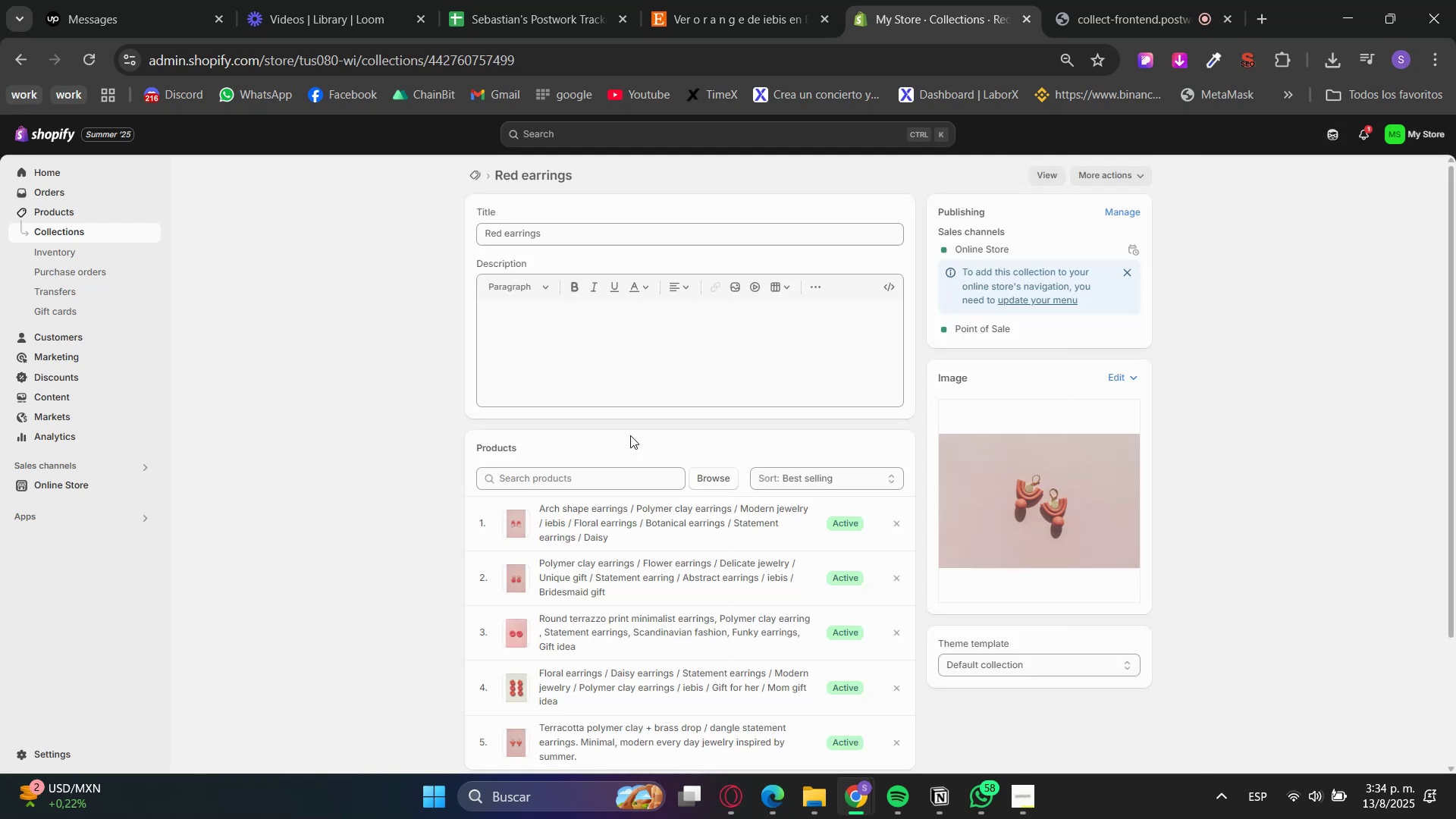 
scroll: coordinate [635, 479], scroll_direction: down, amount: 1.0
 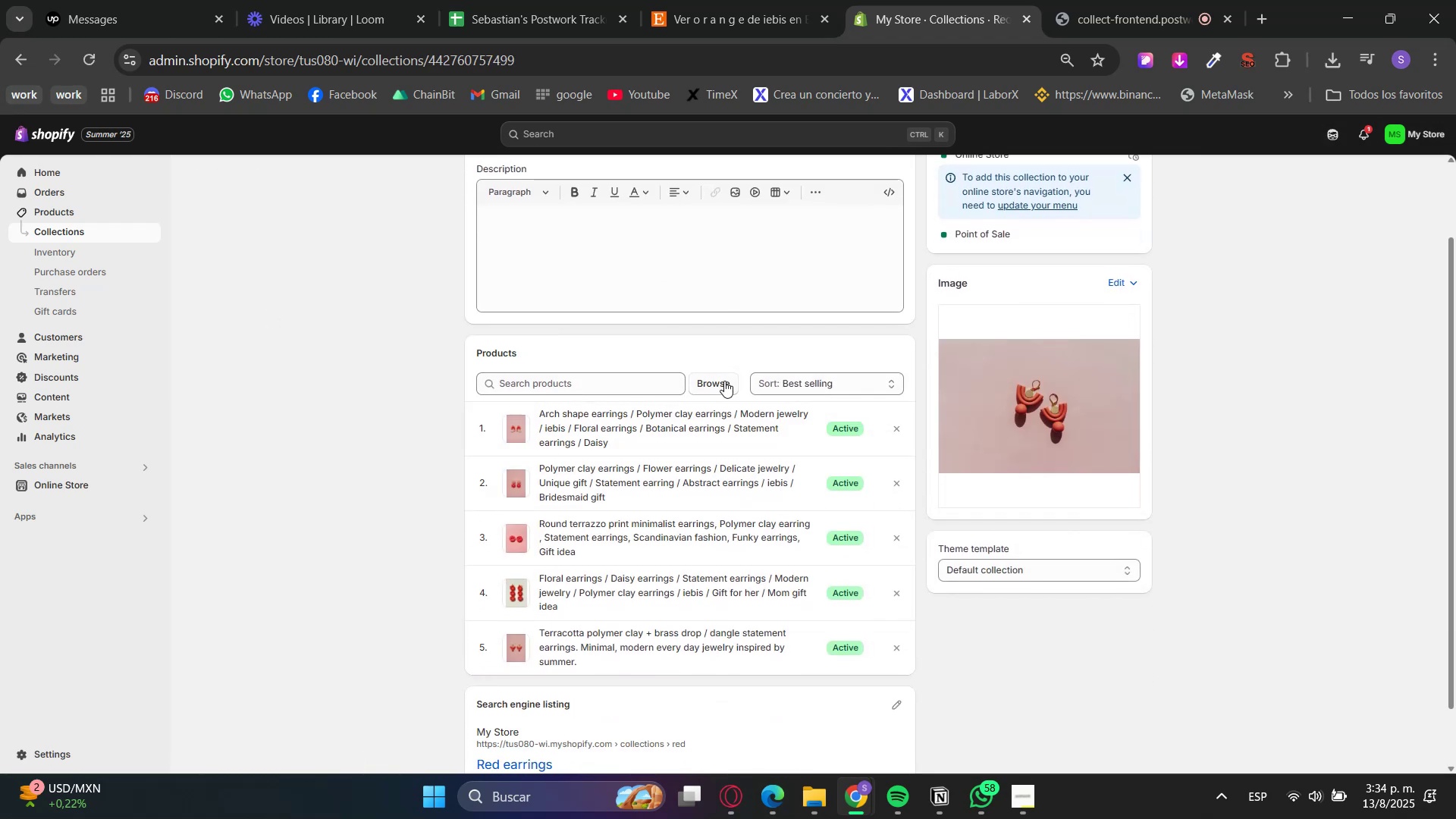 
scroll: coordinate [720, 381], scroll_direction: up, amount: 2.0
 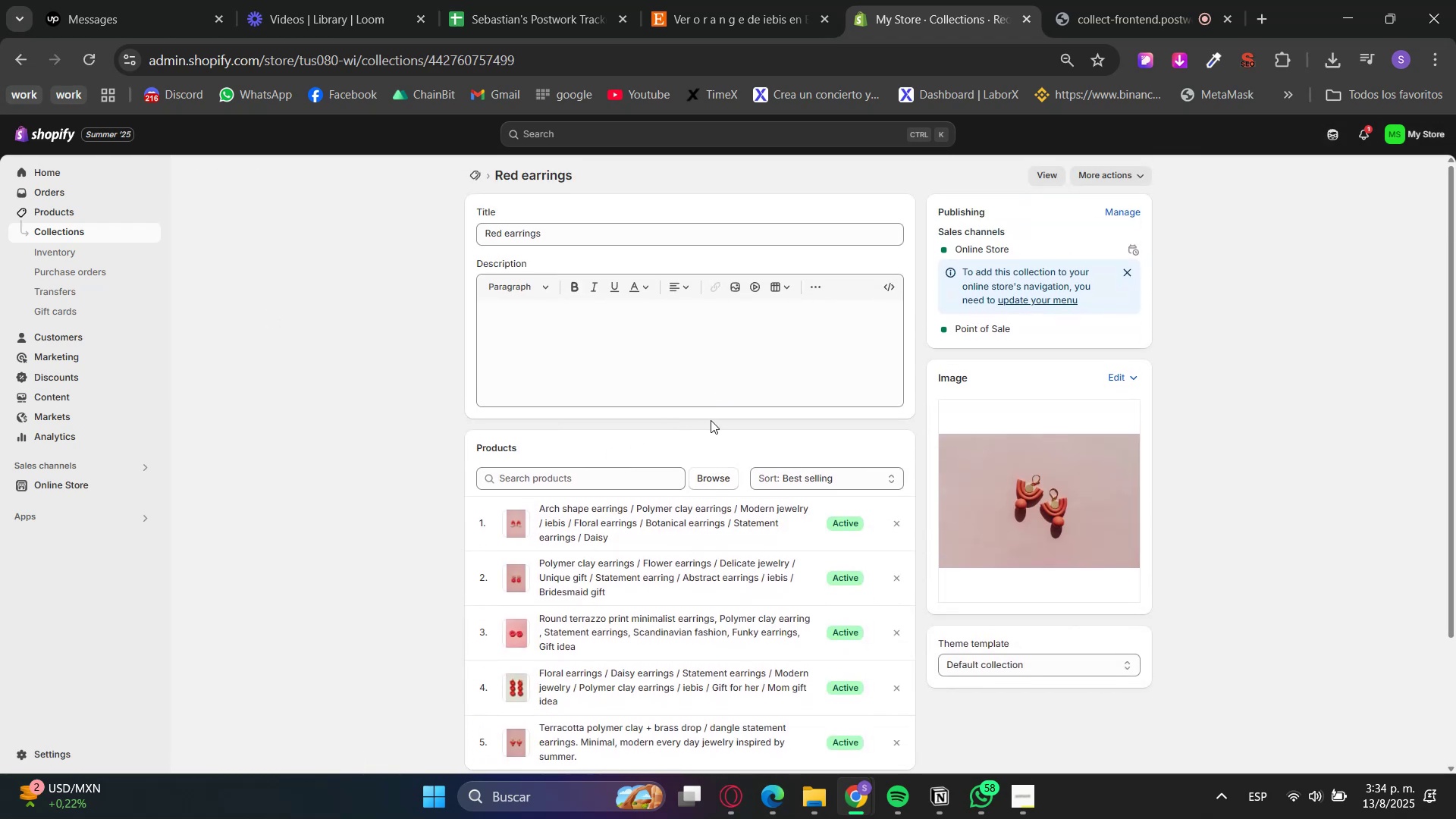 
scroll: coordinate [711, 420], scroll_direction: down, amount: 1.0
 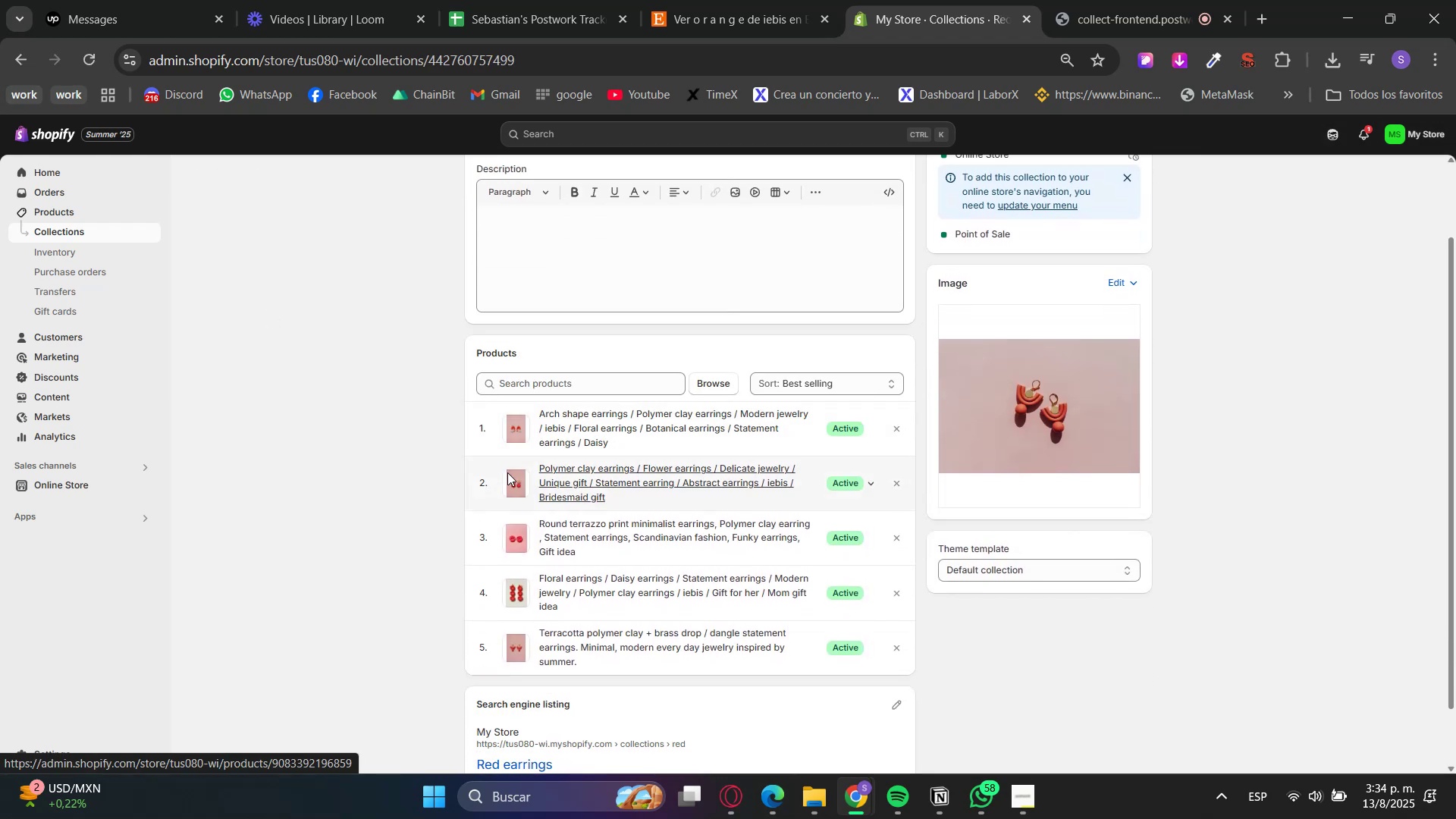 
scroll: coordinate [357, 542], scroll_direction: up, amount: 1.0
 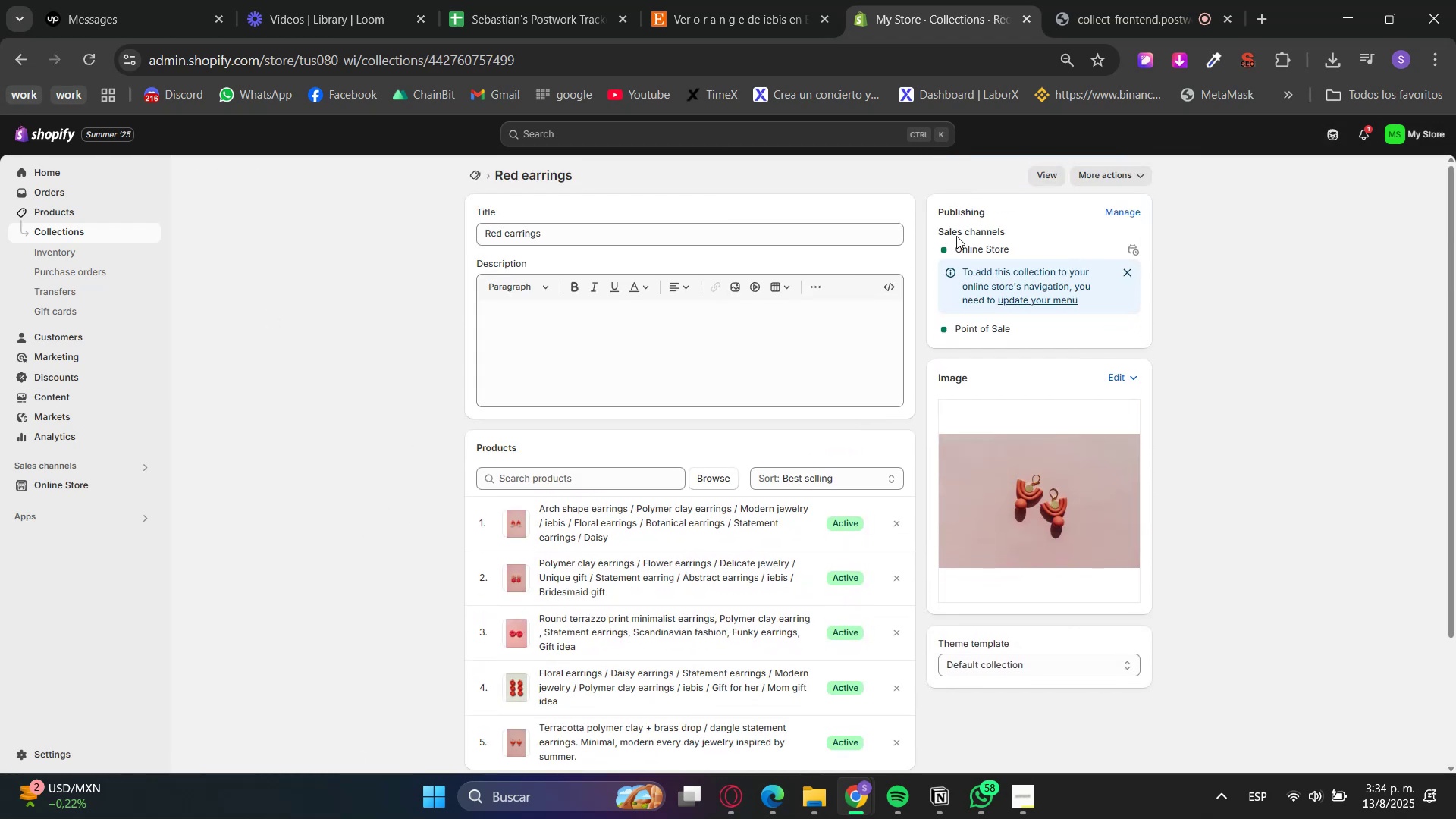 
left_click([1090, 184])
 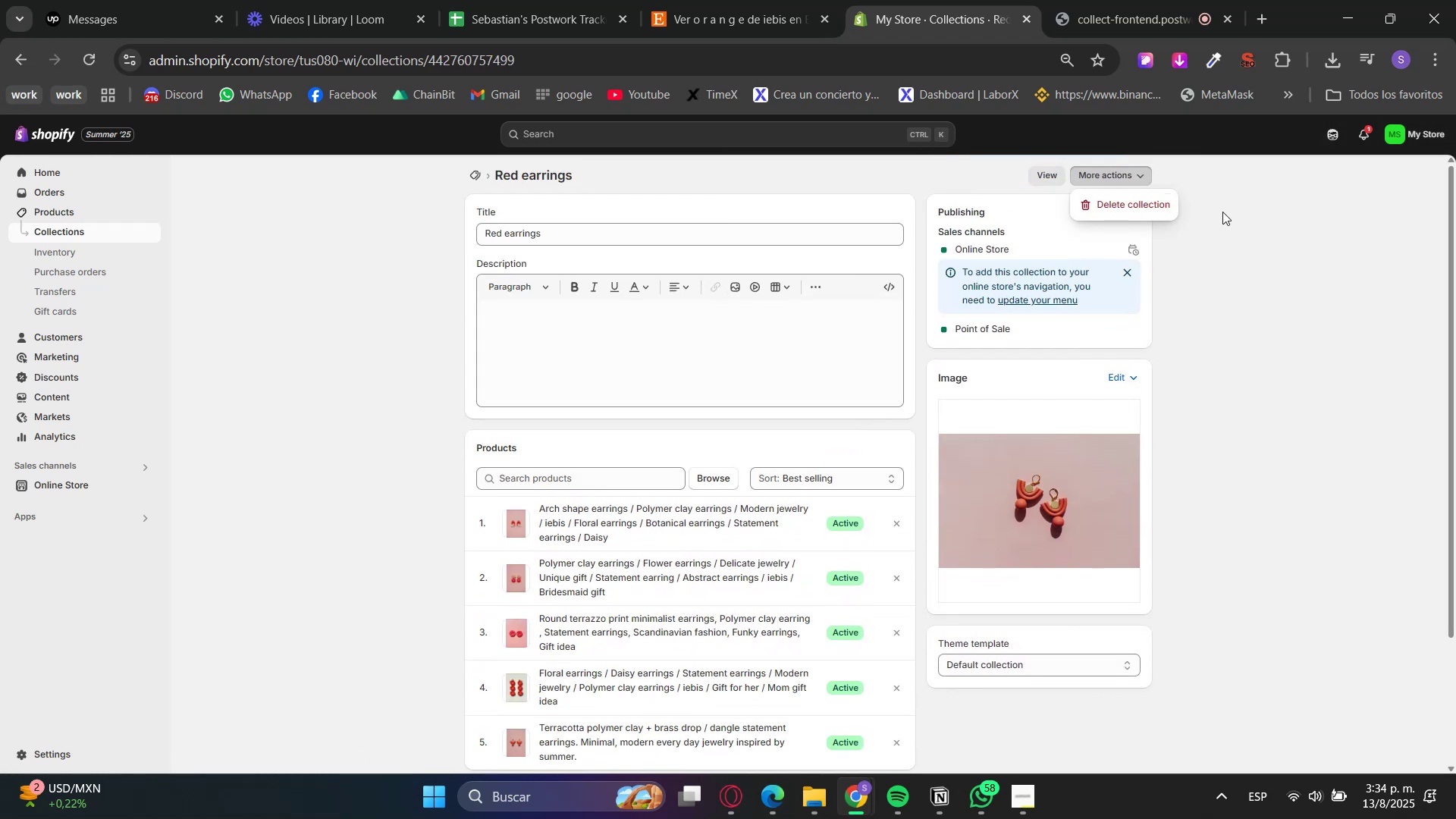 
left_click([1146, 212])
 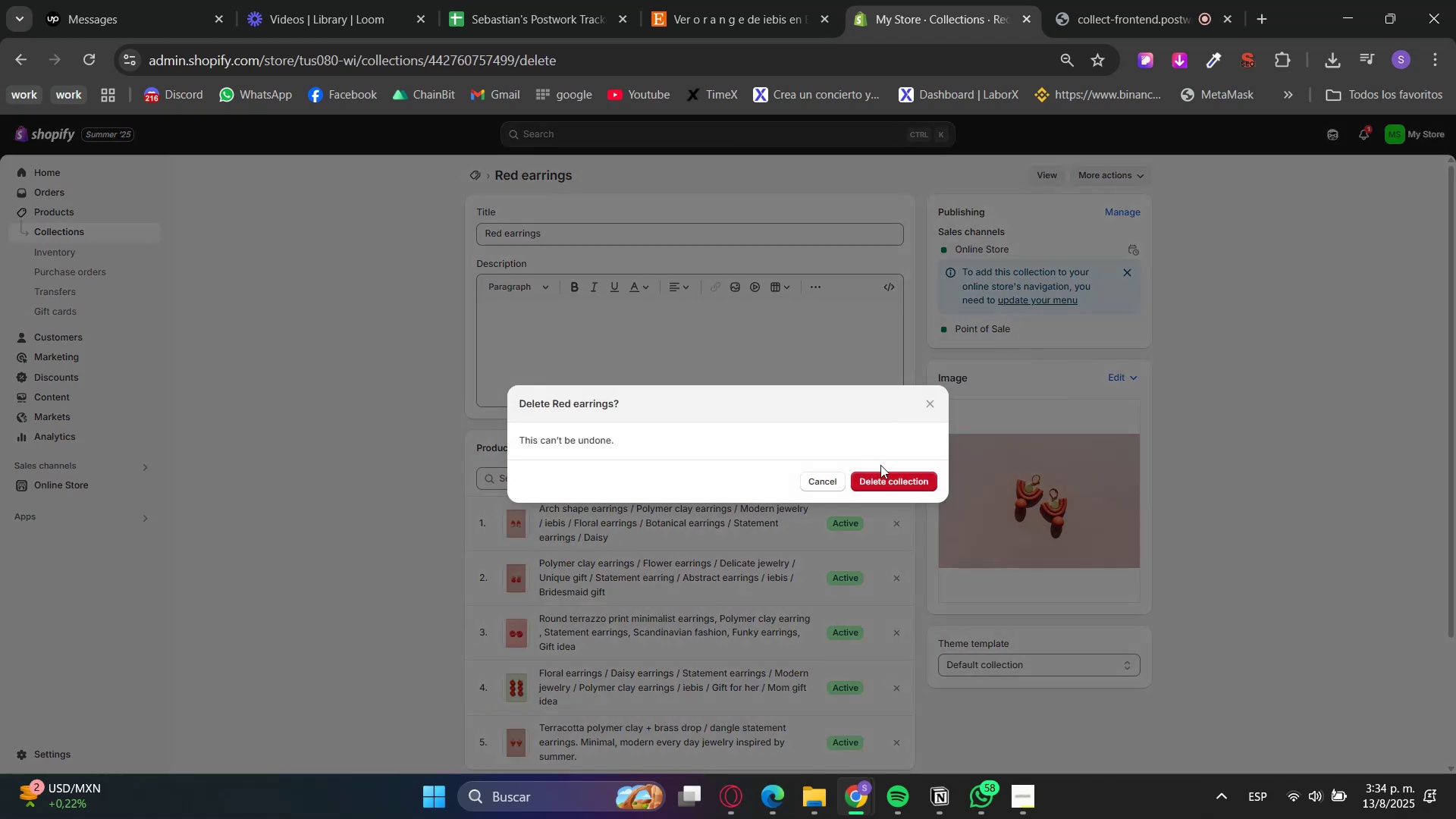 
left_click([914, 488])
 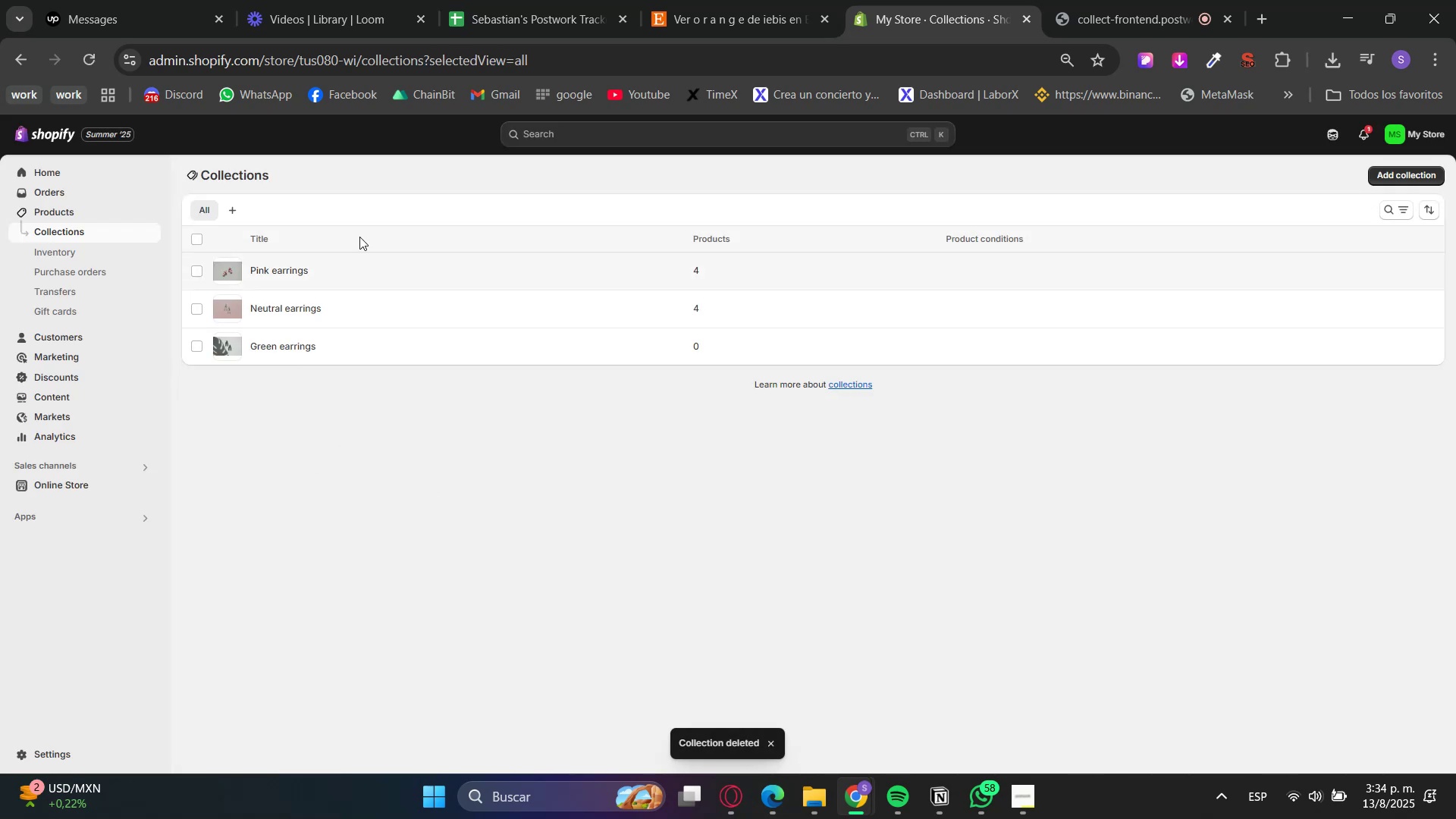 
left_click([1386, 176])
 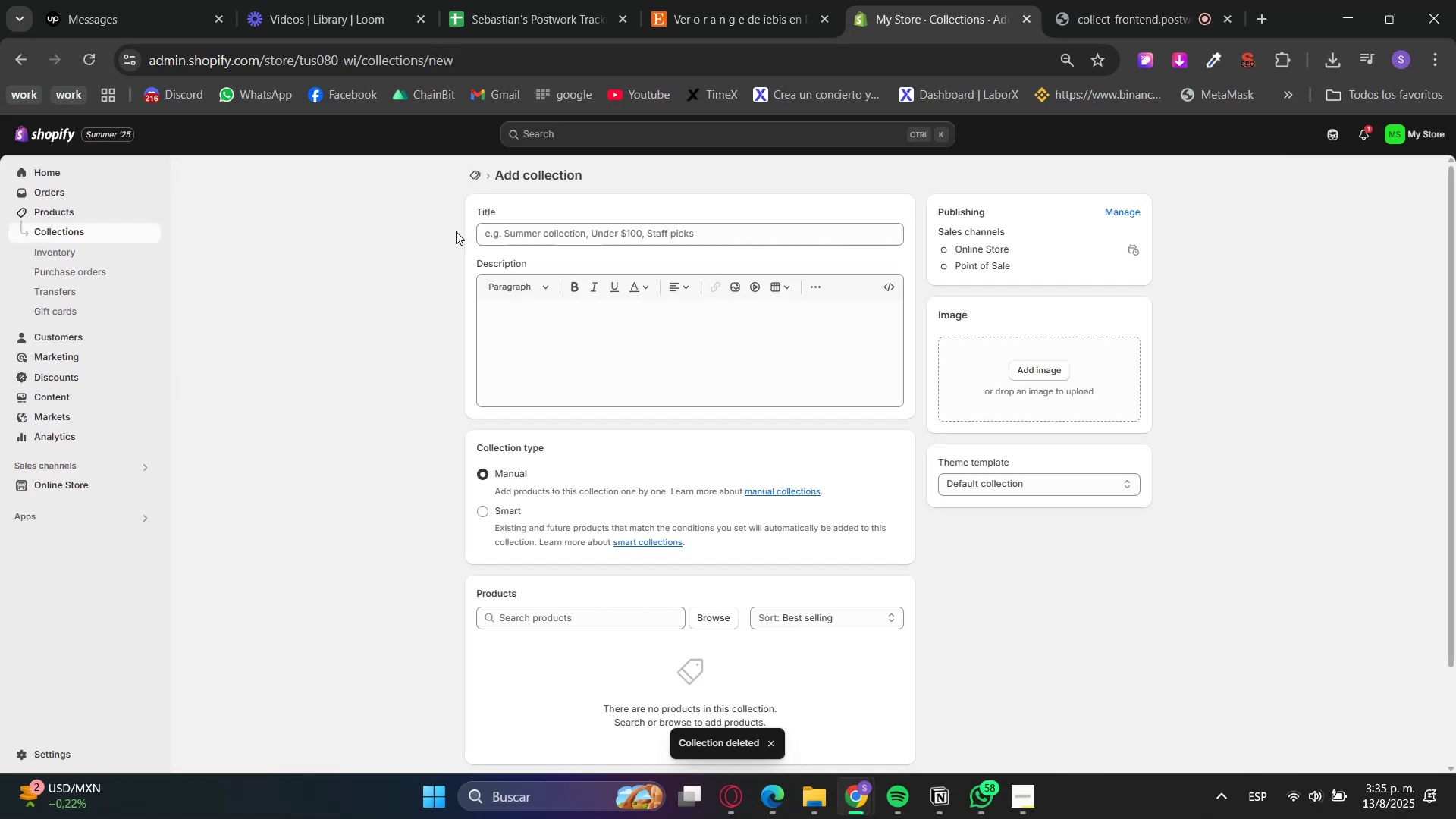 
type(Red earrings)
 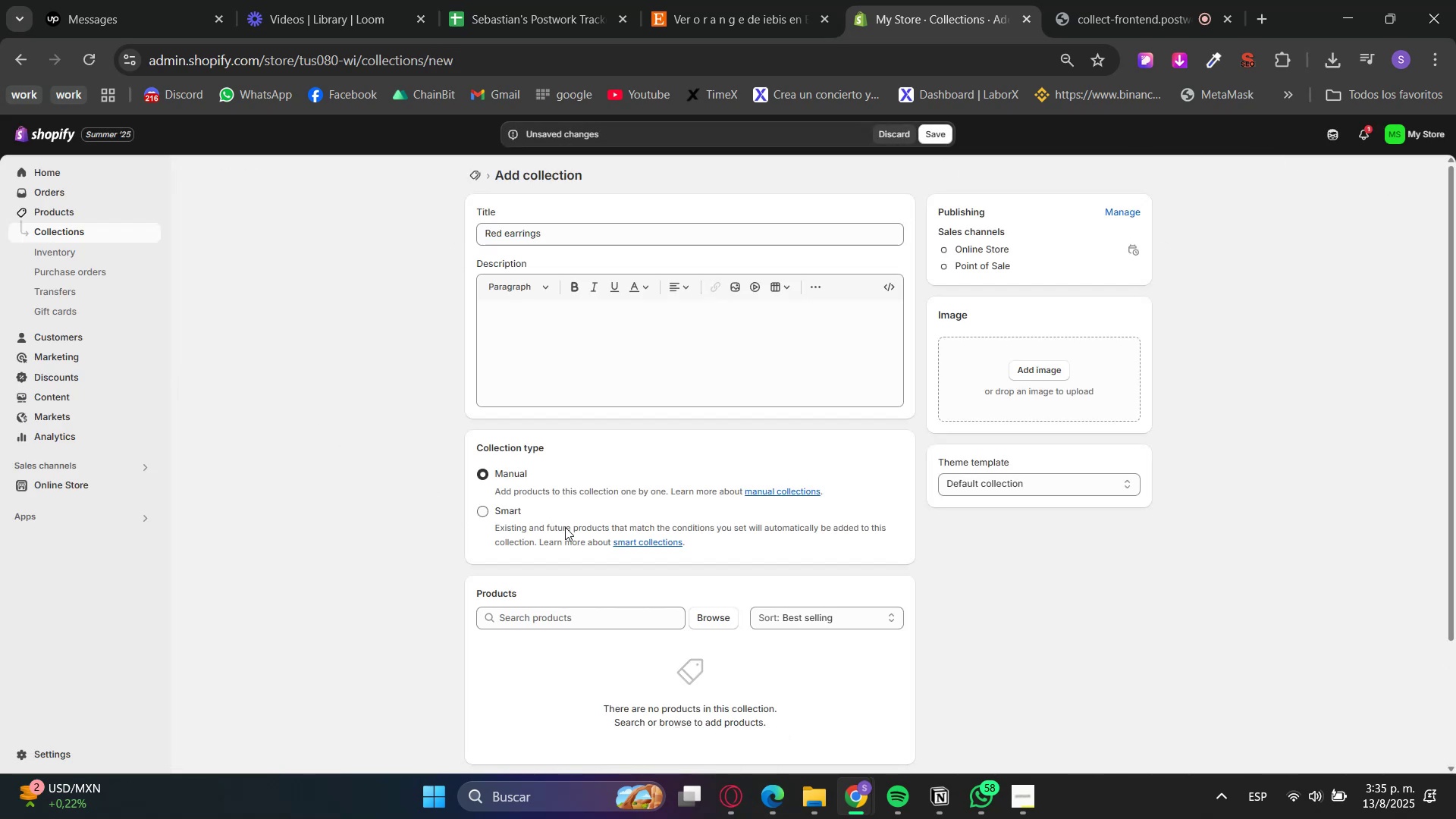 
double_click([714, 622])
 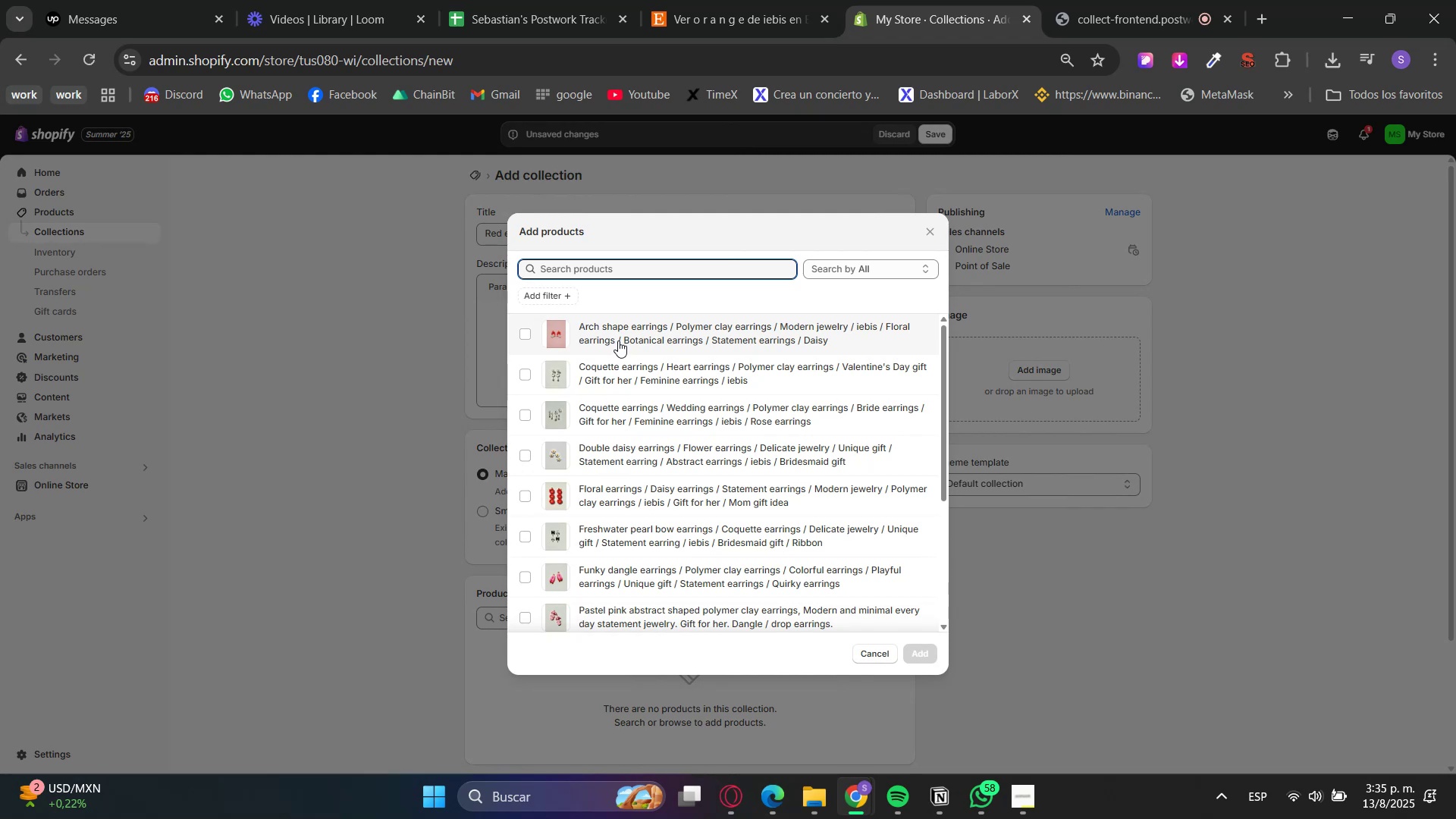 
left_click([633, 259])
 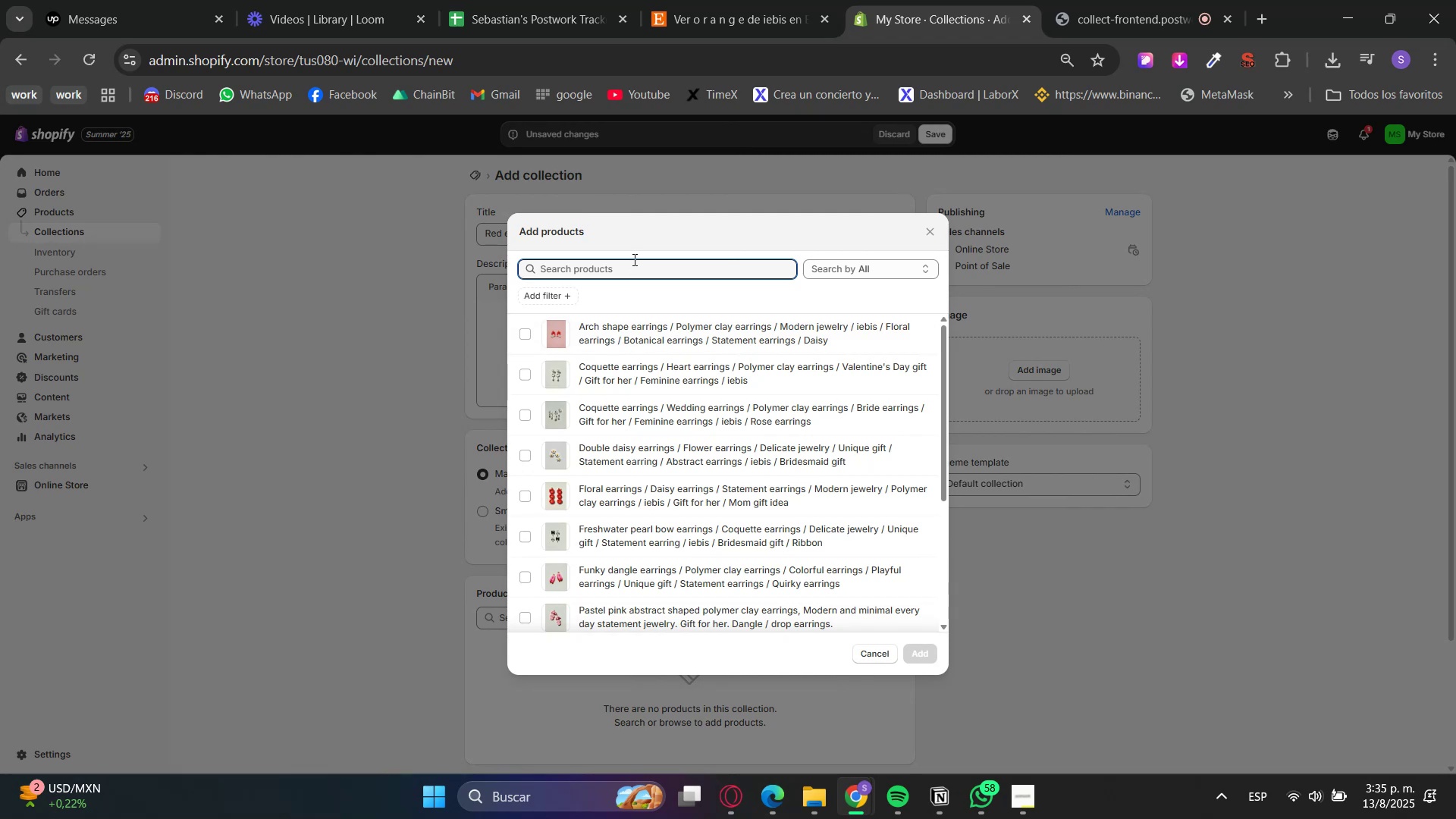 
type(red)
 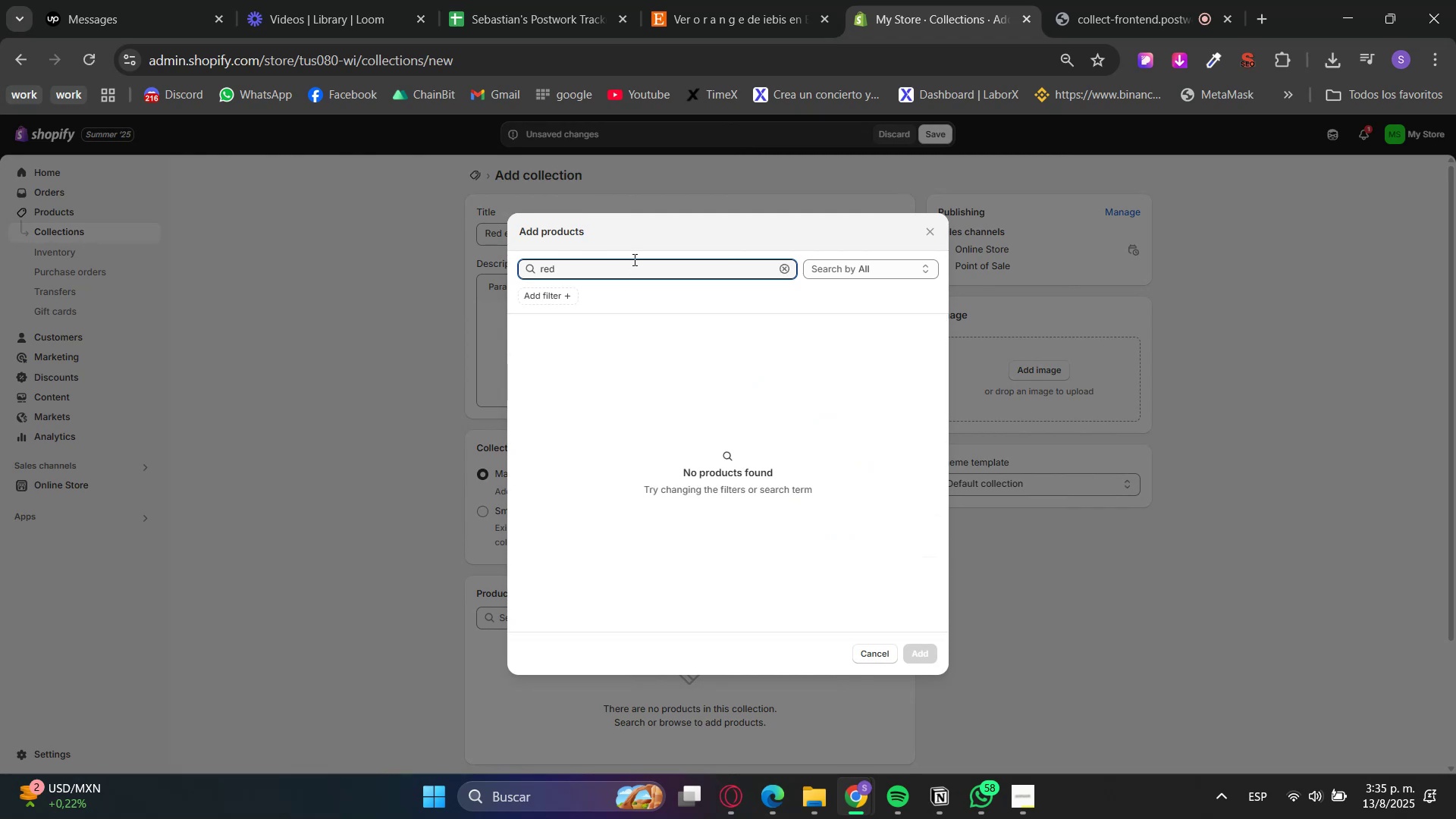 
double_click([633, 259])
 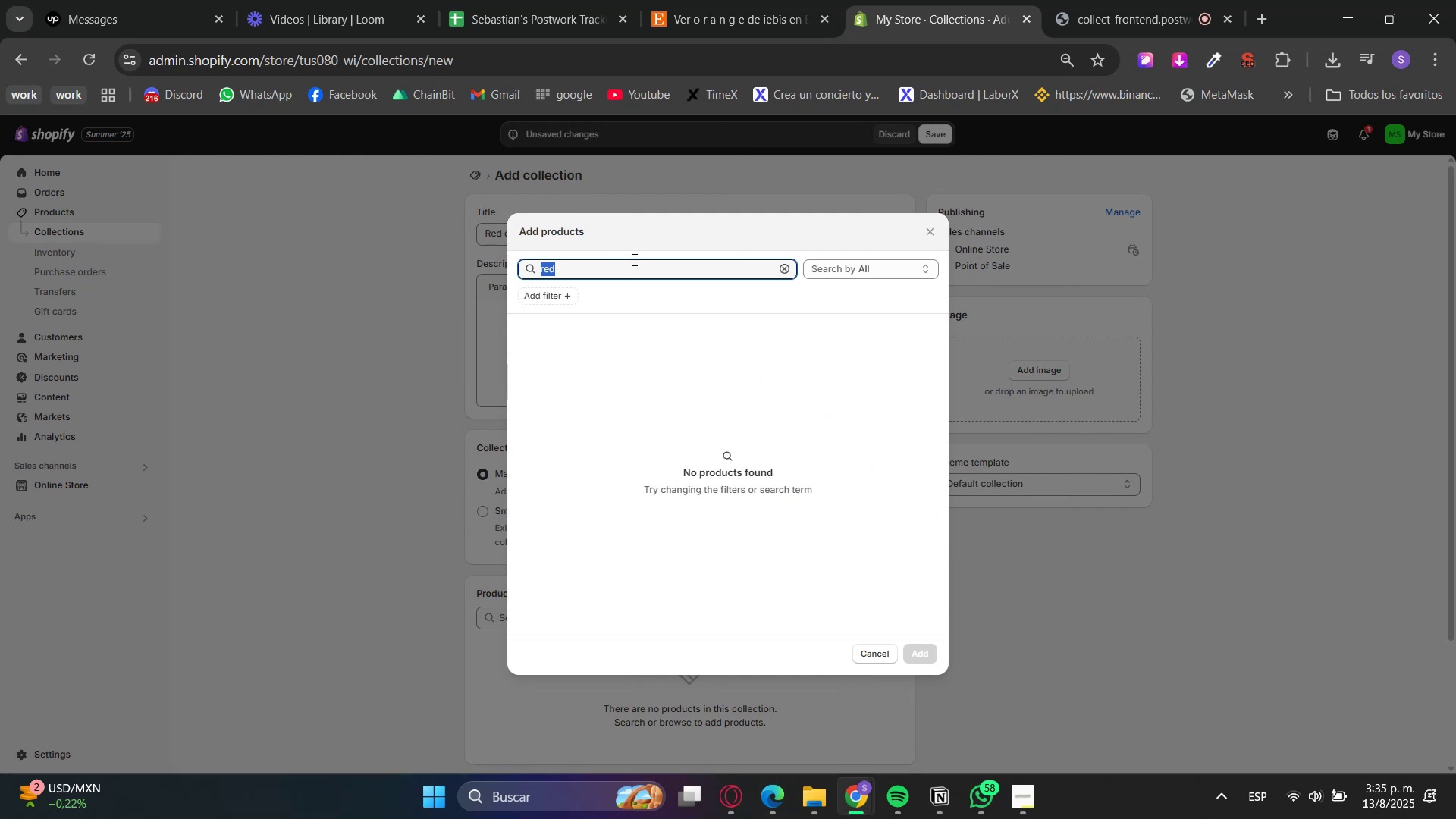 
triple_click([633, 259])
 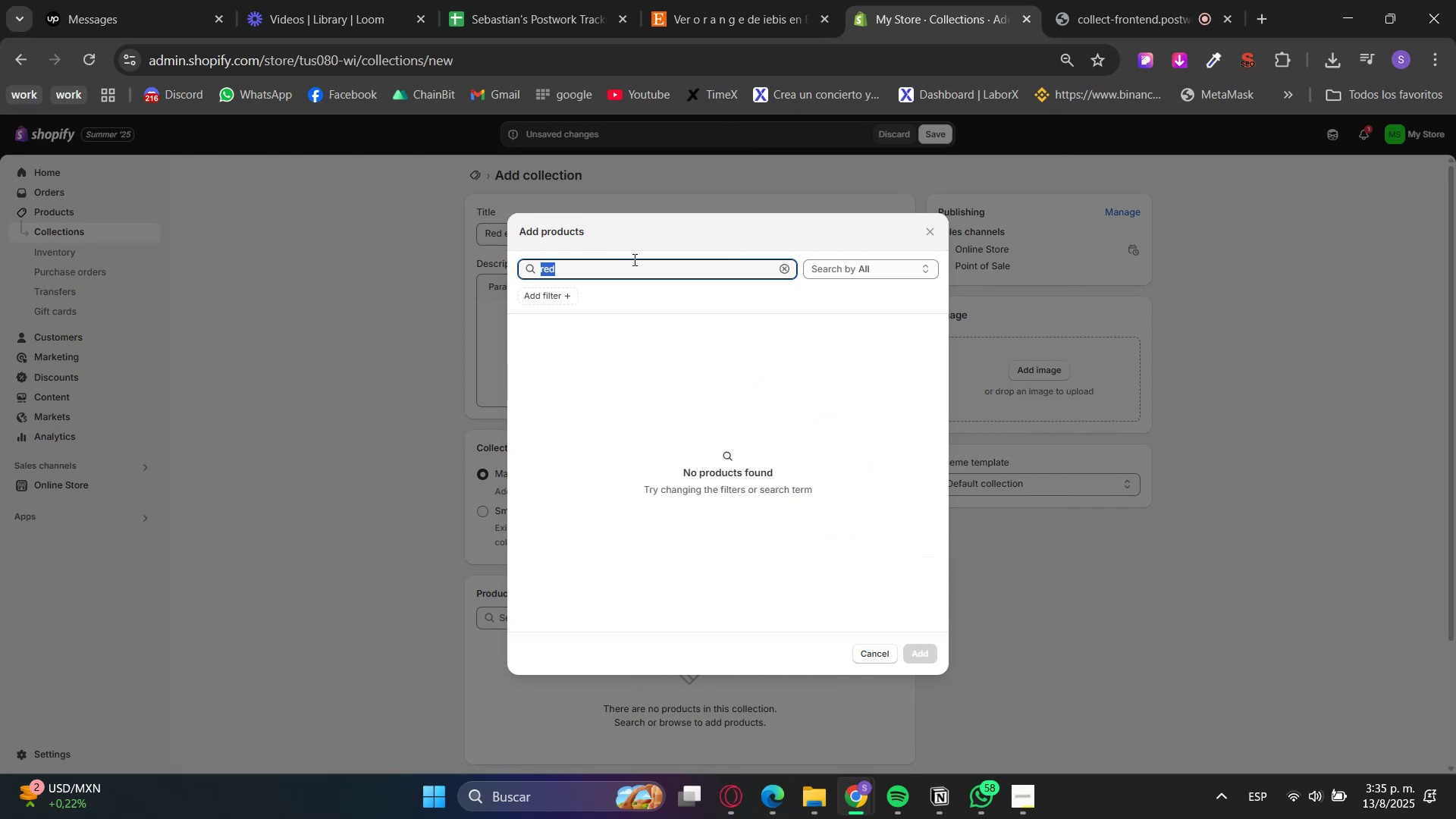 
key(Backspace)
 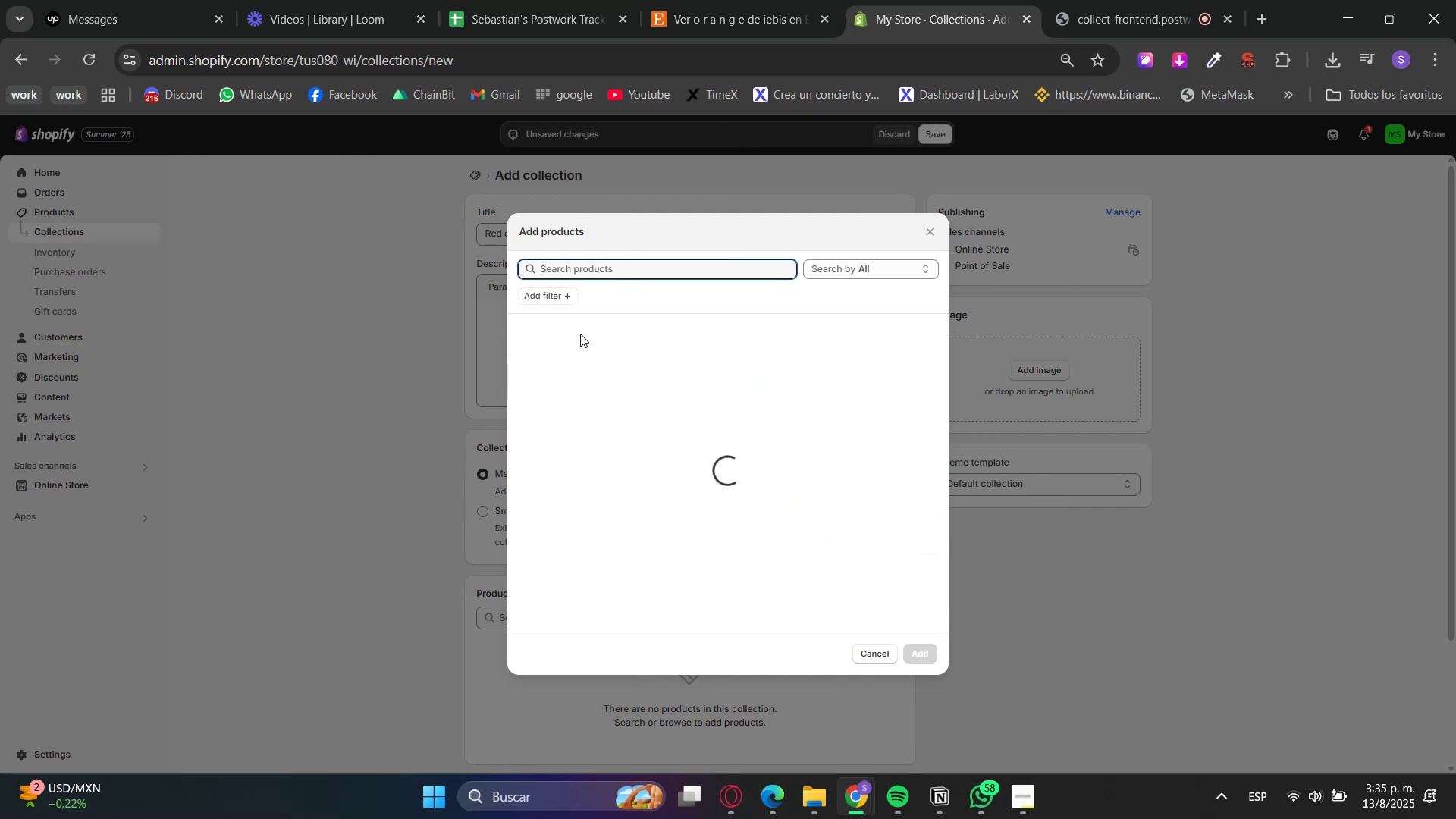 
scroll: coordinate [613, 353], scroll_direction: down, amount: 3.0
 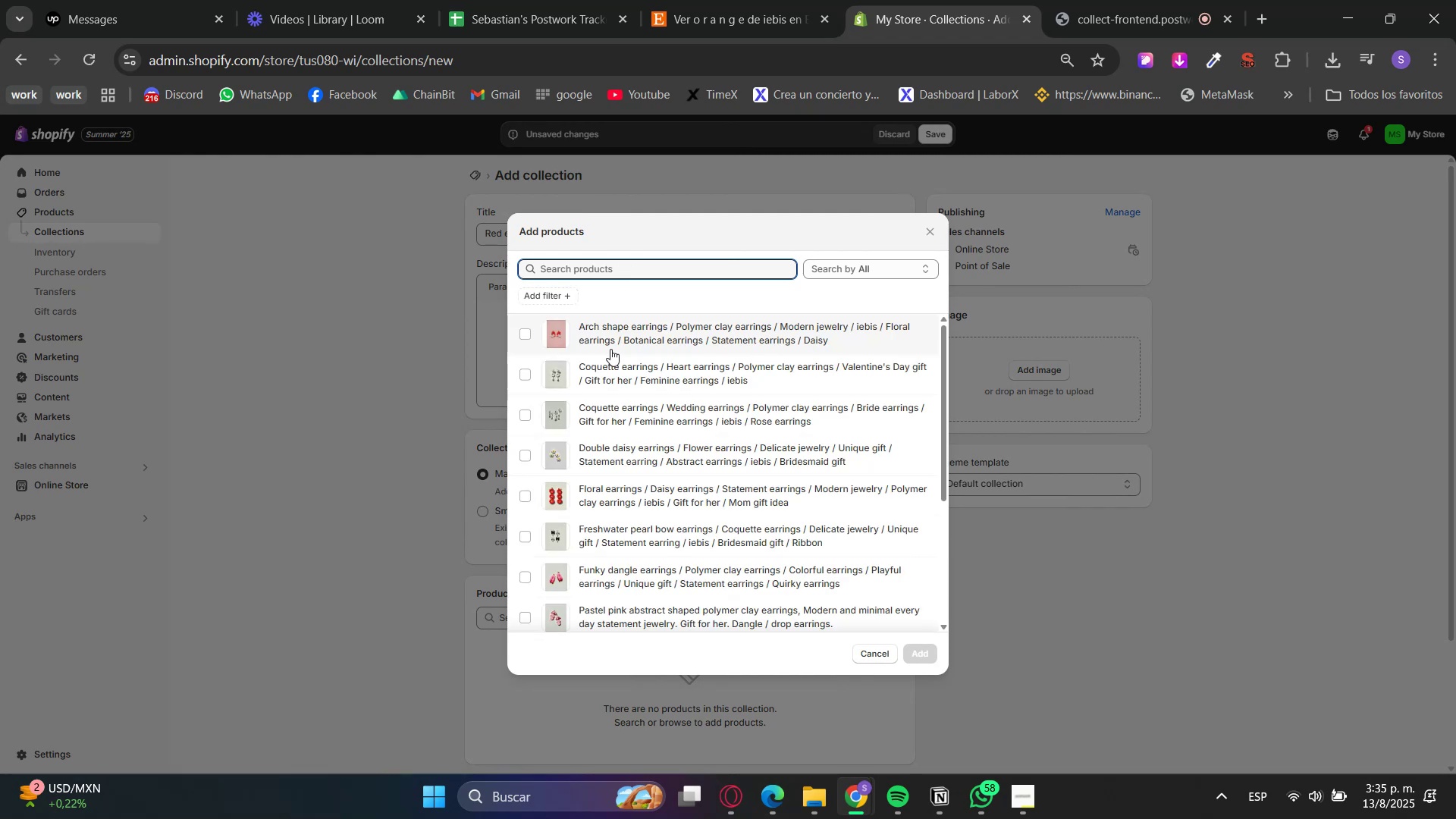 
left_click([594, 325])
 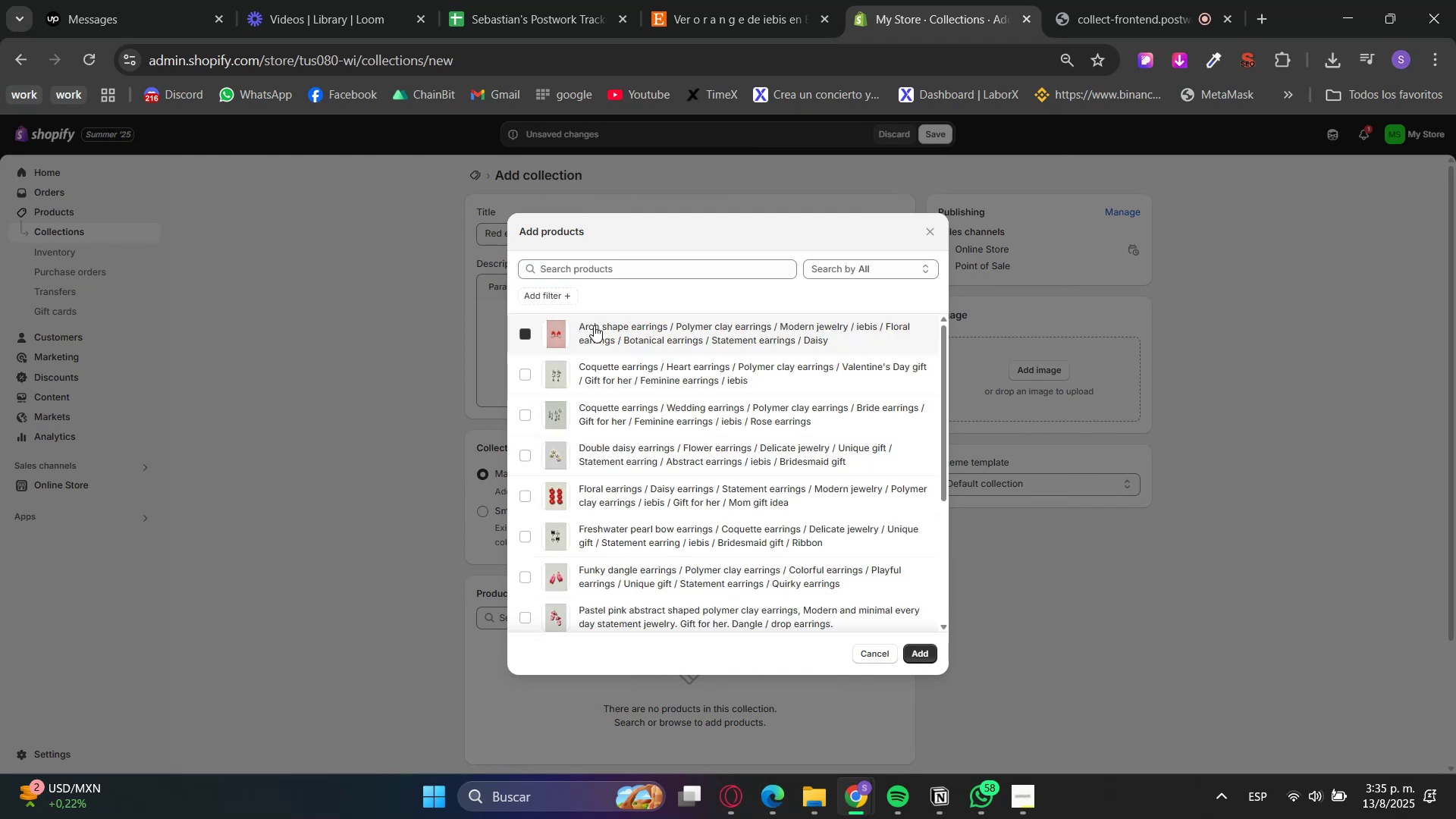 
scroll: coordinate [605, 421], scroll_direction: down, amount: 3.0
 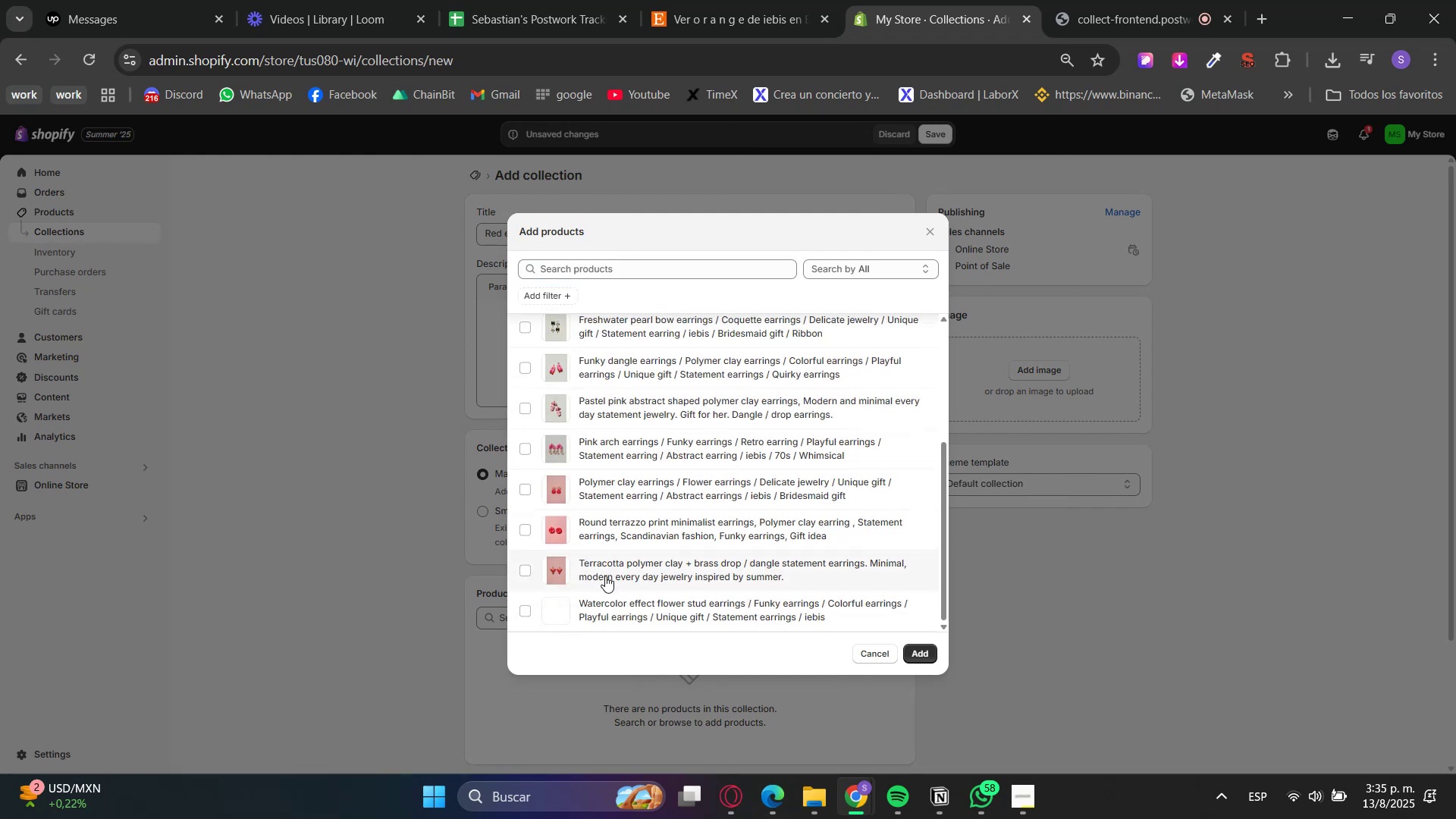 
left_click([597, 573])
 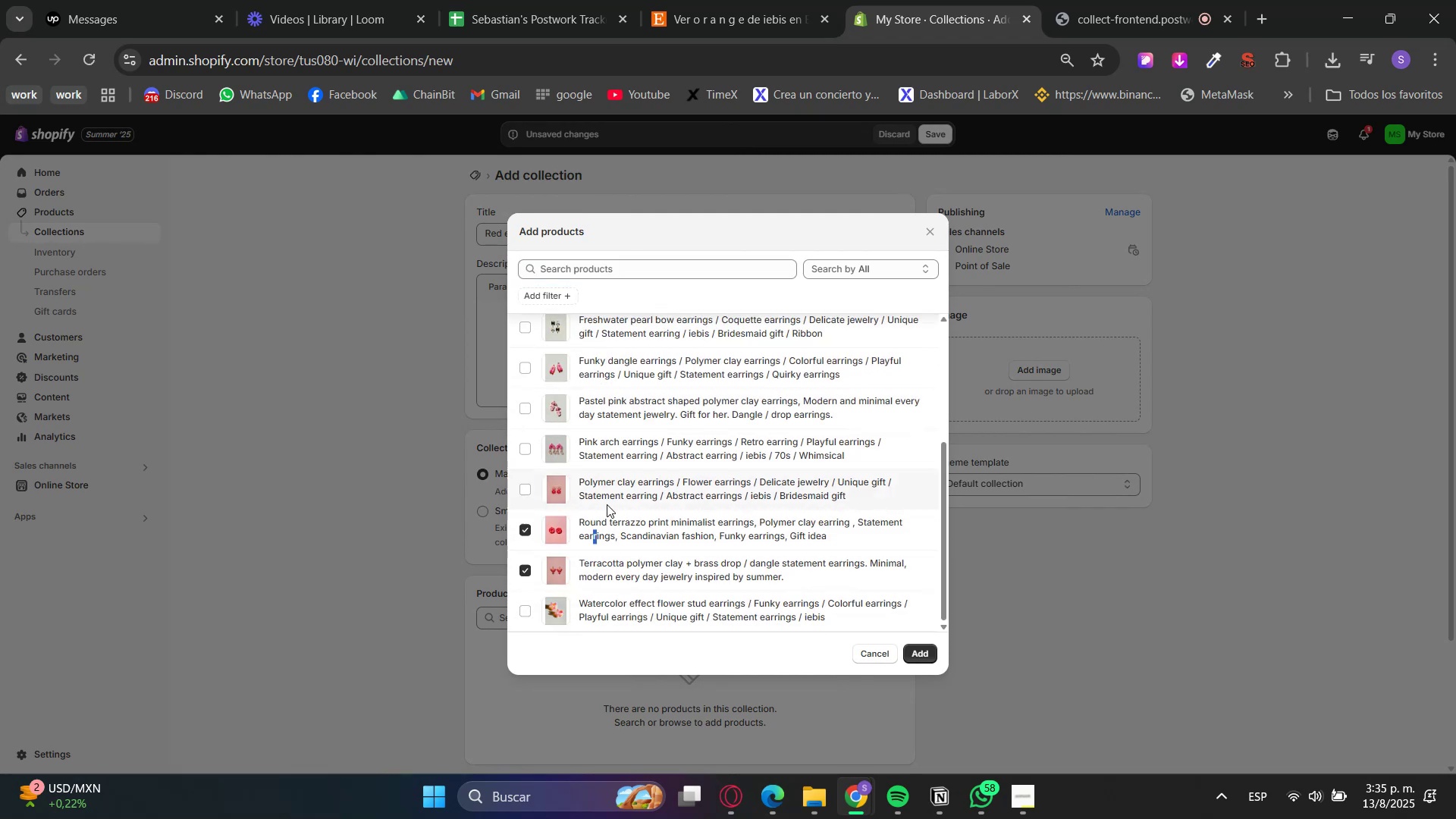 
triple_click([610, 485])
 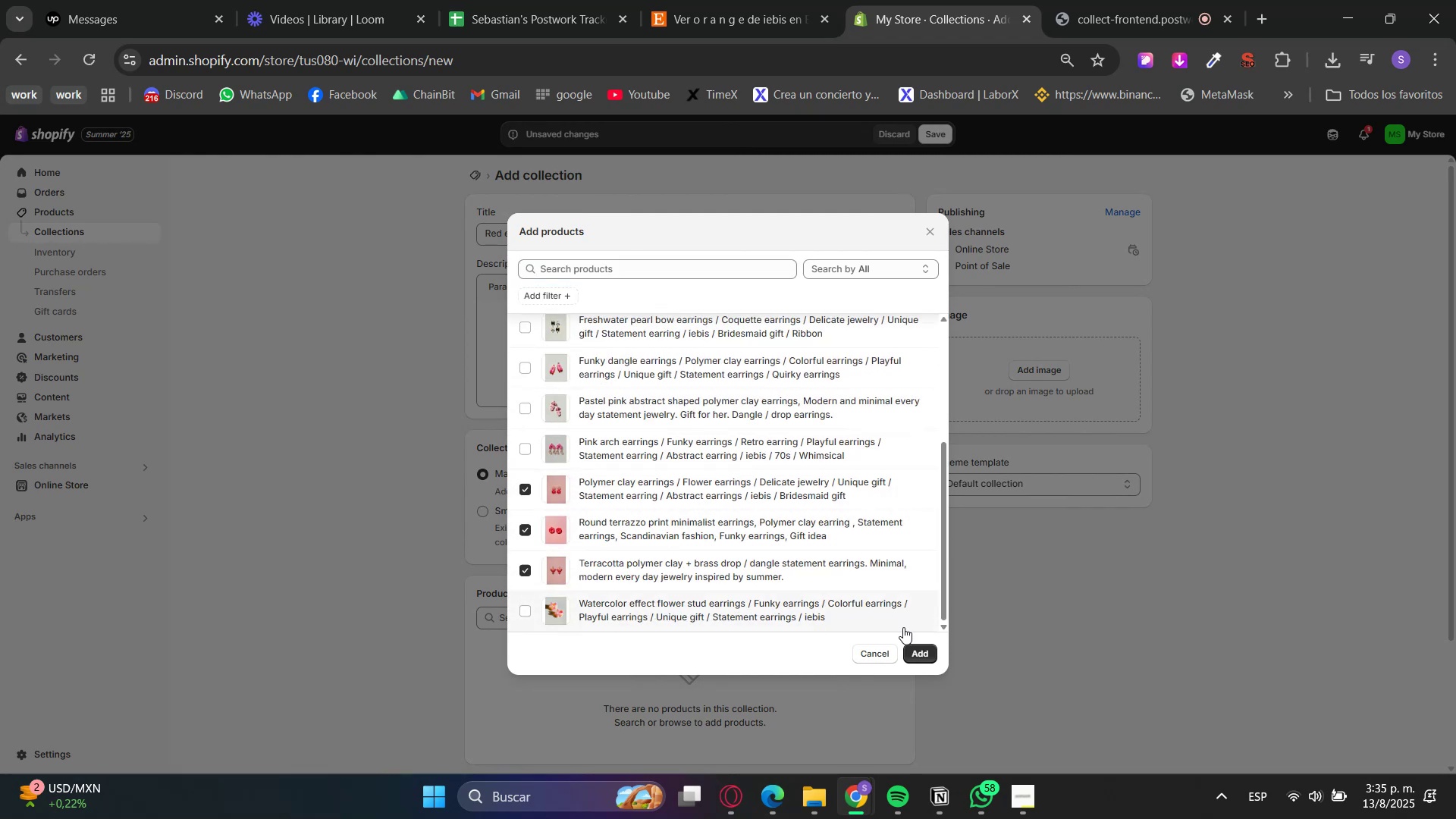 
left_click([917, 645])
 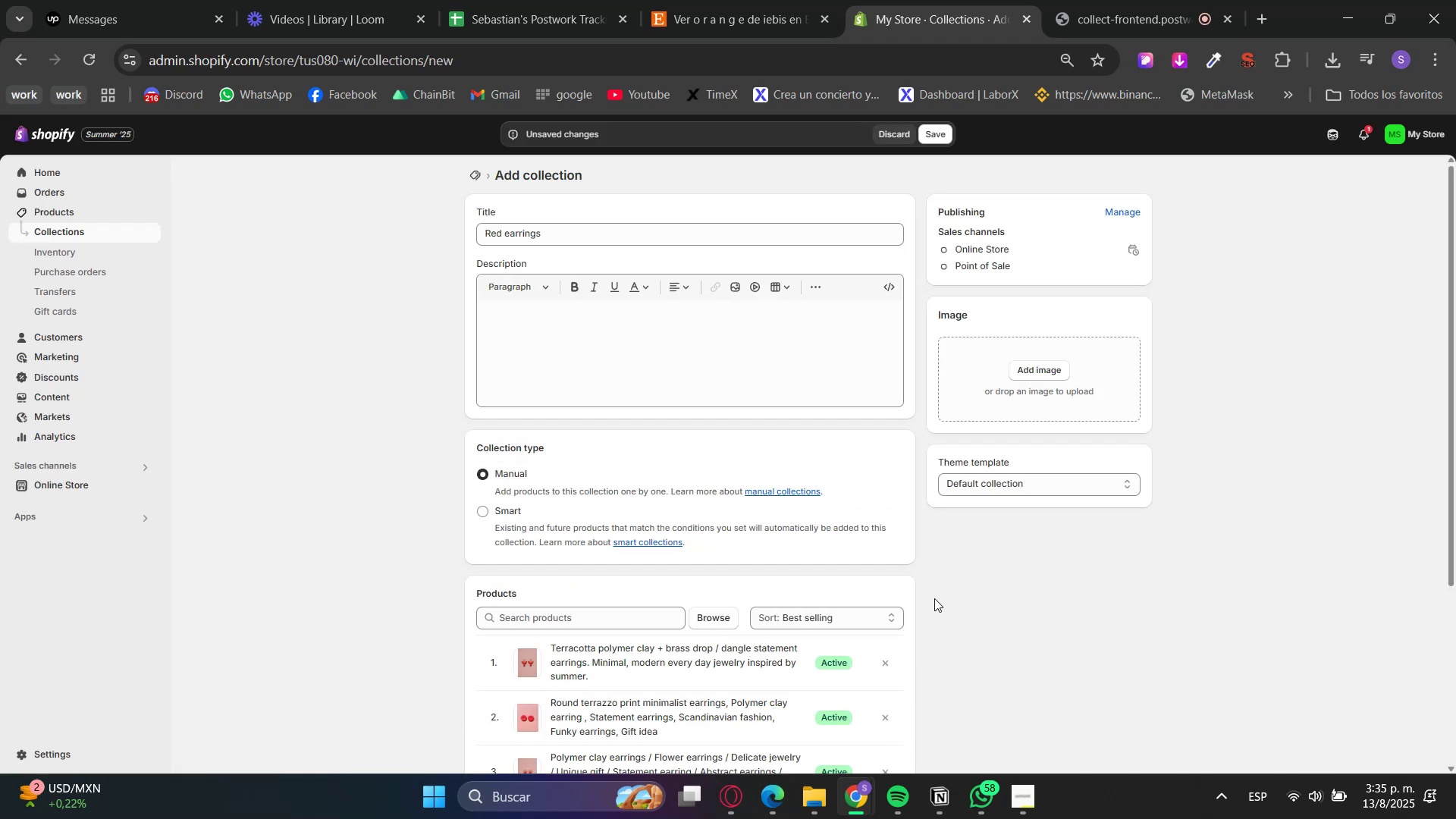 
left_click([1015, 583])
 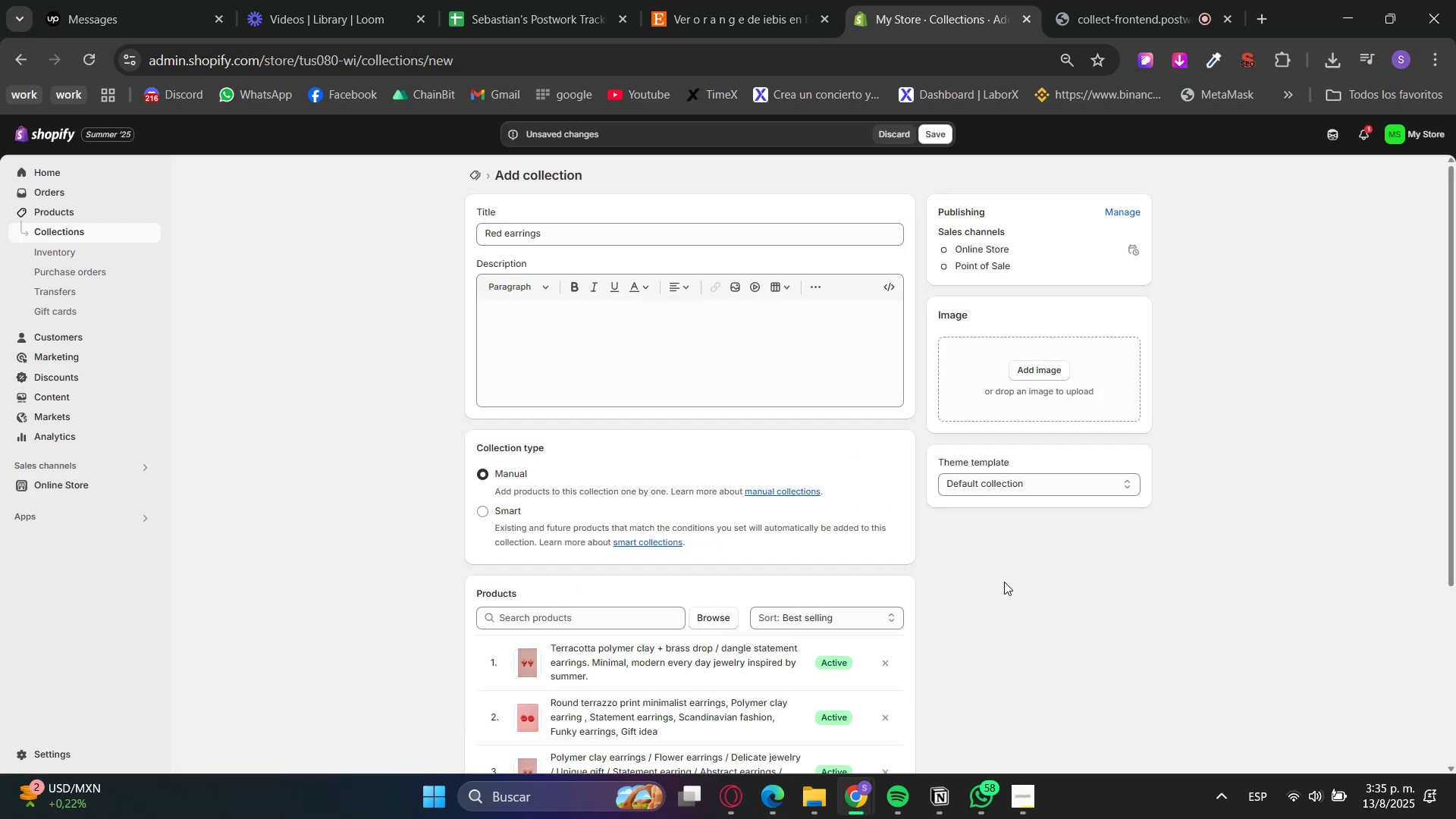 
scroll: coordinate [897, 622], scroll_direction: down, amount: 2.0
 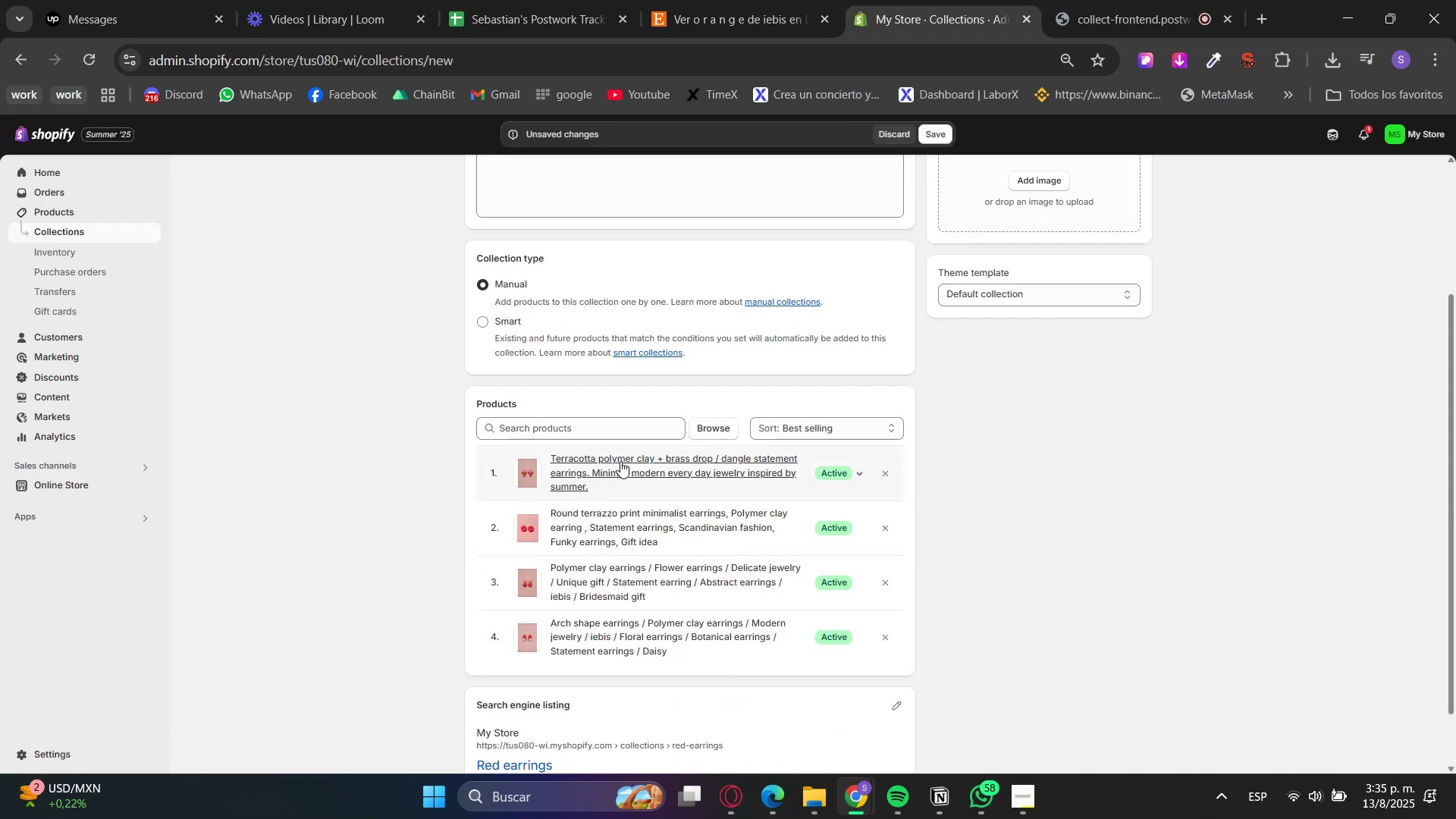 
scroll: coordinate [761, 469], scroll_direction: up, amount: 1.0
 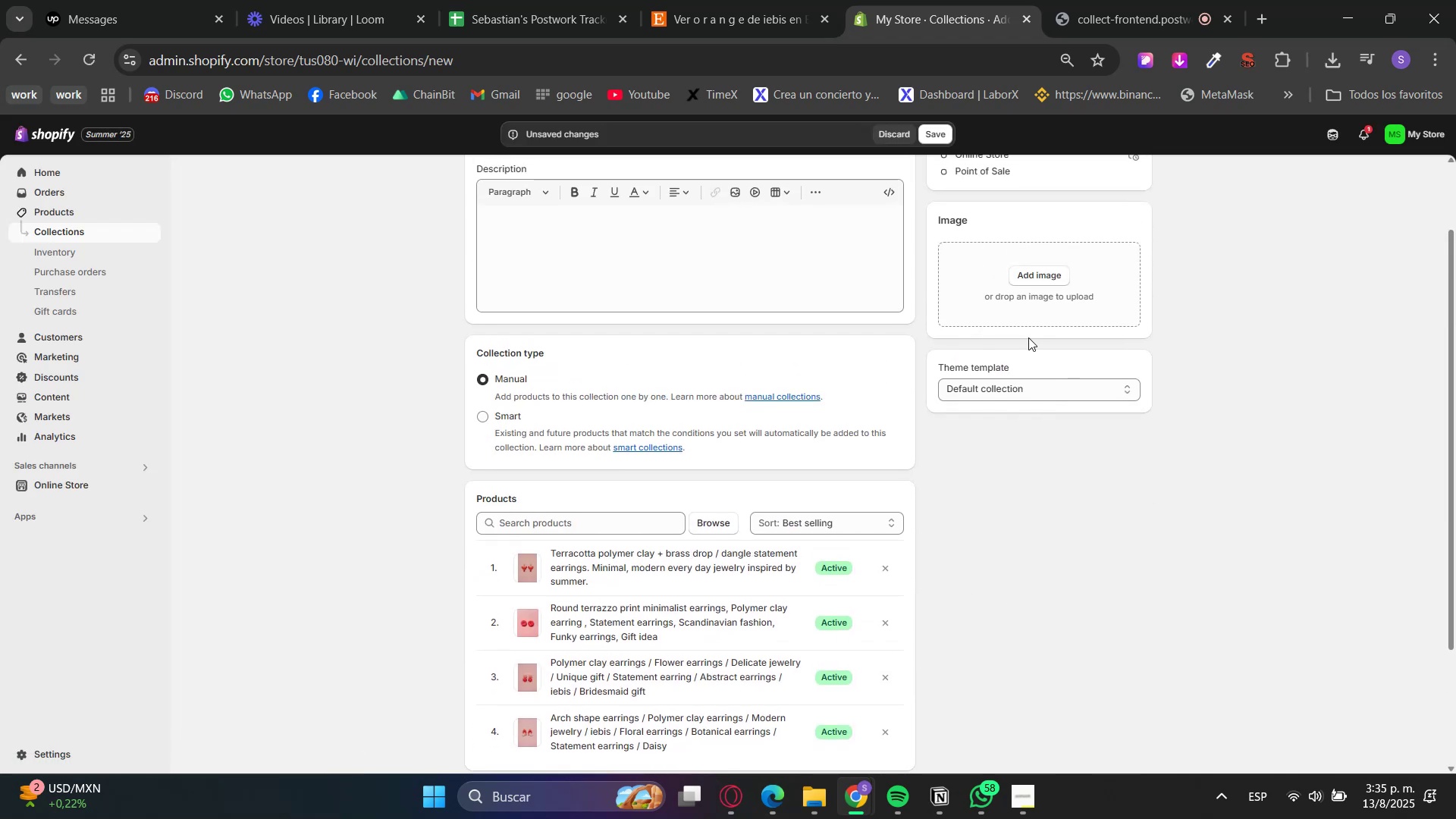 
left_click([1025, 275])
 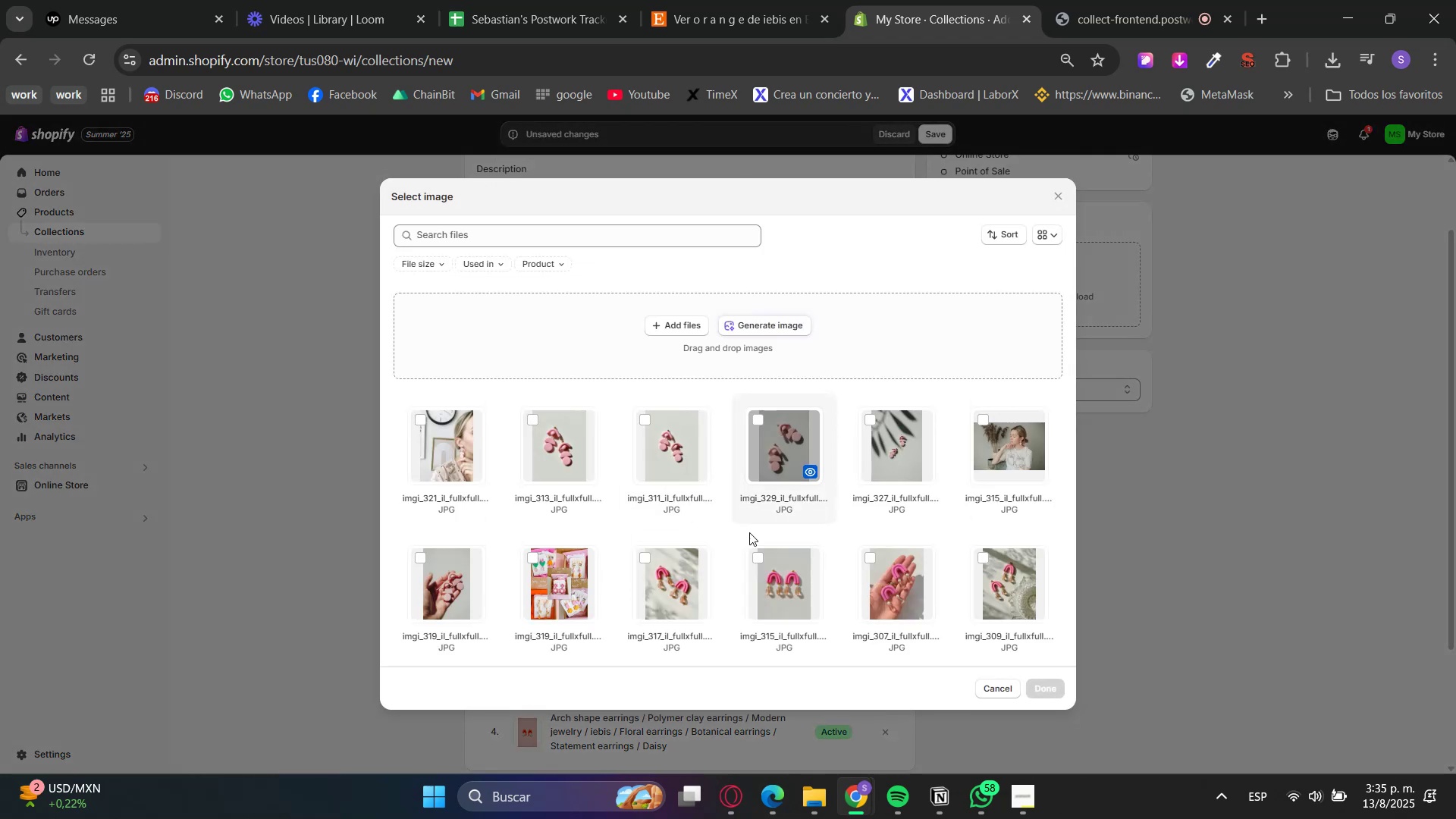 
left_click([814, 813])
 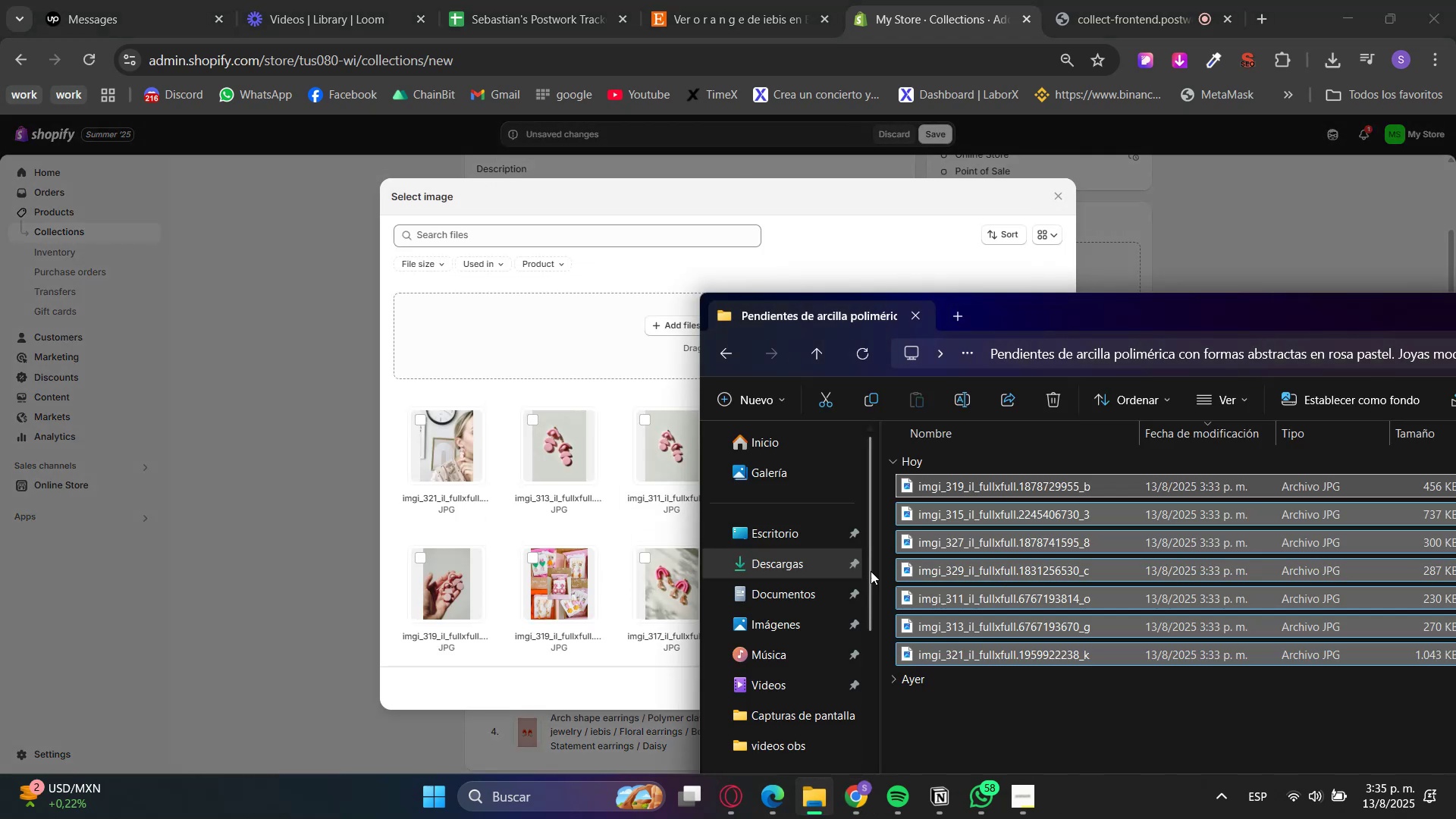 
left_click([834, 576])
 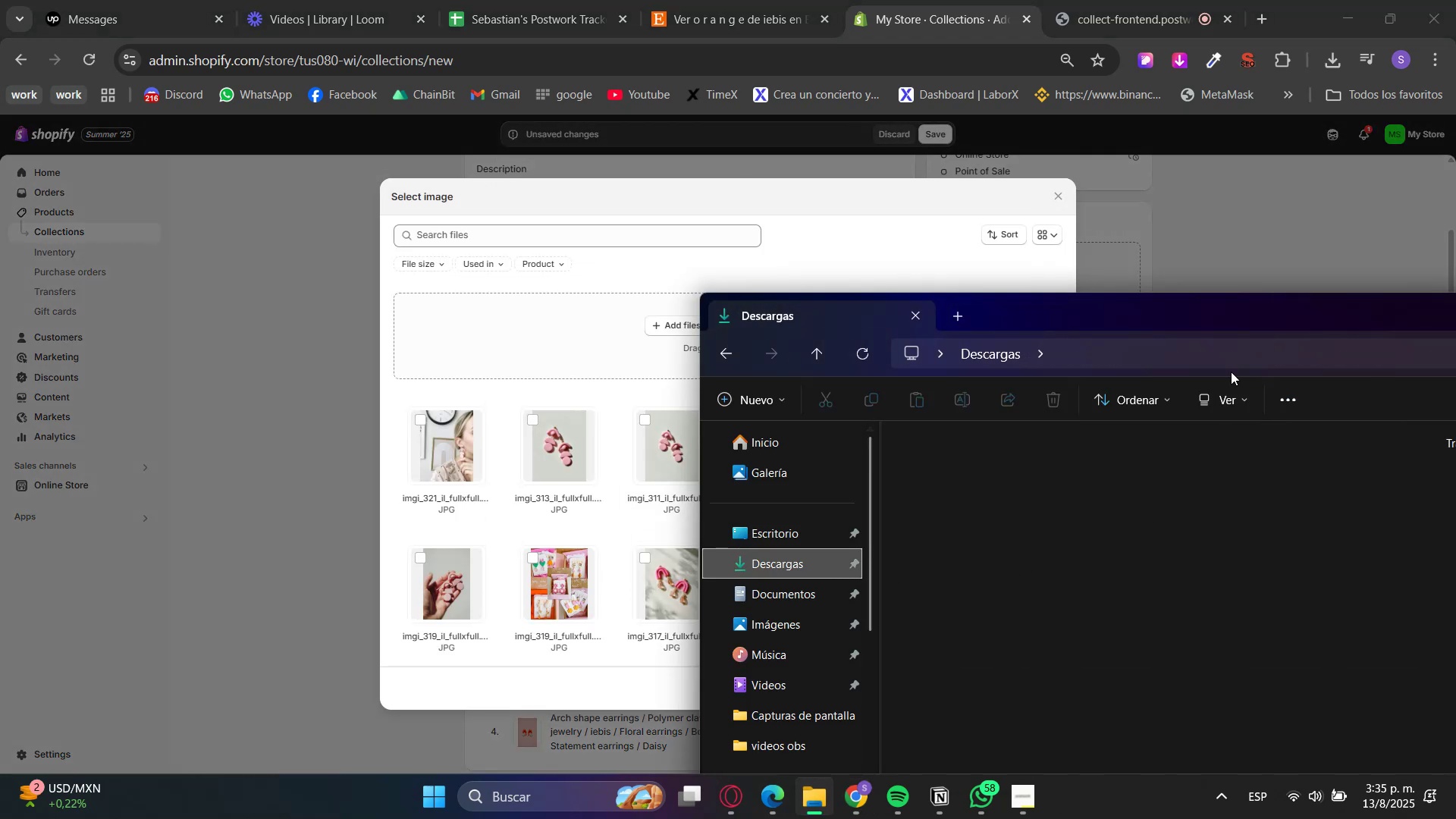 
left_click_drag(start_coordinate=[1254, 322], to_coordinate=[551, 187])
 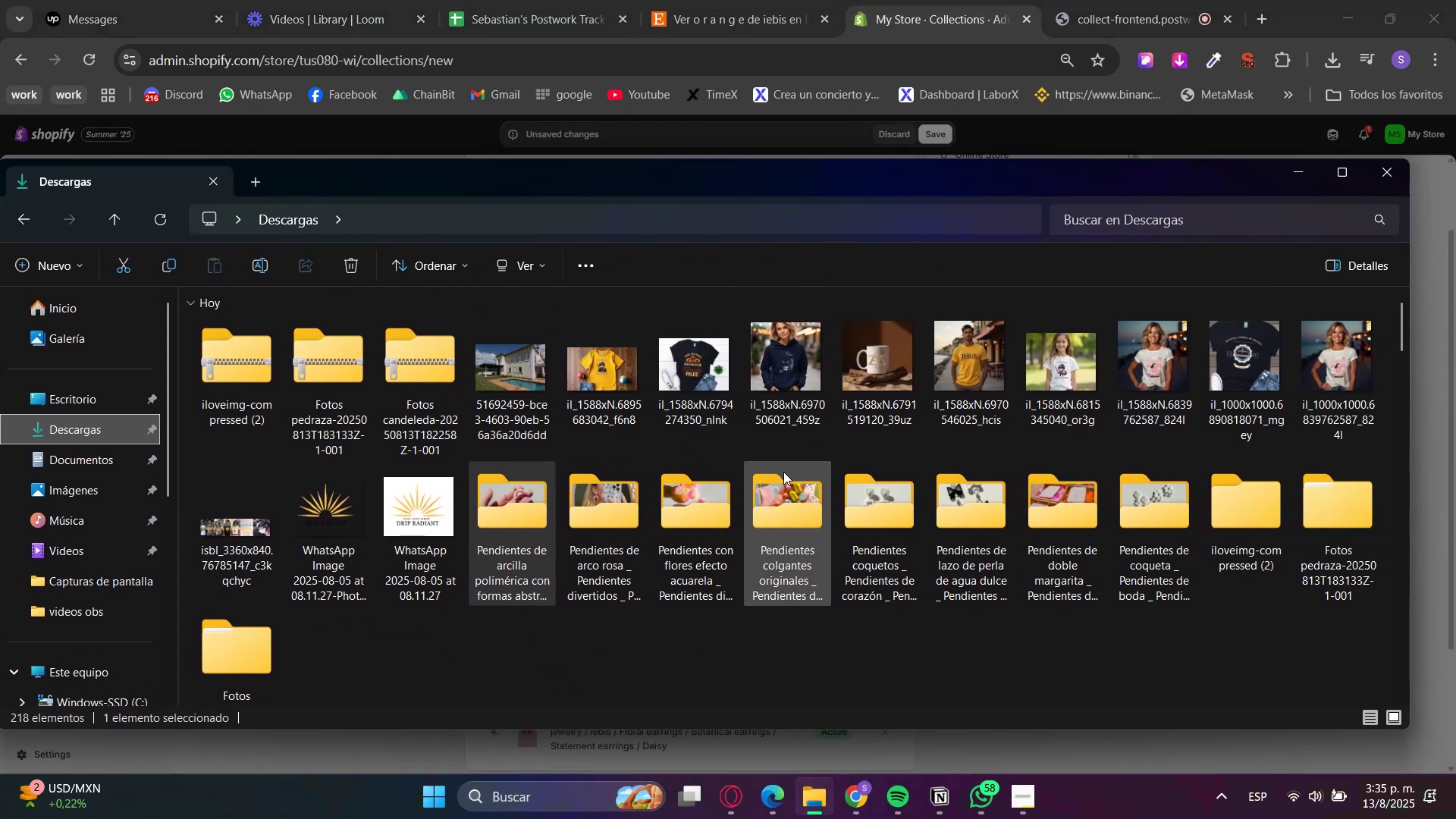 
scroll: coordinate [648, 632], scroll_direction: down, amount: 5.0
 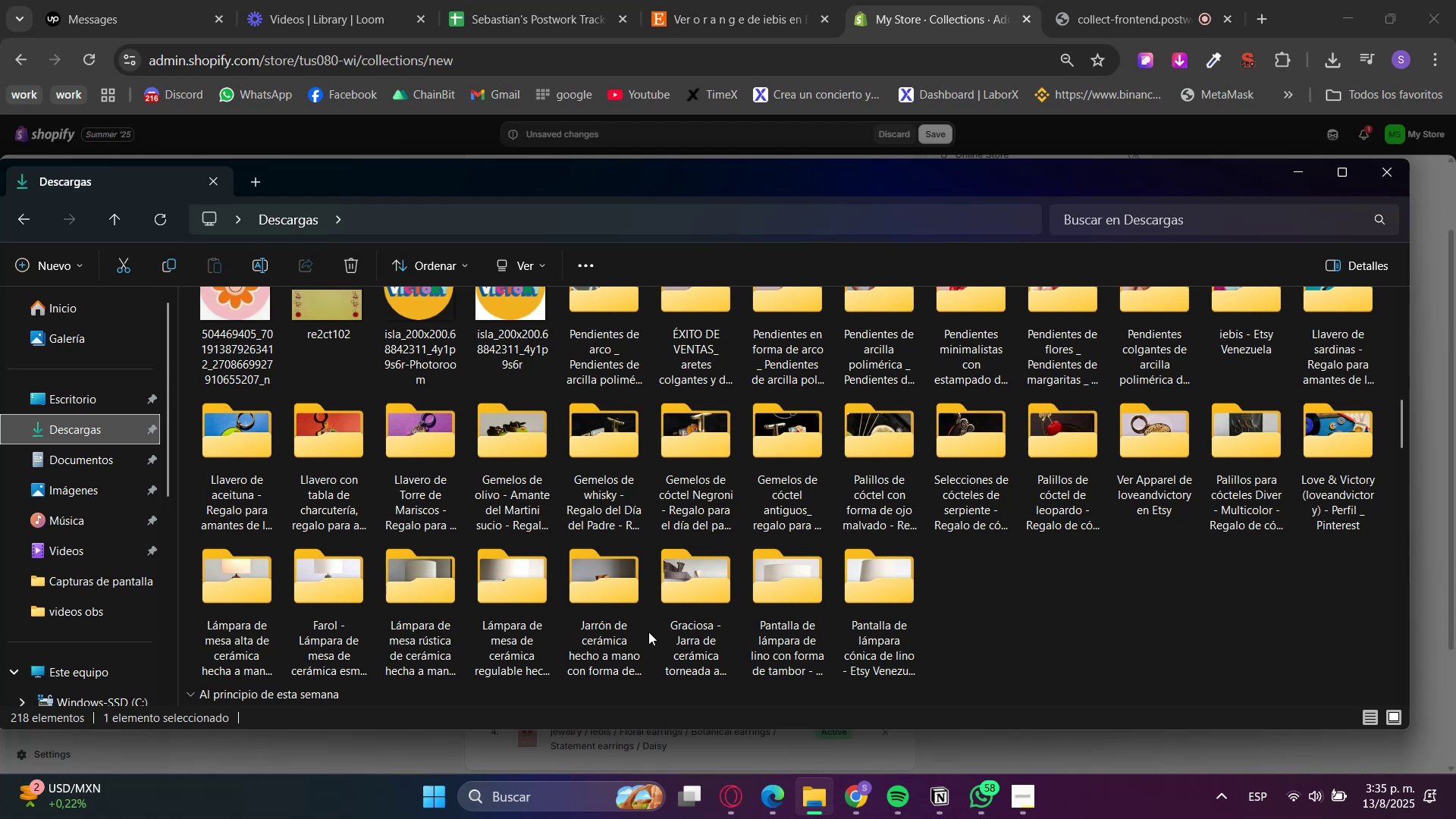 
scroll: coordinate [772, 617], scroll_direction: up, amount: 11.0
 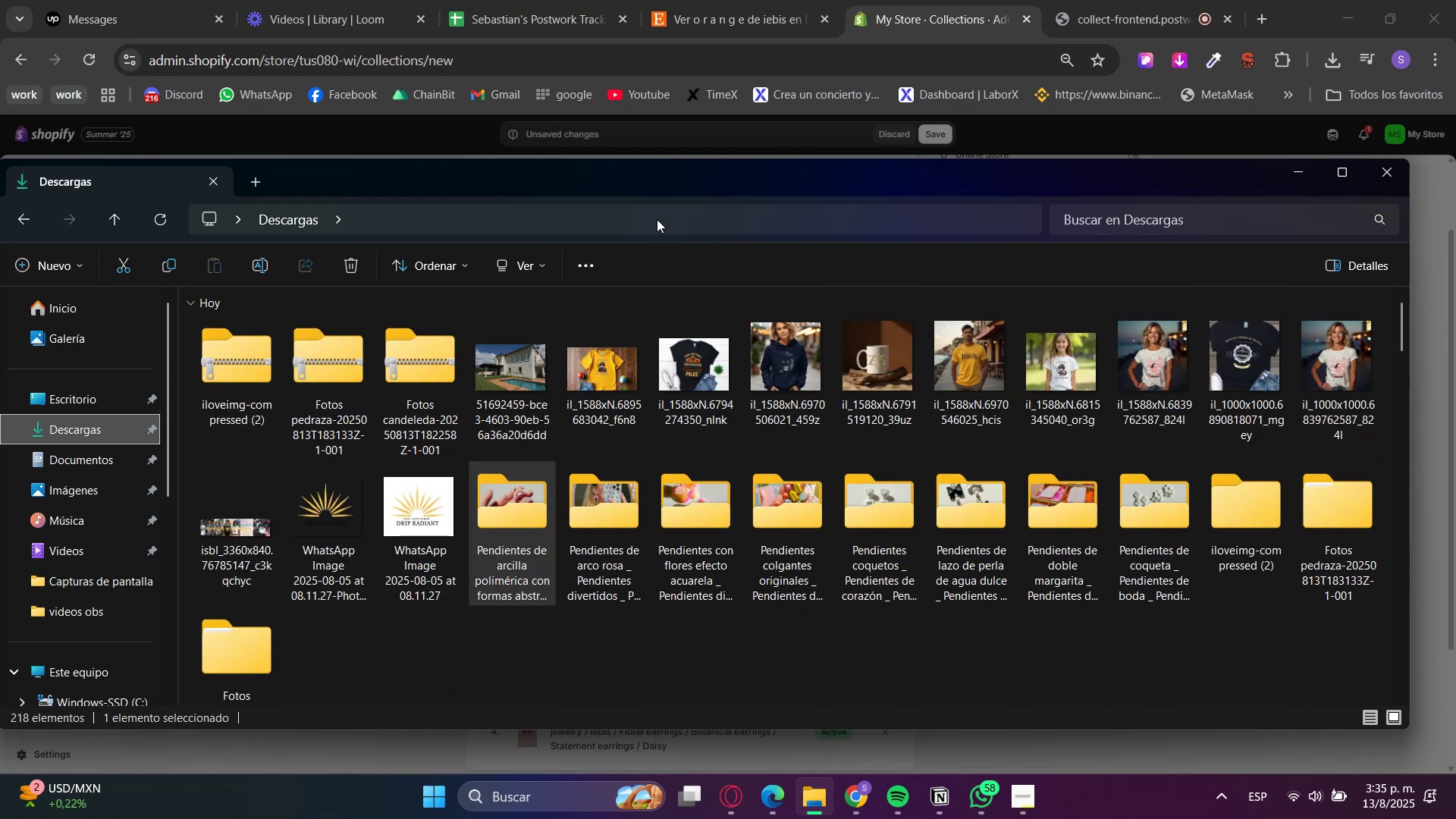 
left_click_drag(start_coordinate=[564, 168], to_coordinate=[1357, 375])
 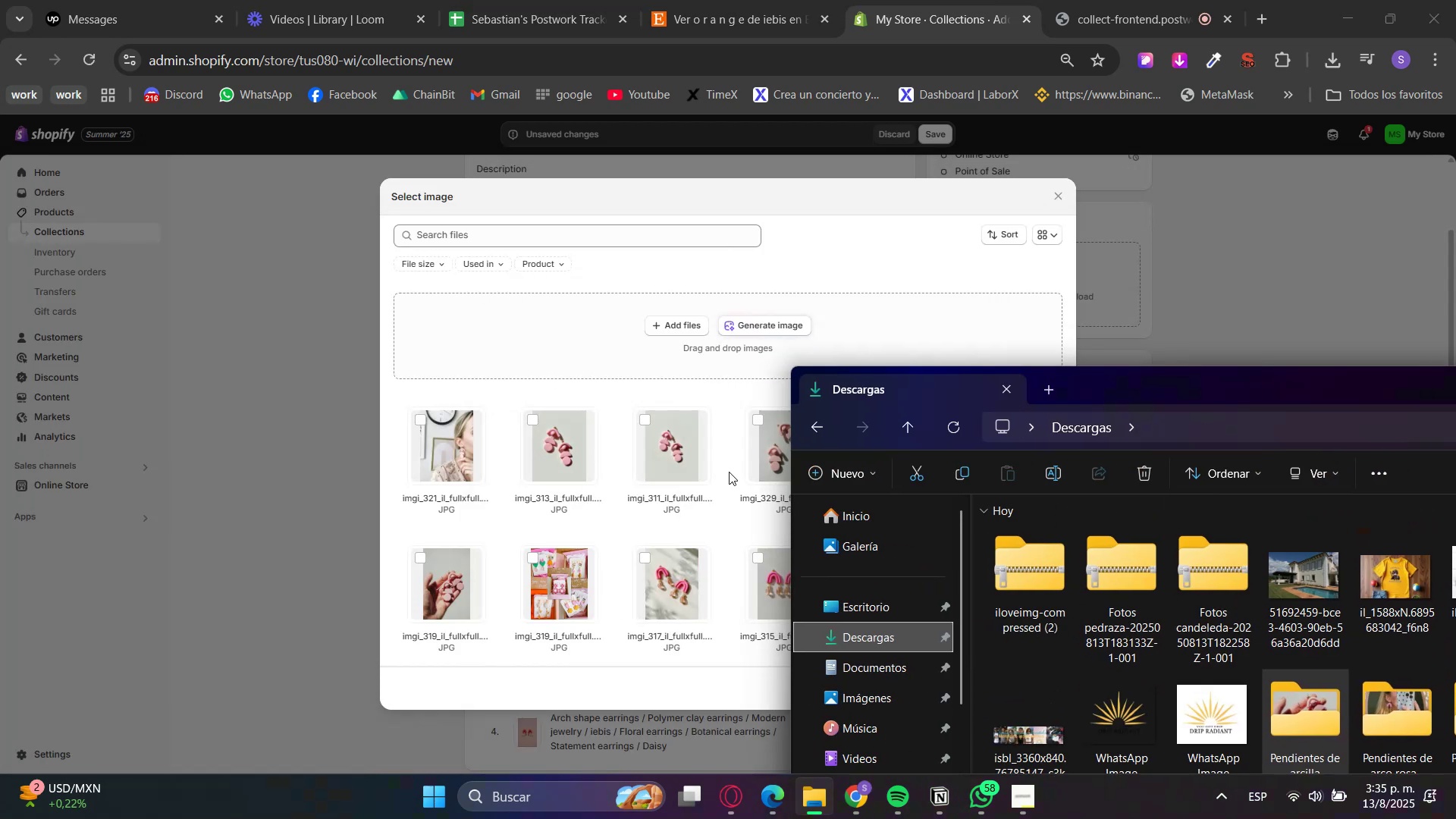 
left_click([668, 383])
 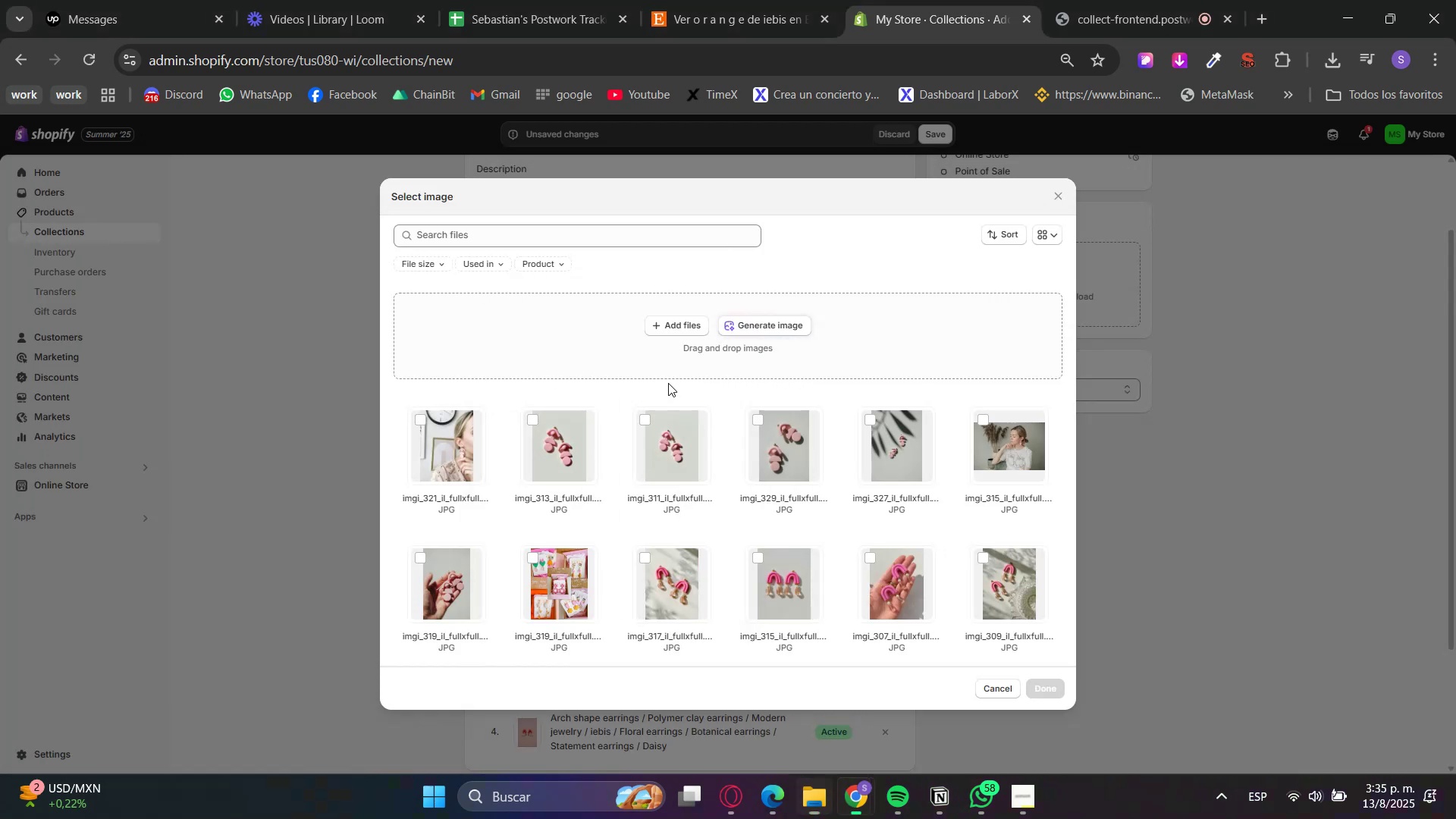 
scroll: coordinate [716, 504], scroll_direction: down, amount: 26.0
 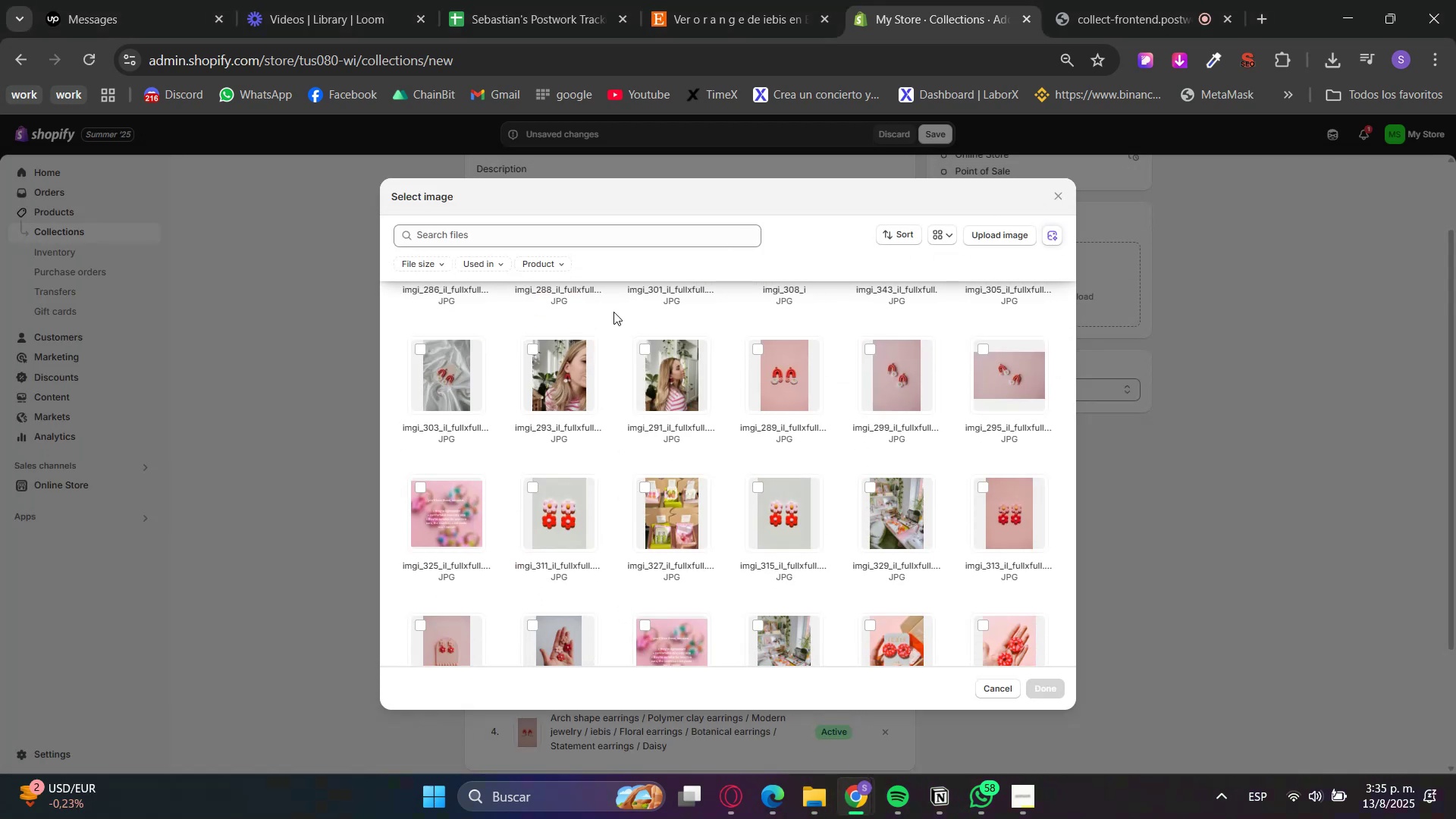 
left_click([590, 235])
 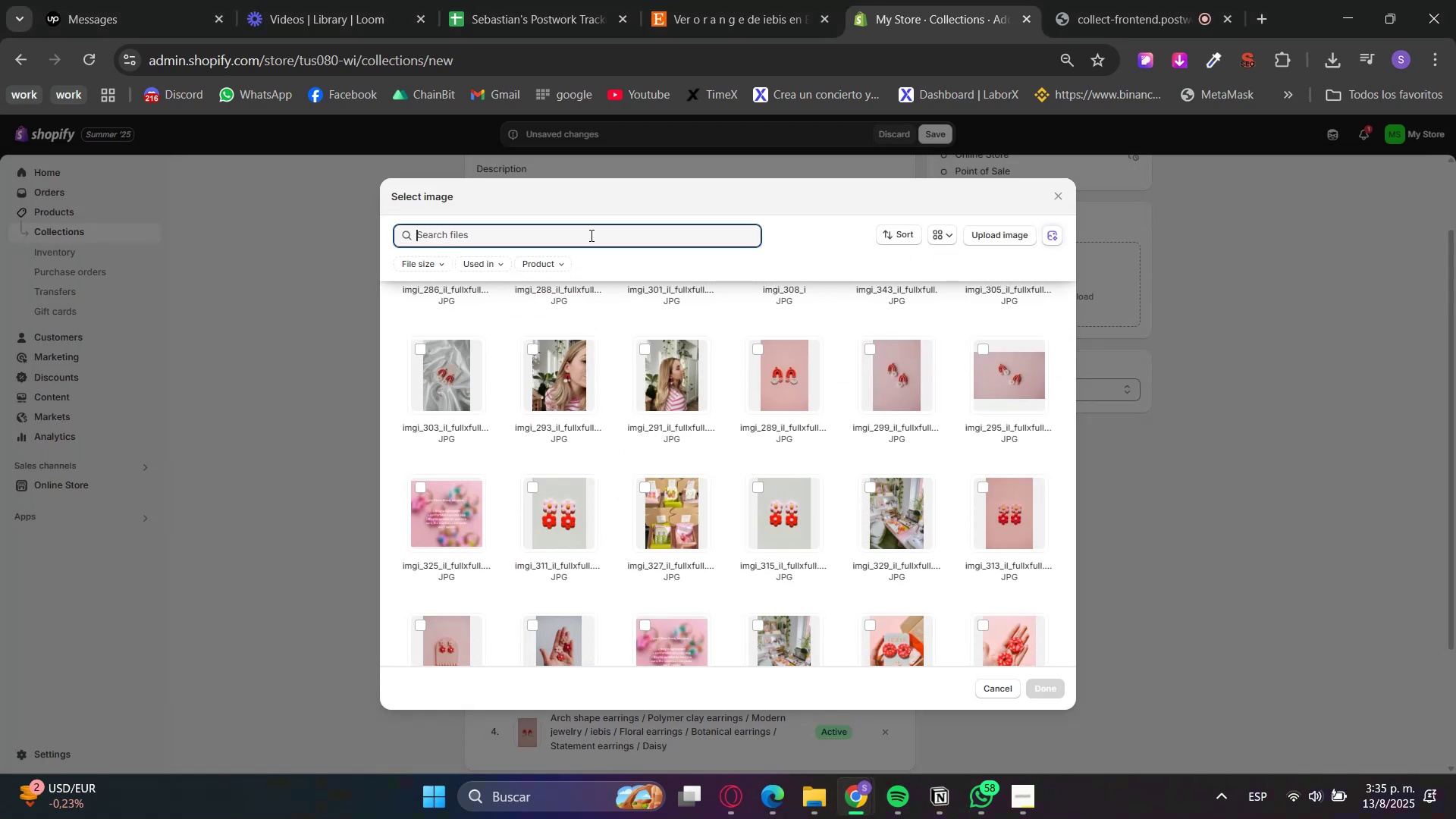 
type(image)
 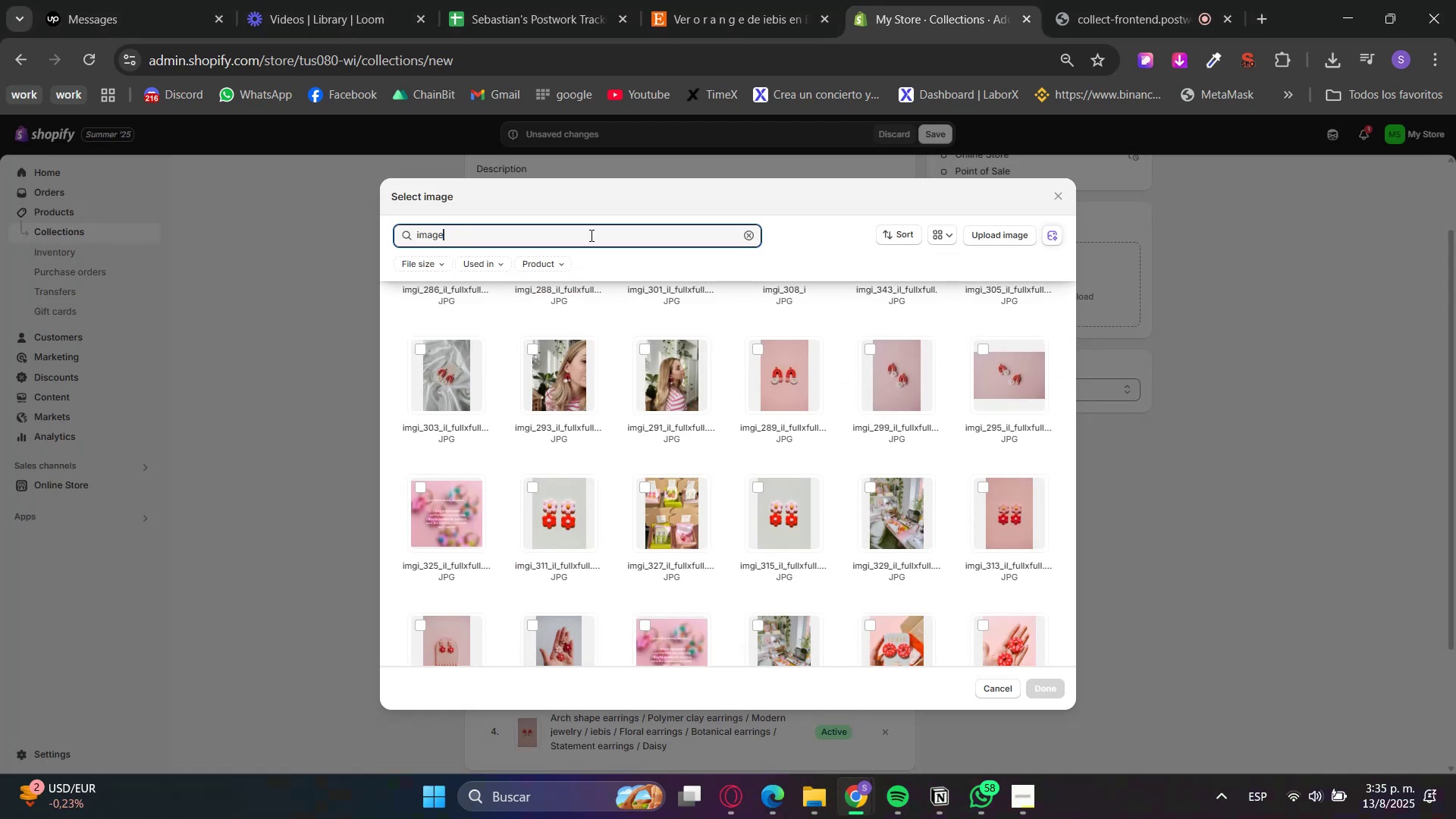 
key(Enter)
 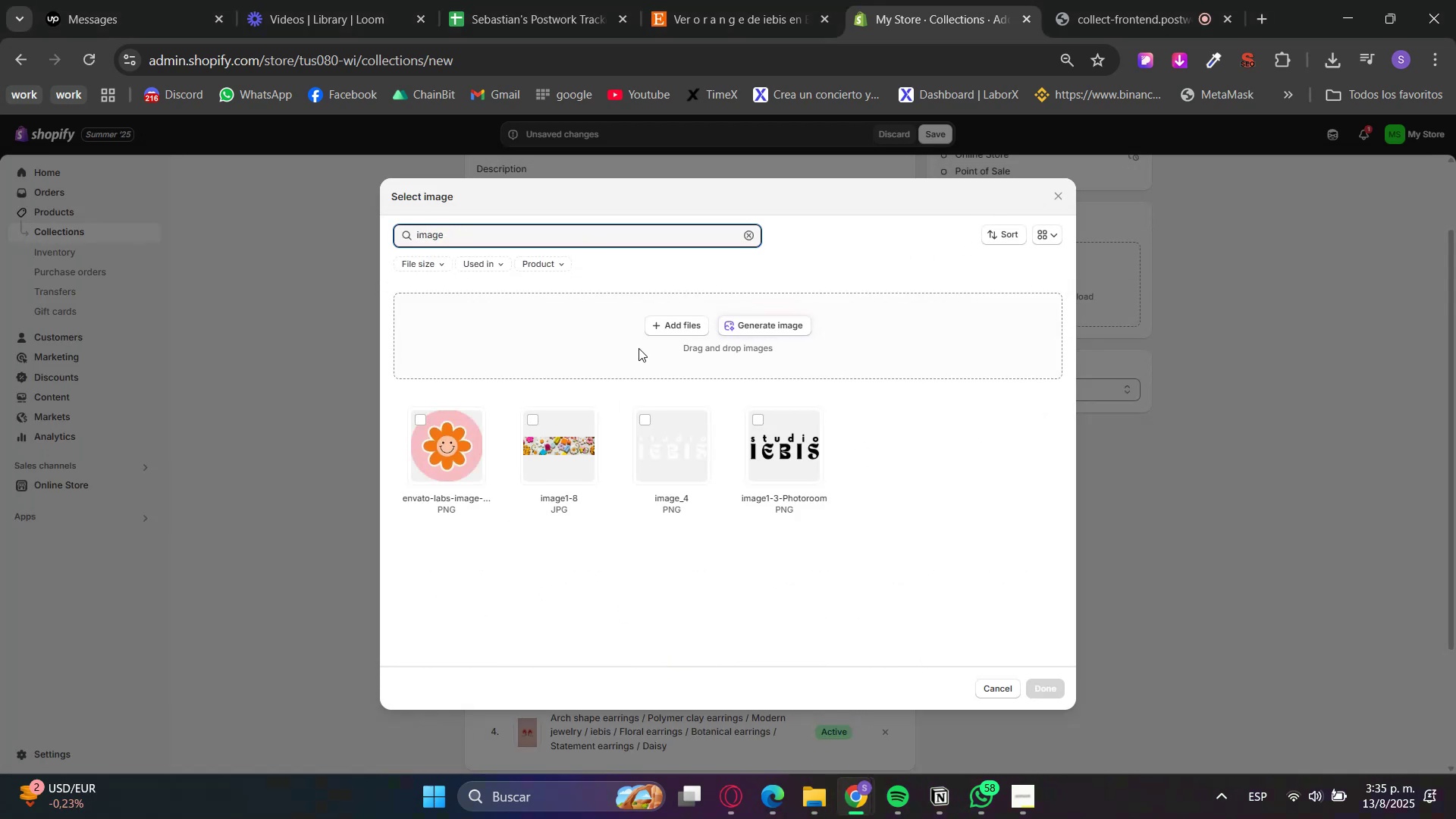 
left_click([750, 239])
 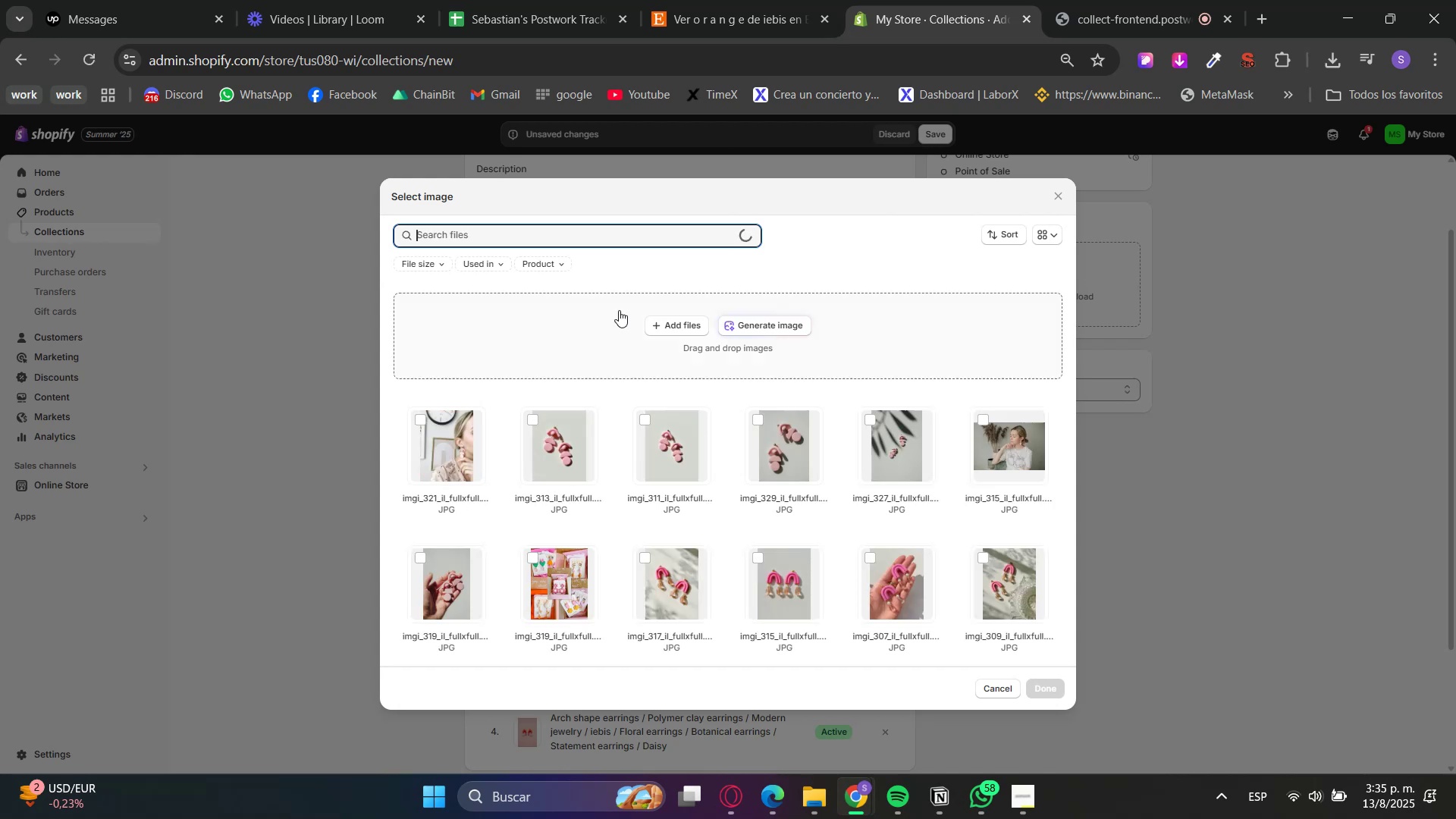 
scroll: coordinate [640, 470], scroll_direction: down, amount: 20.0
 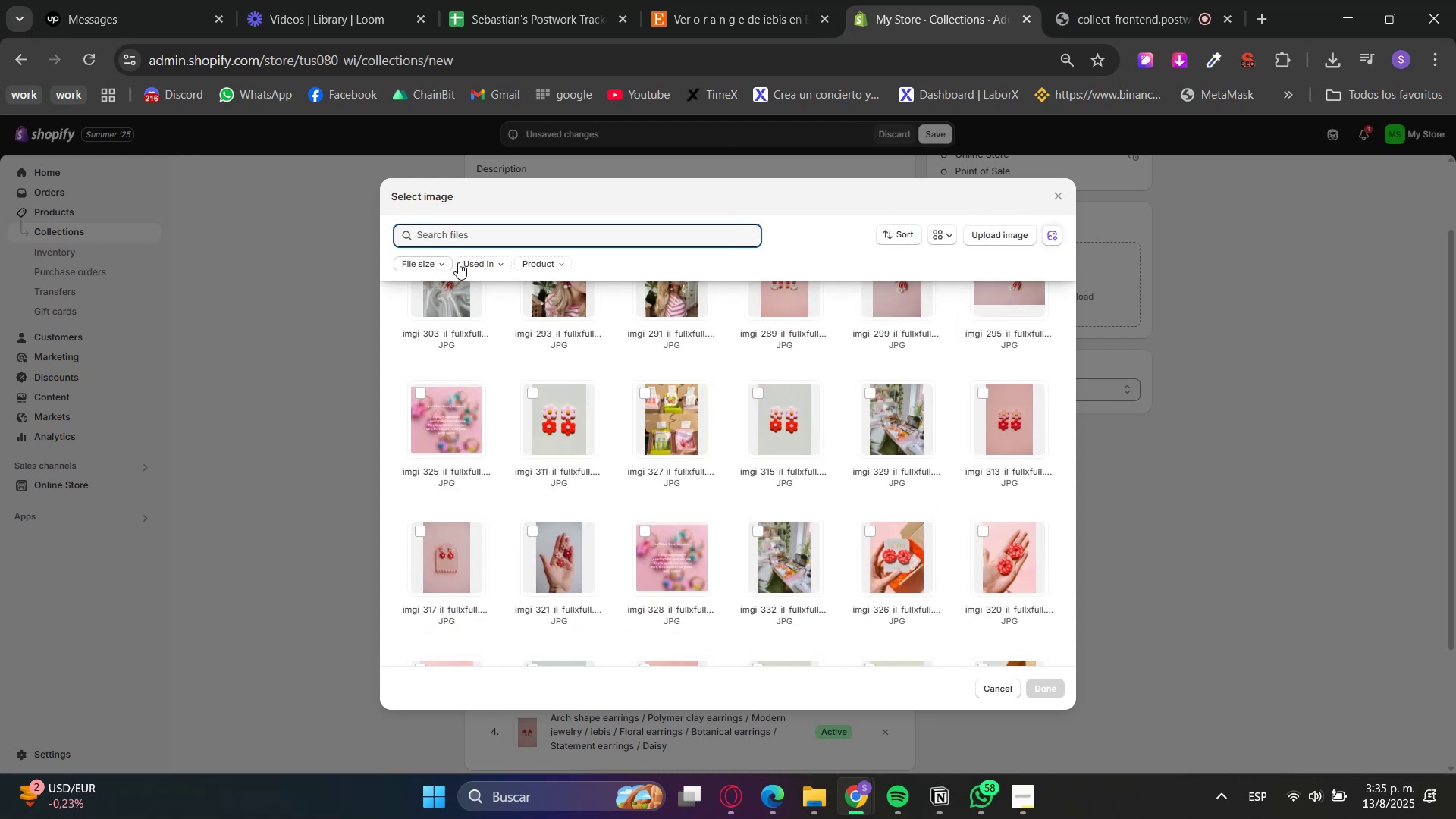 
double_click([439, 259])
 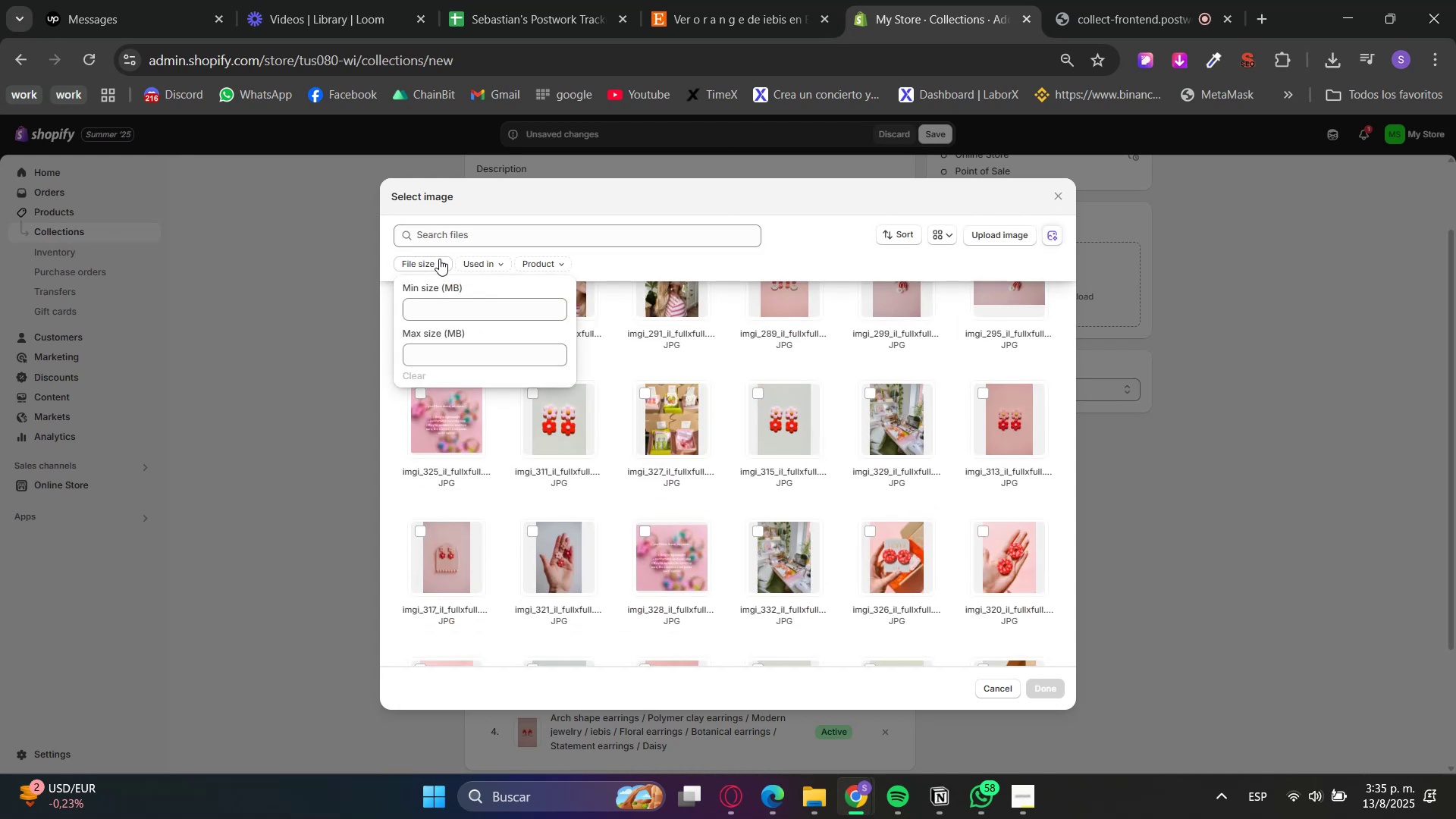 
left_click([439, 259])
 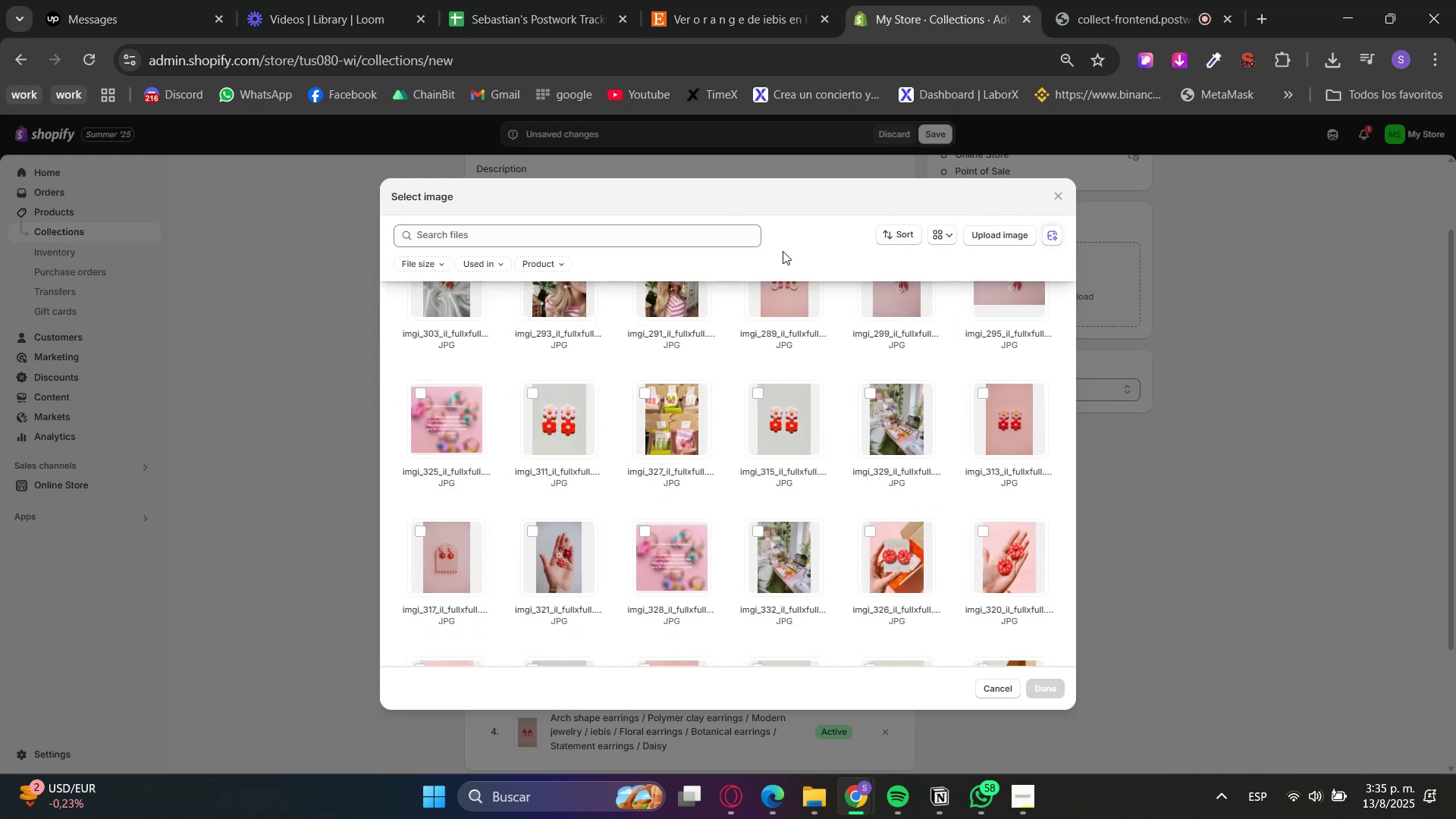 
left_click([858, 255])
 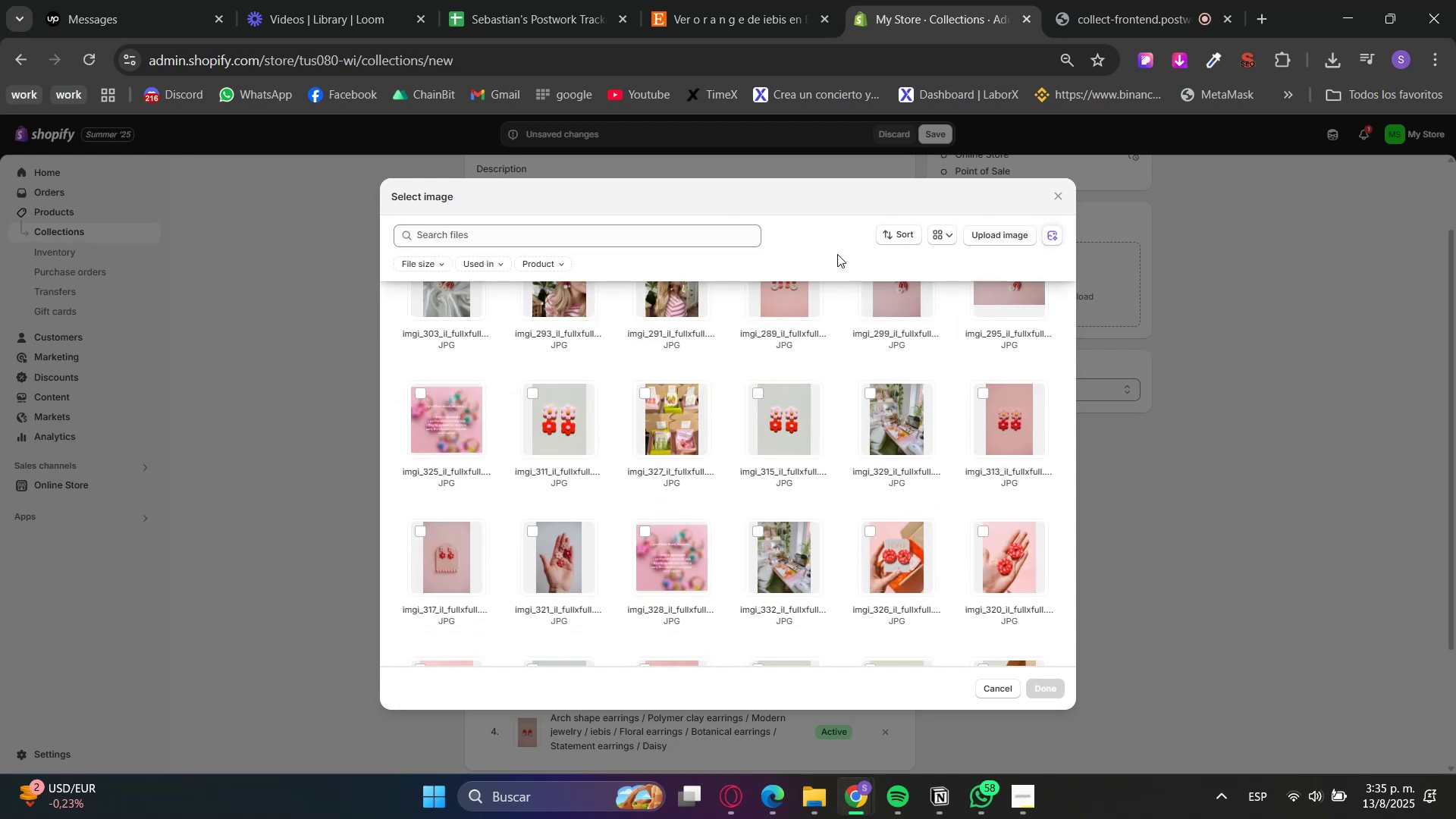 
scroll: coordinate [808, 450], scroll_direction: down, amount: 4.0
 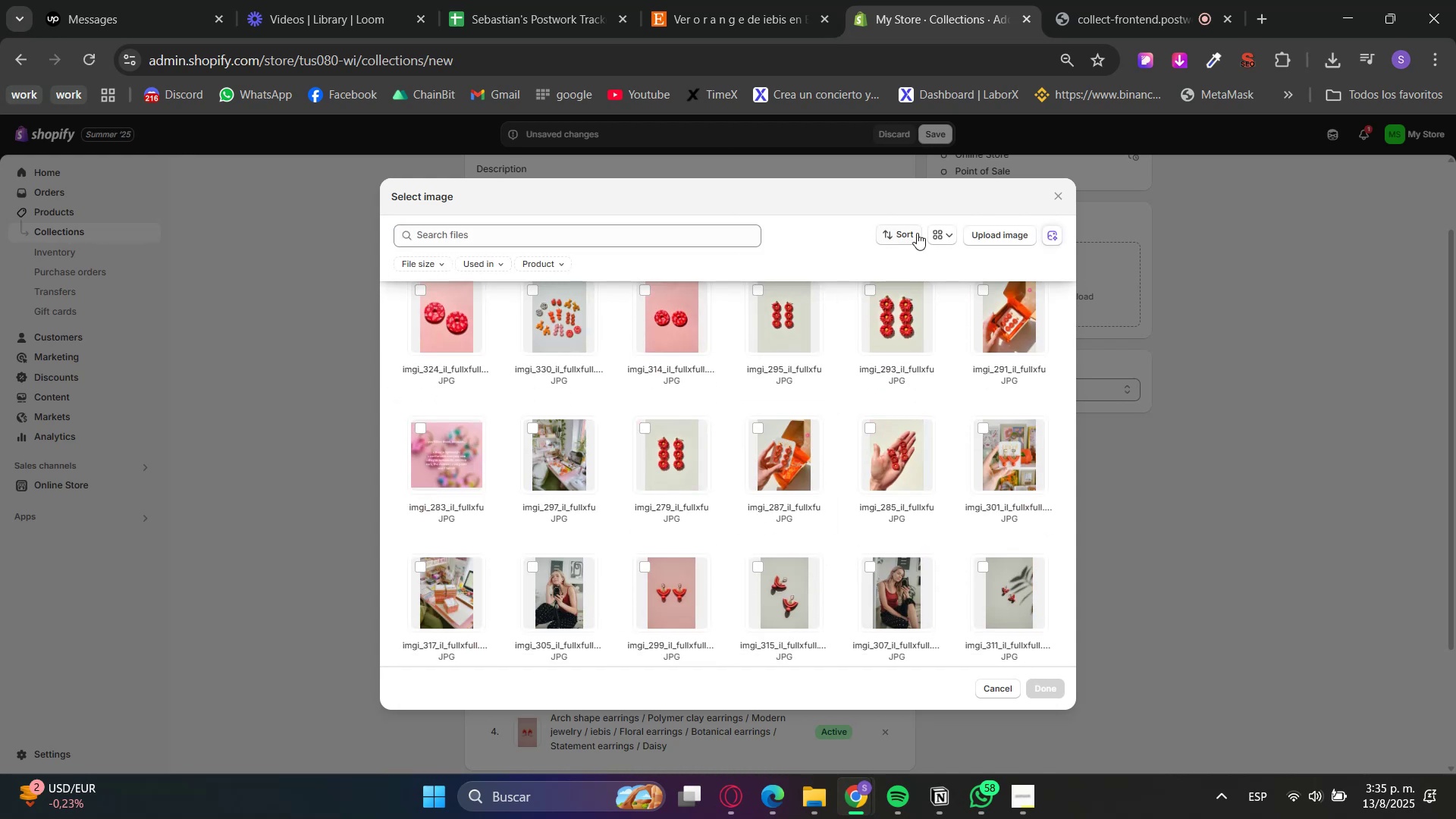 
left_click([910, 231])
 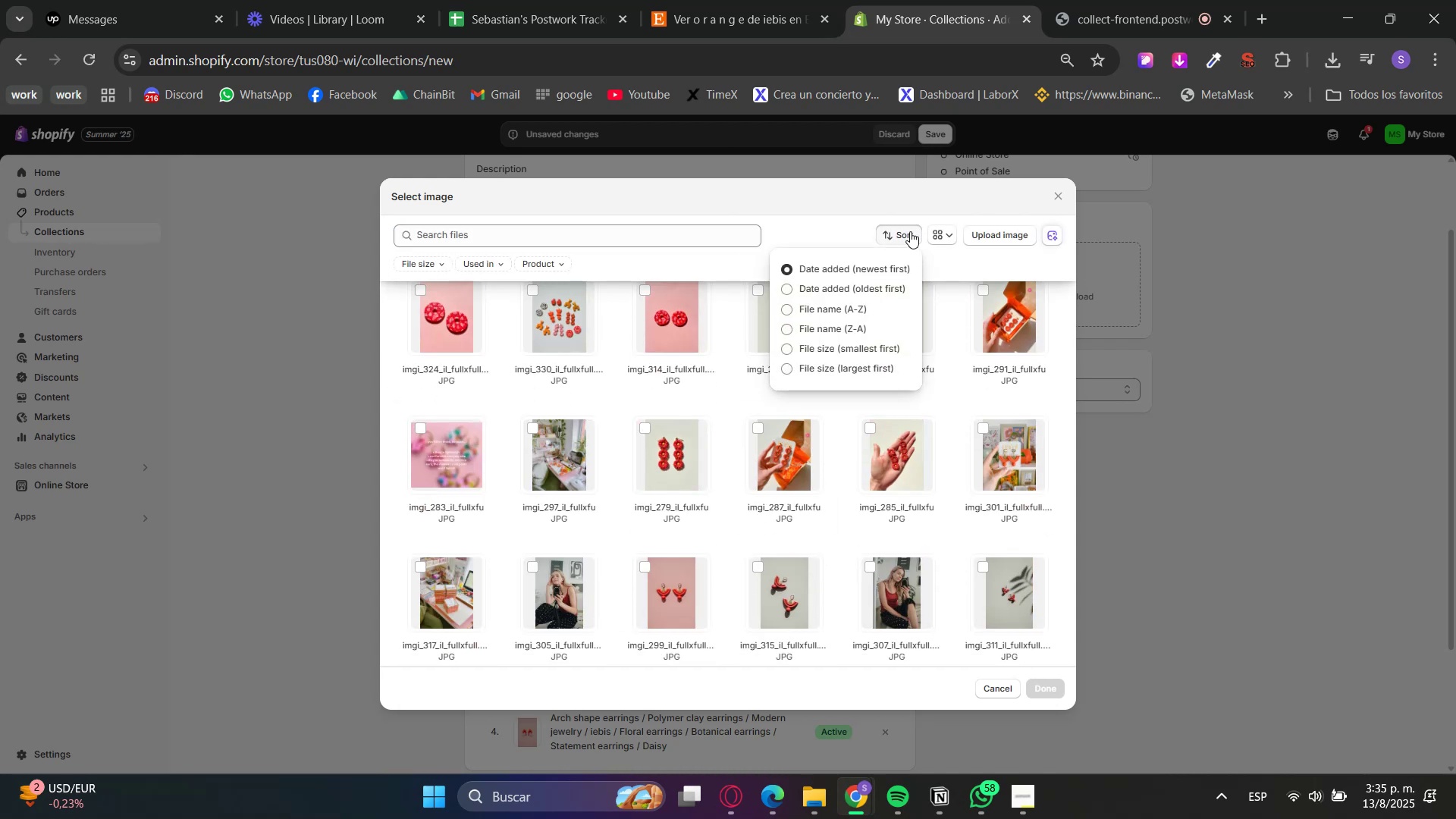 
double_click([999, 230])
 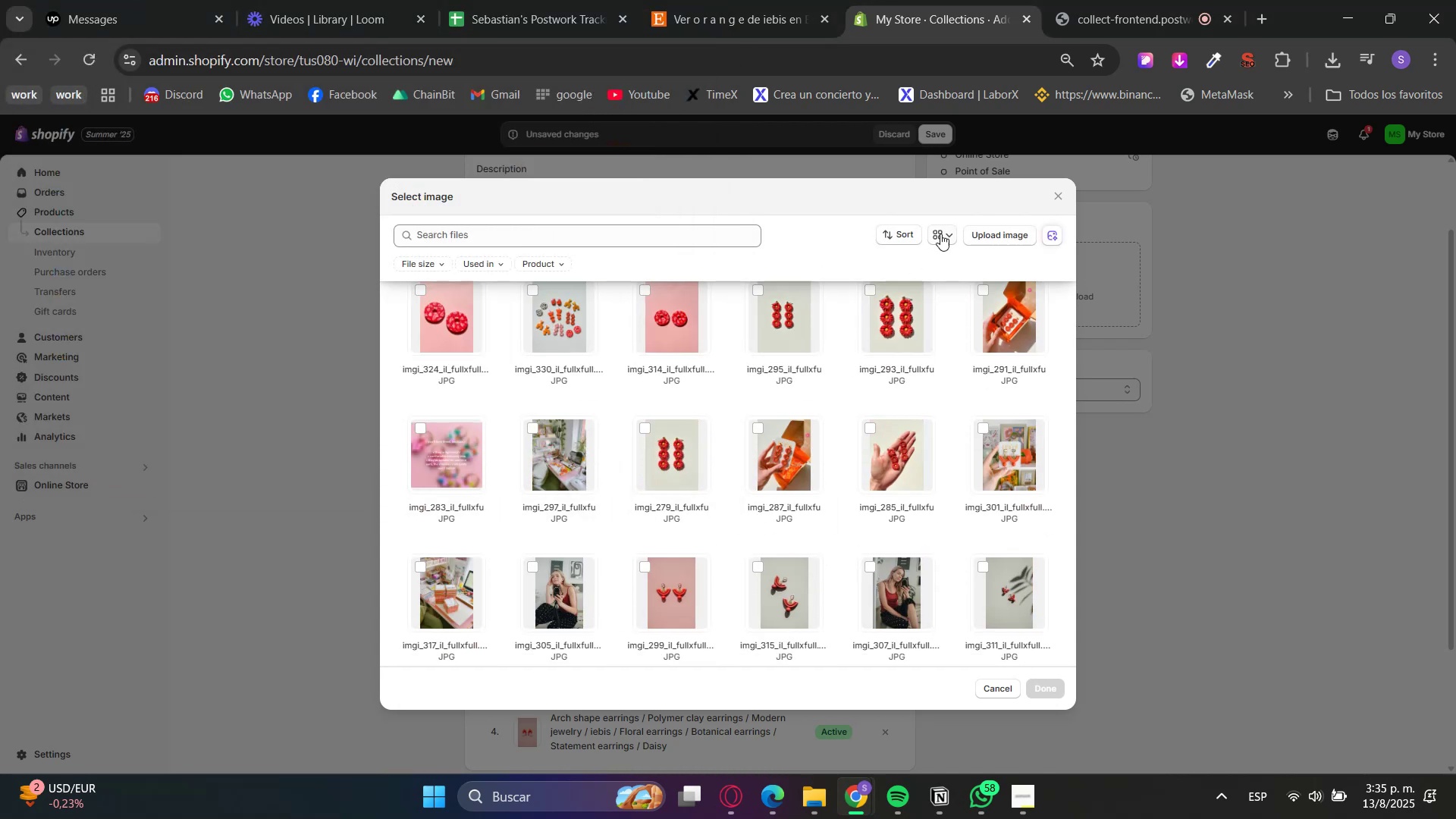 
left_click([941, 233])
 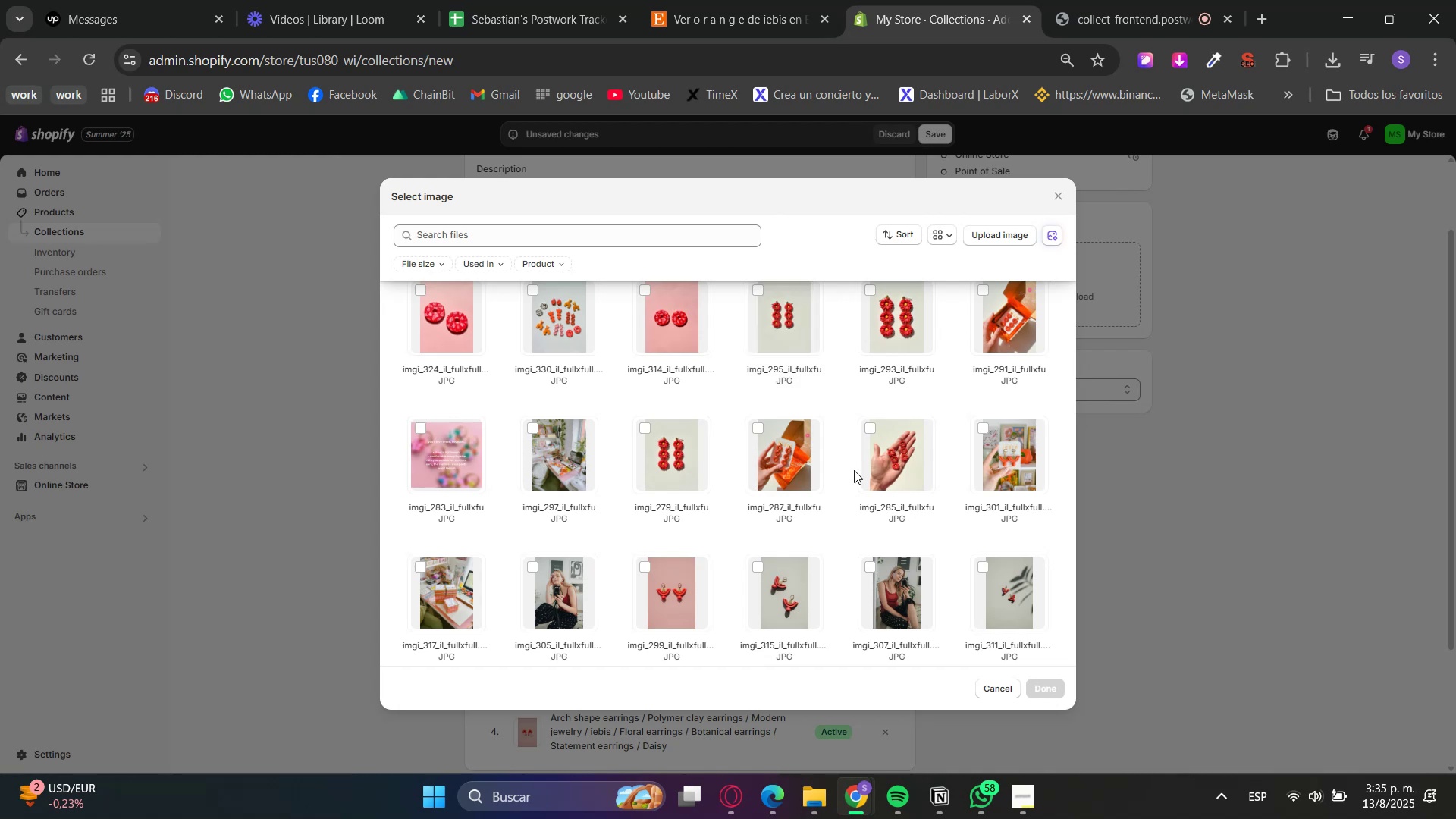 
scroll: coordinate [817, 557], scroll_direction: down, amount: 23.0
 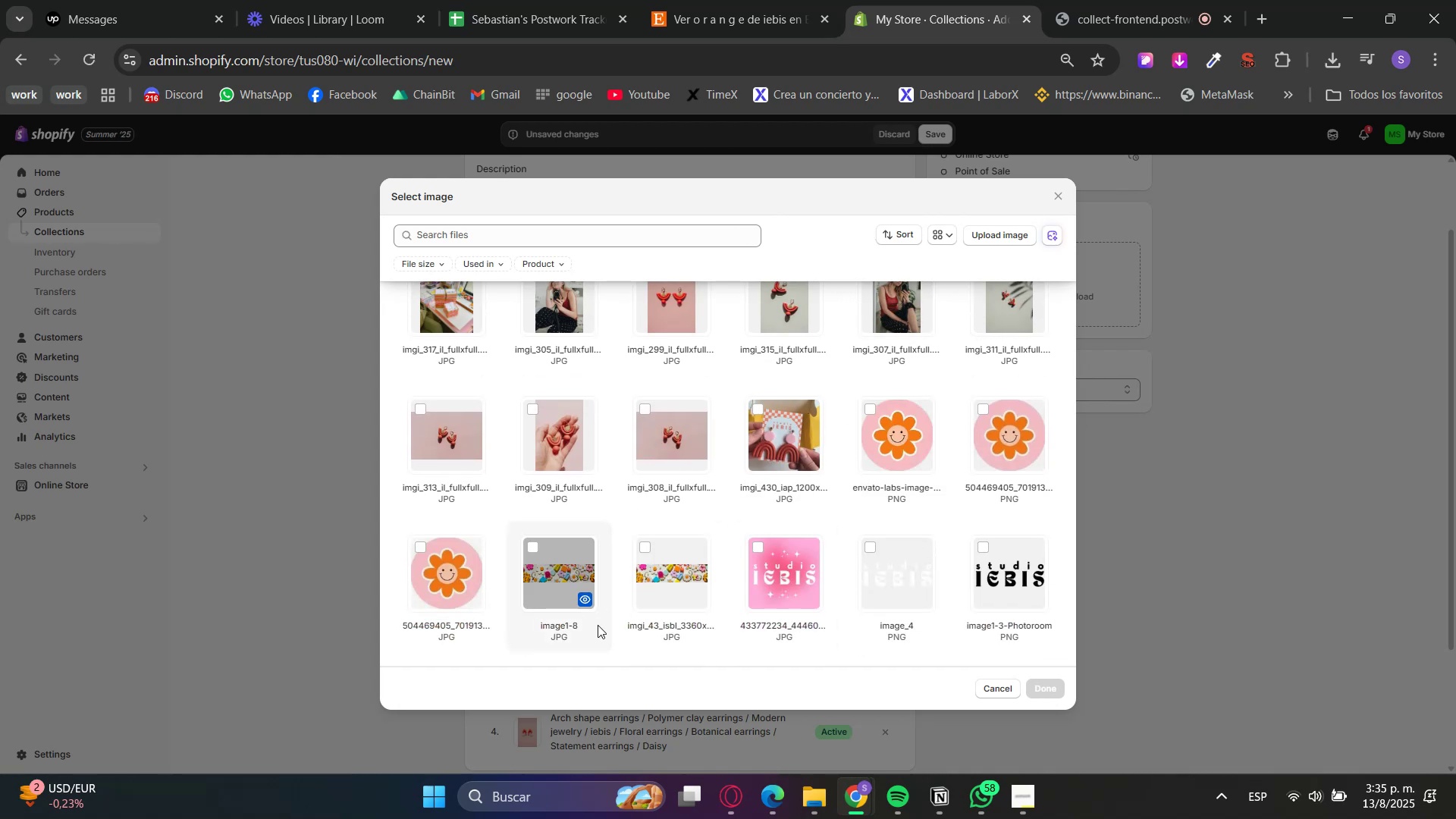 
scroll: coordinate [732, 625], scroll_direction: up, amount: 10.0
 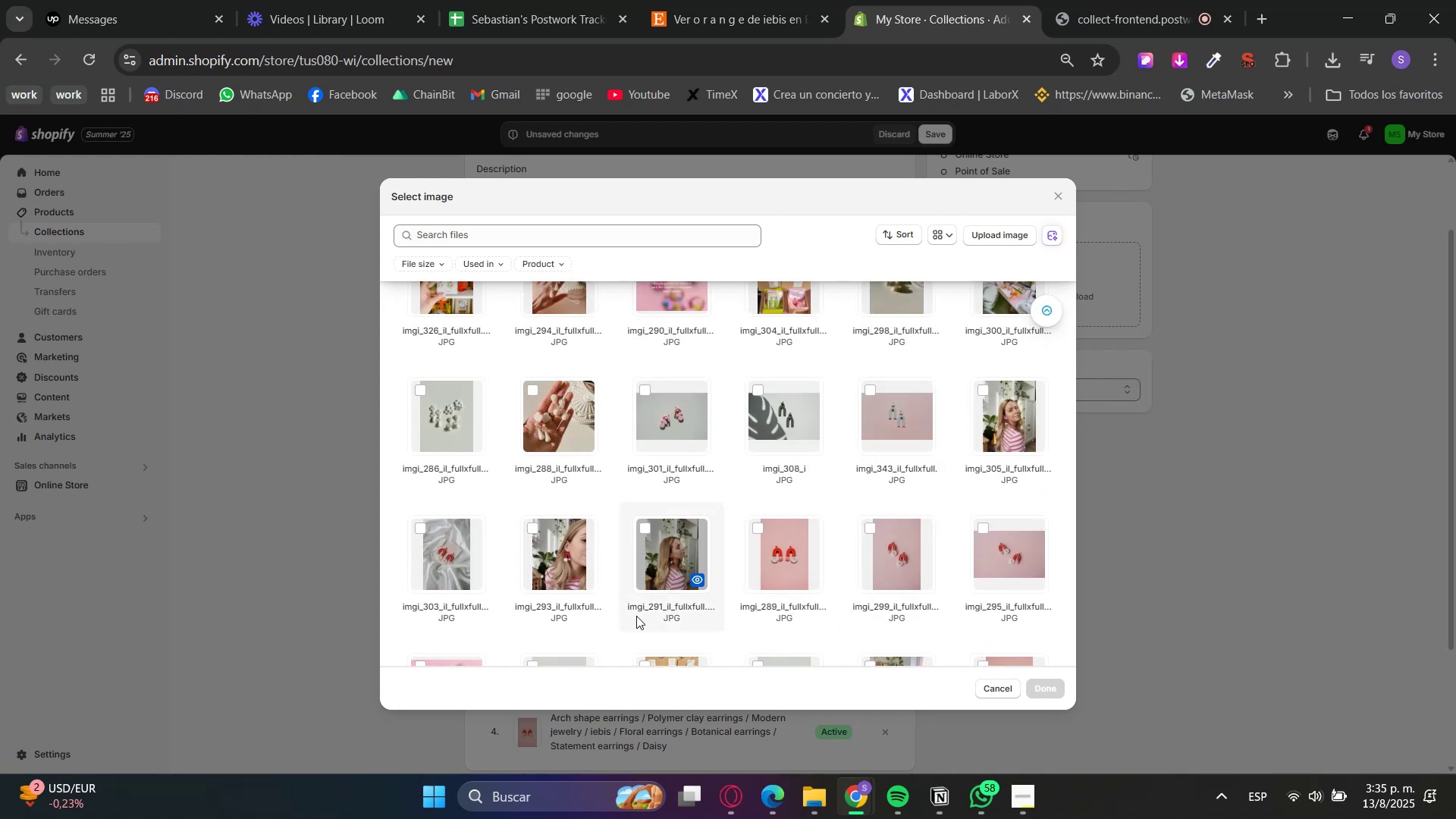 
left_click([985, 559])
 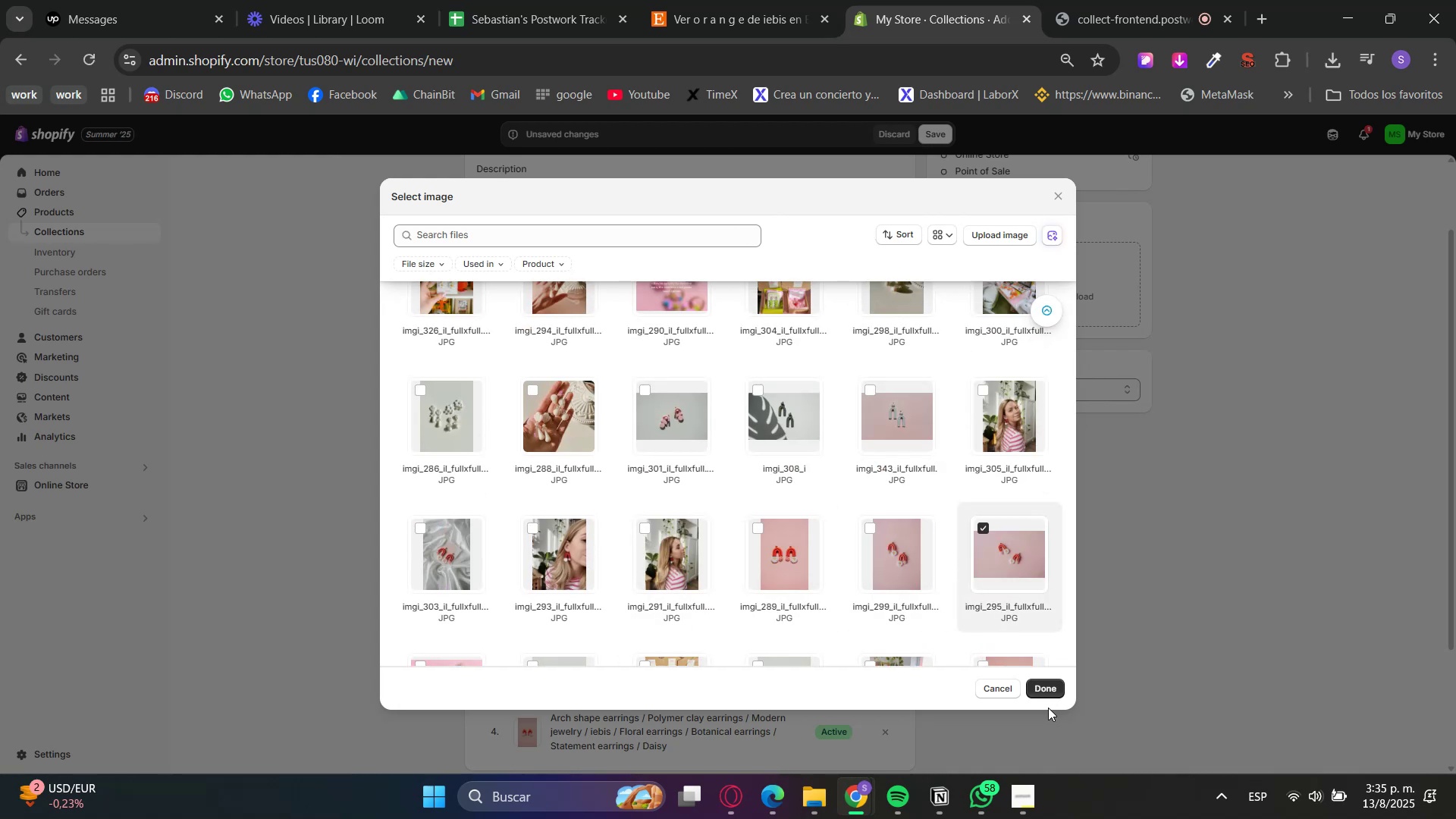 
double_click([1056, 689])
 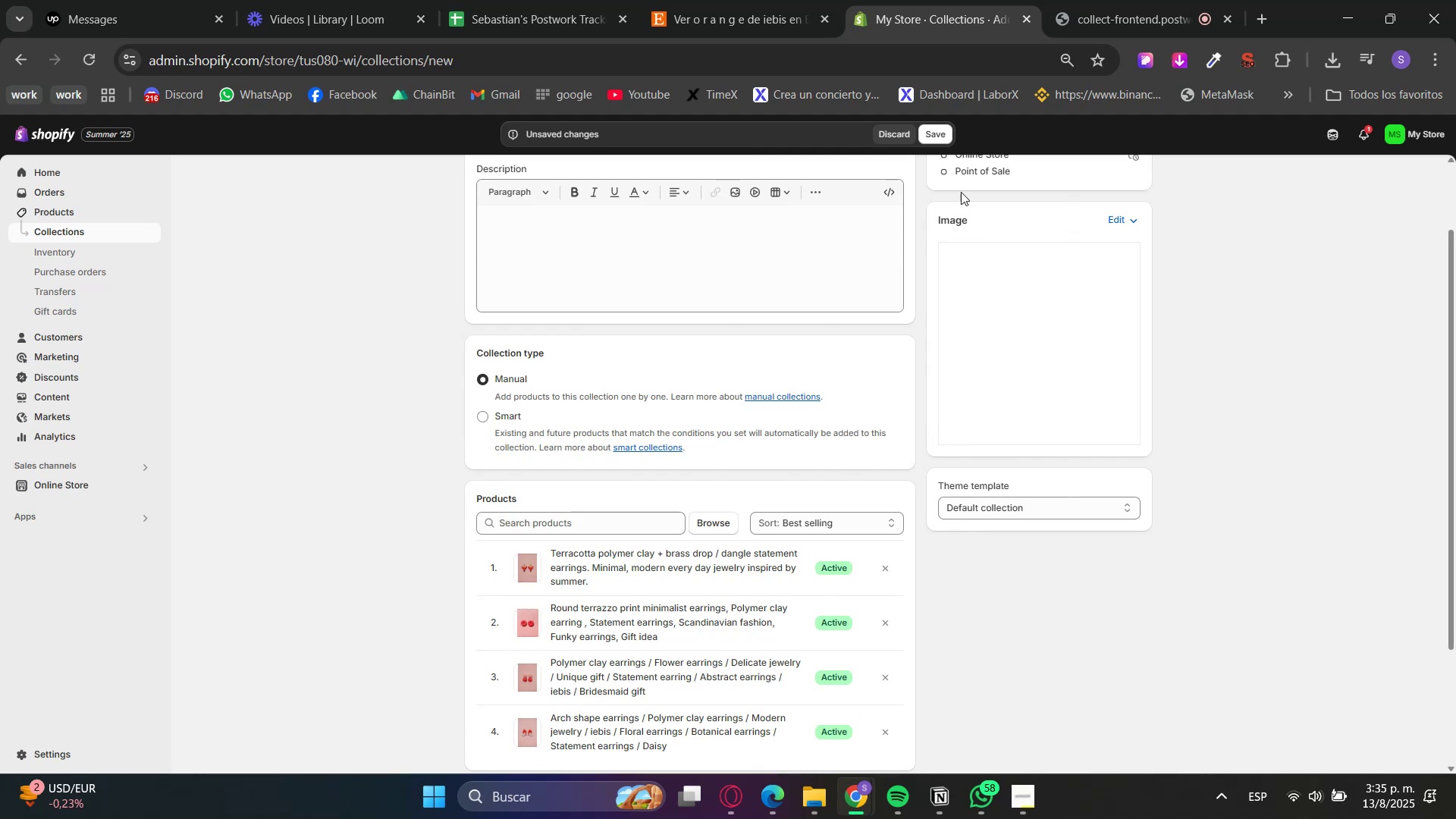 
scroll: coordinate [877, 403], scroll_direction: up, amount: 1.0
 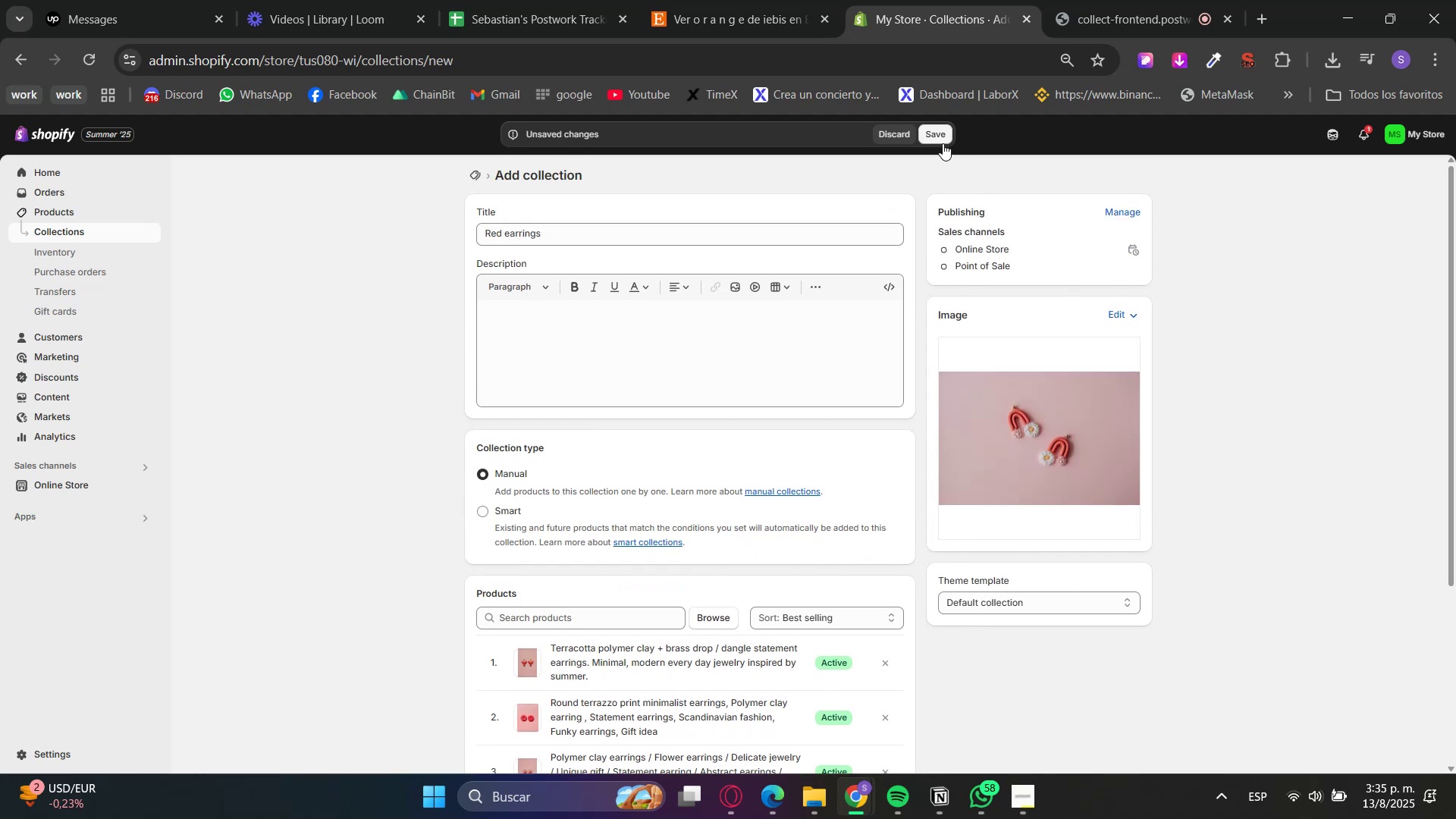 
left_click([942, 136])
 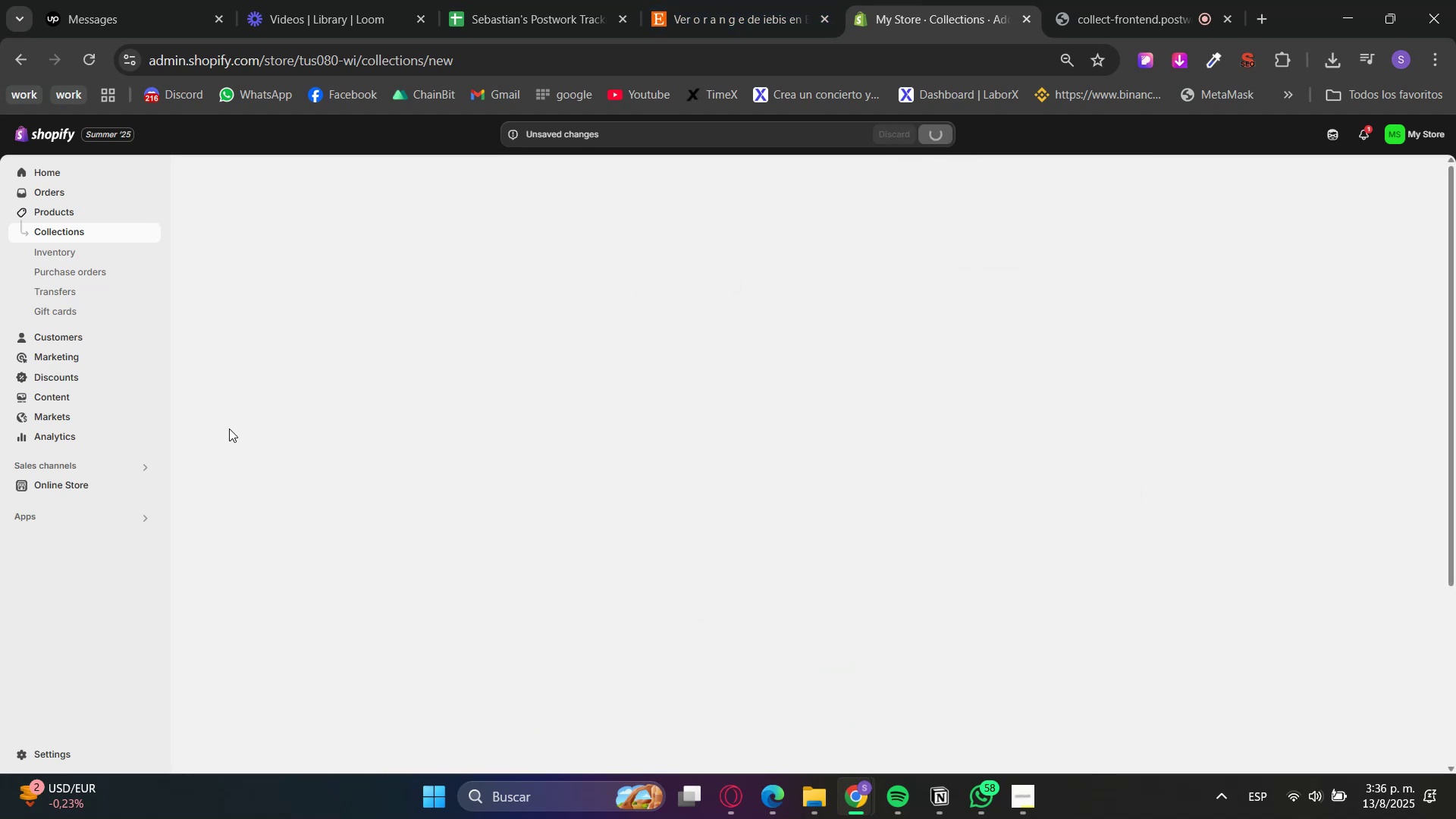 
left_click([111, 484])
 